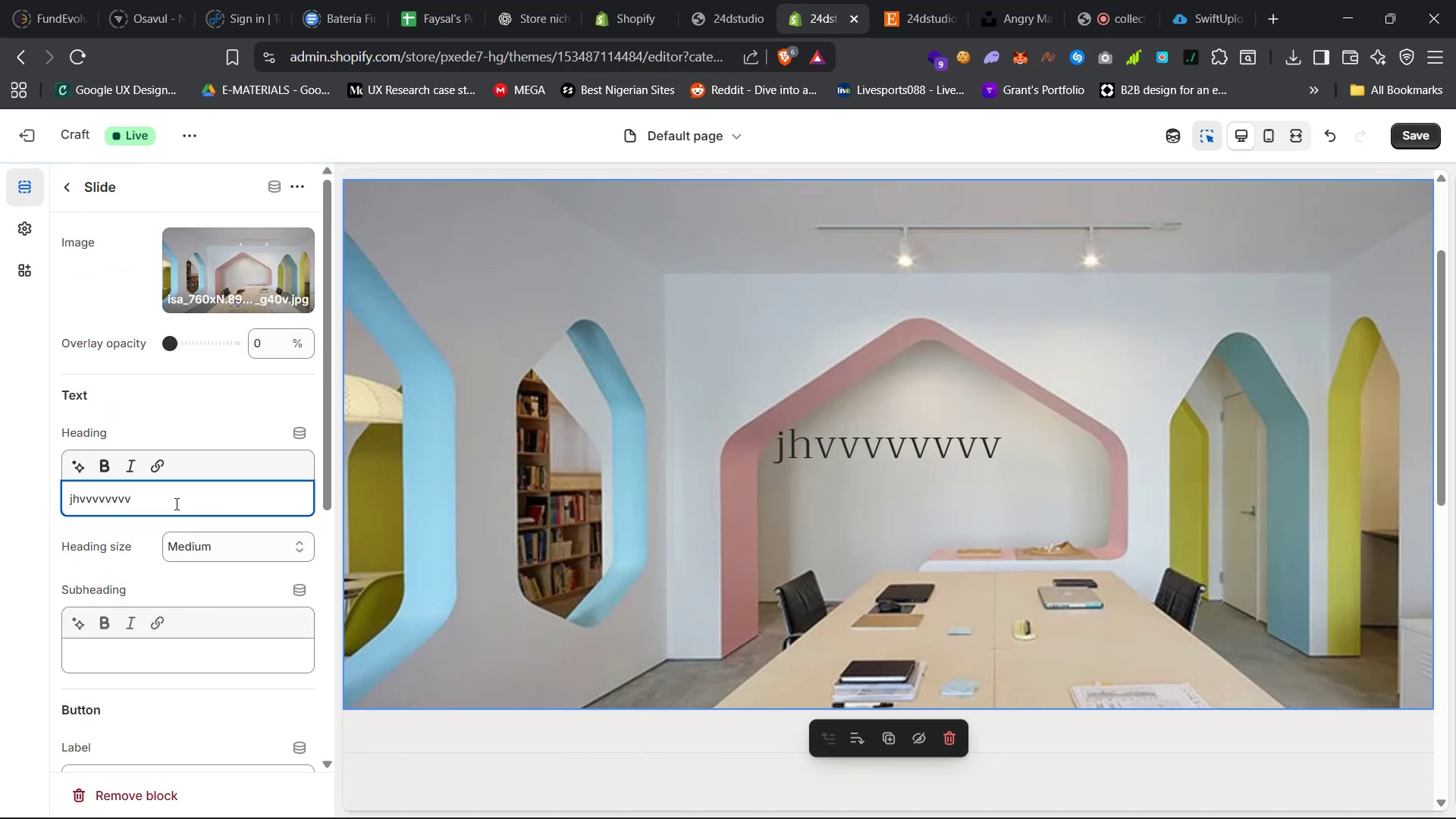 
key(Control+ControlLeft)
 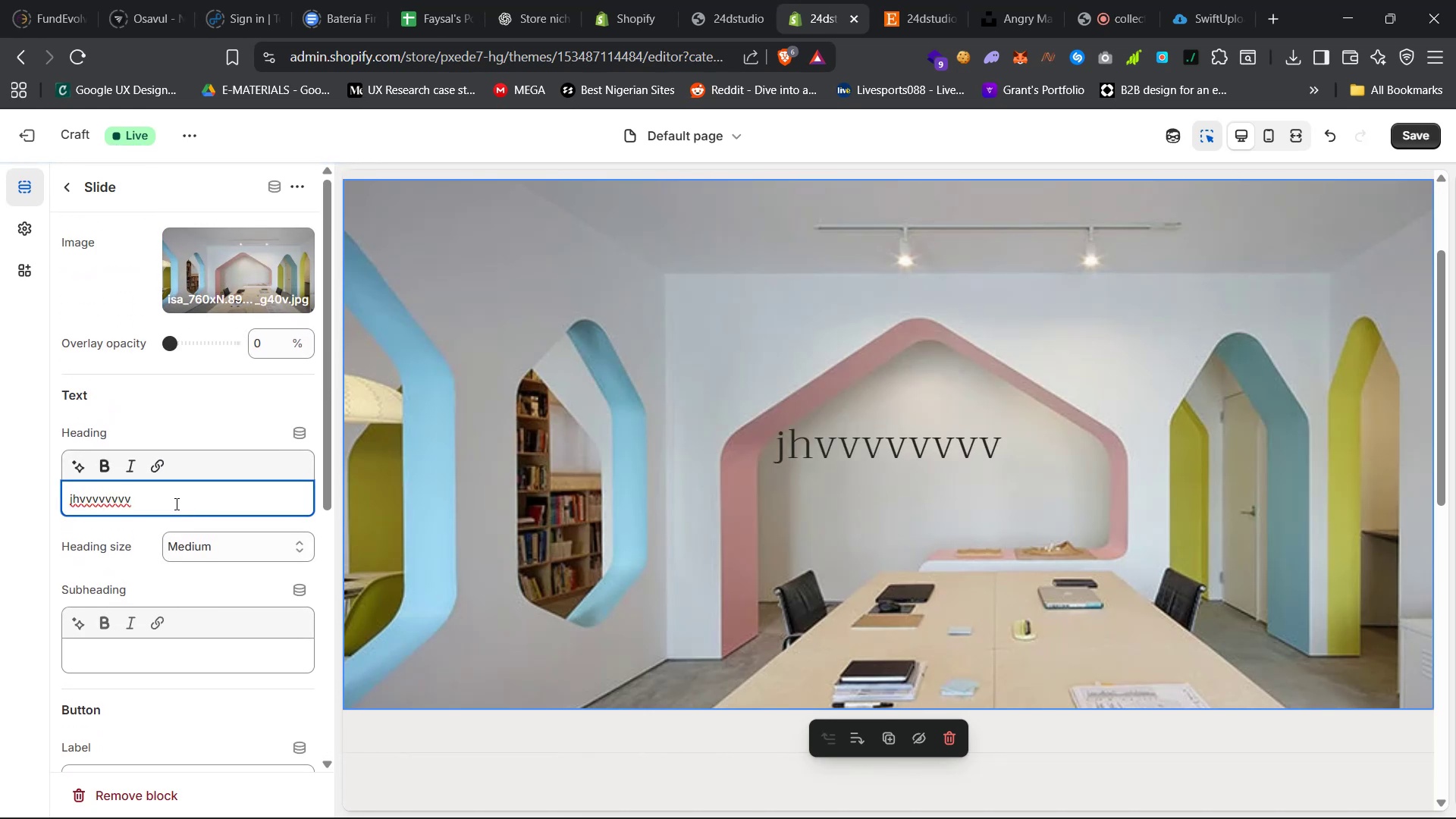 
key(Control+A)
 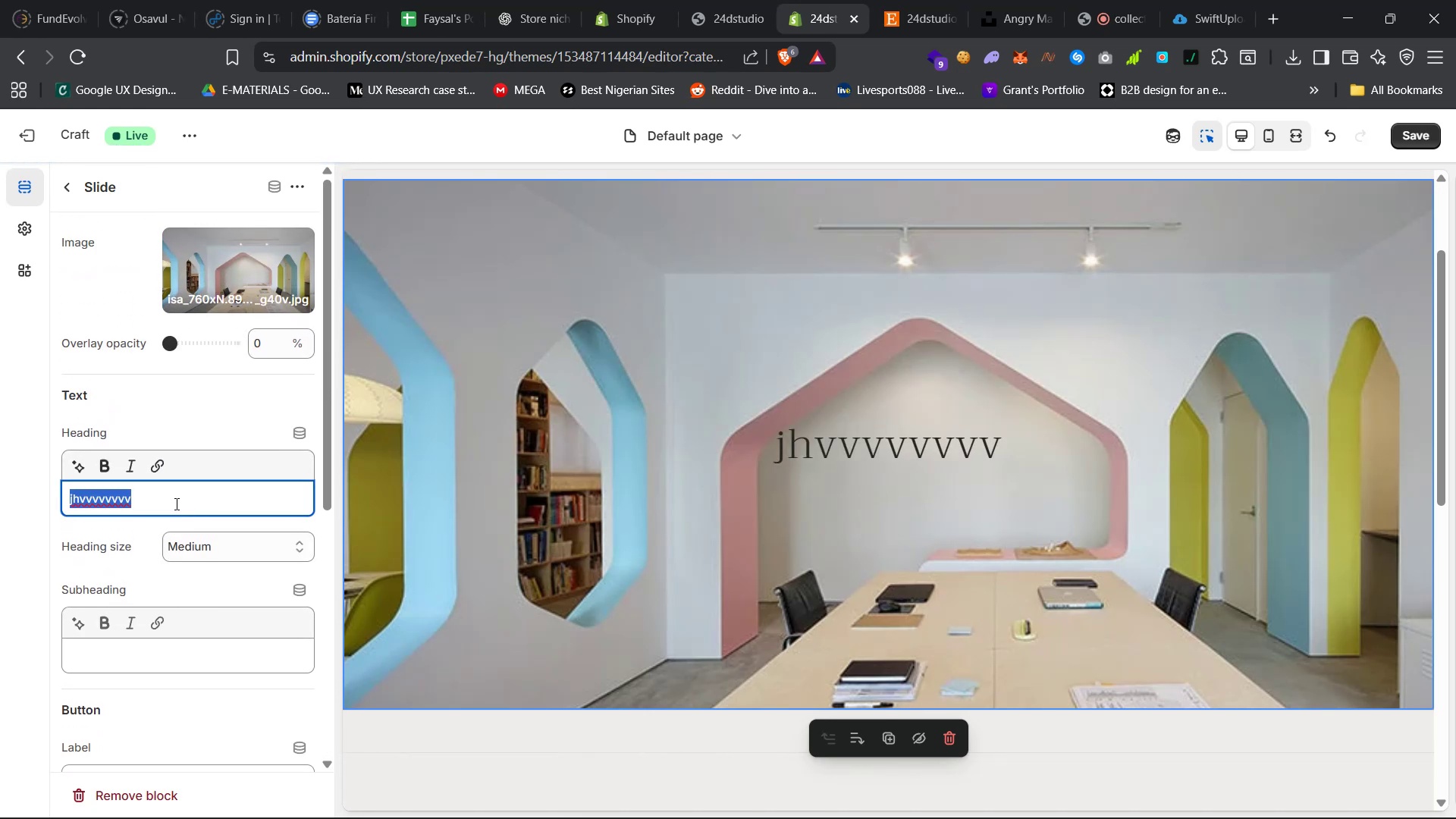 
key(Backspace)
 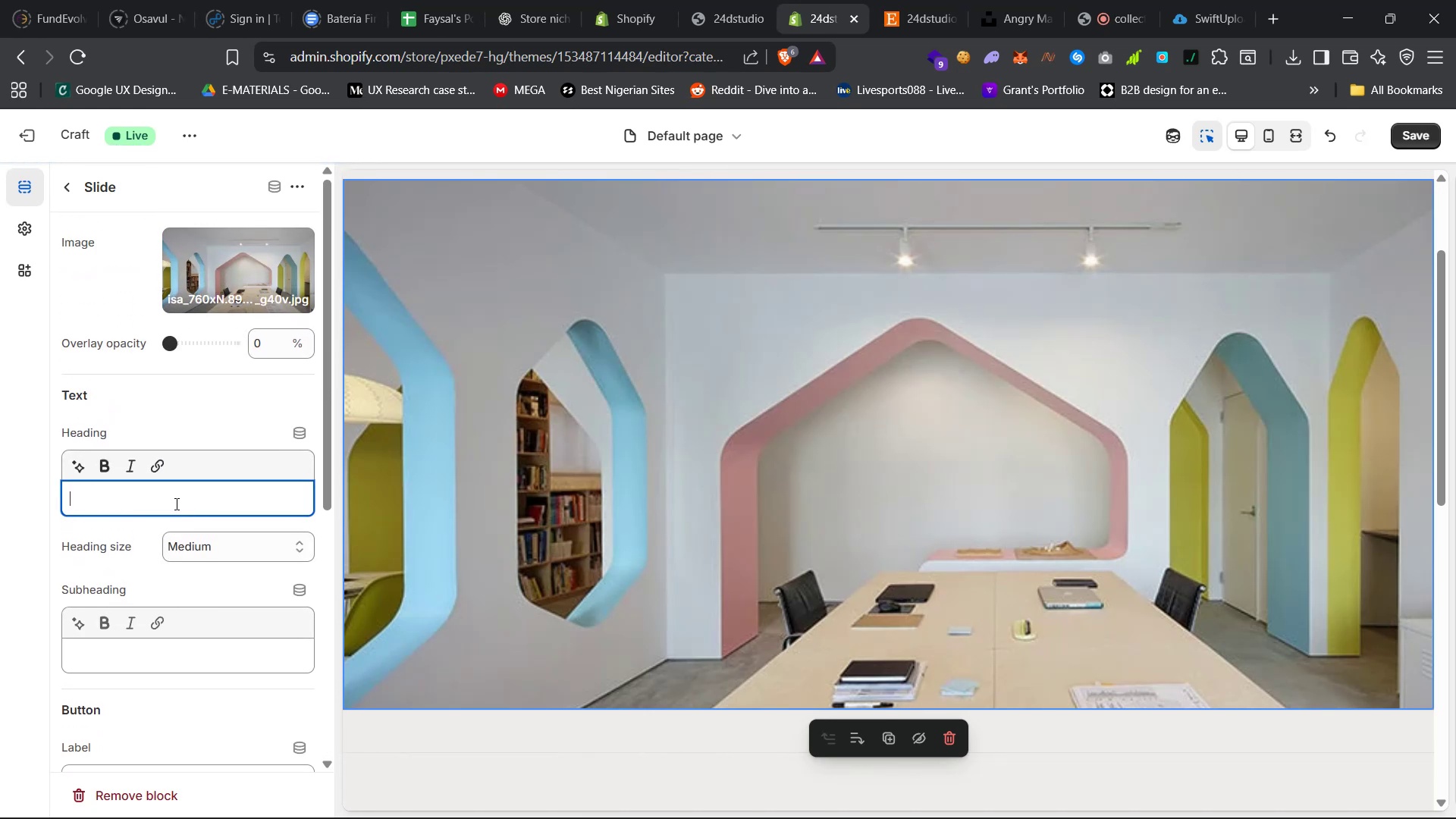 
scroll: coordinate [939, 594], scroll_direction: down, amount: 27.0
 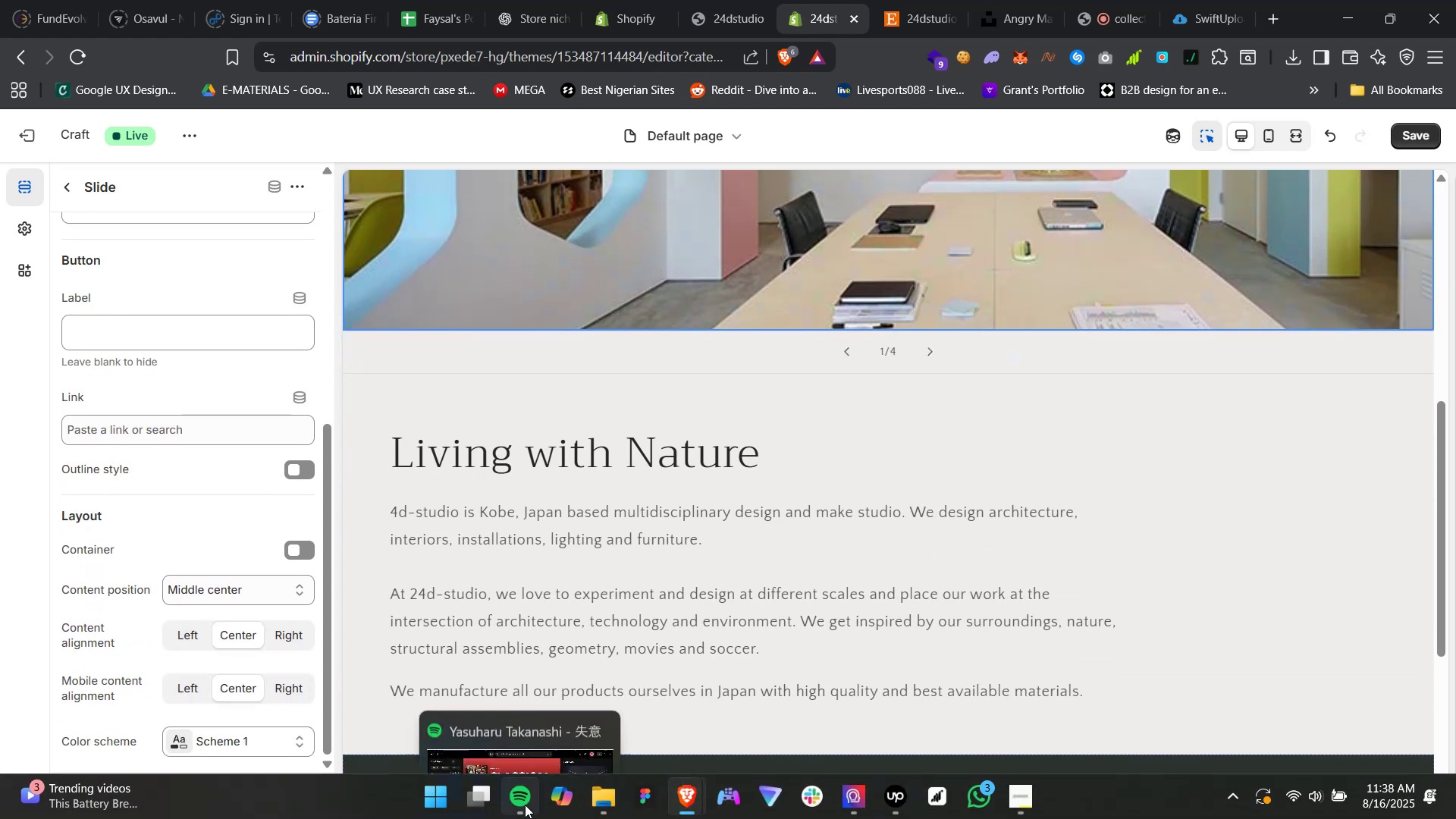 
left_click([544, 739])
 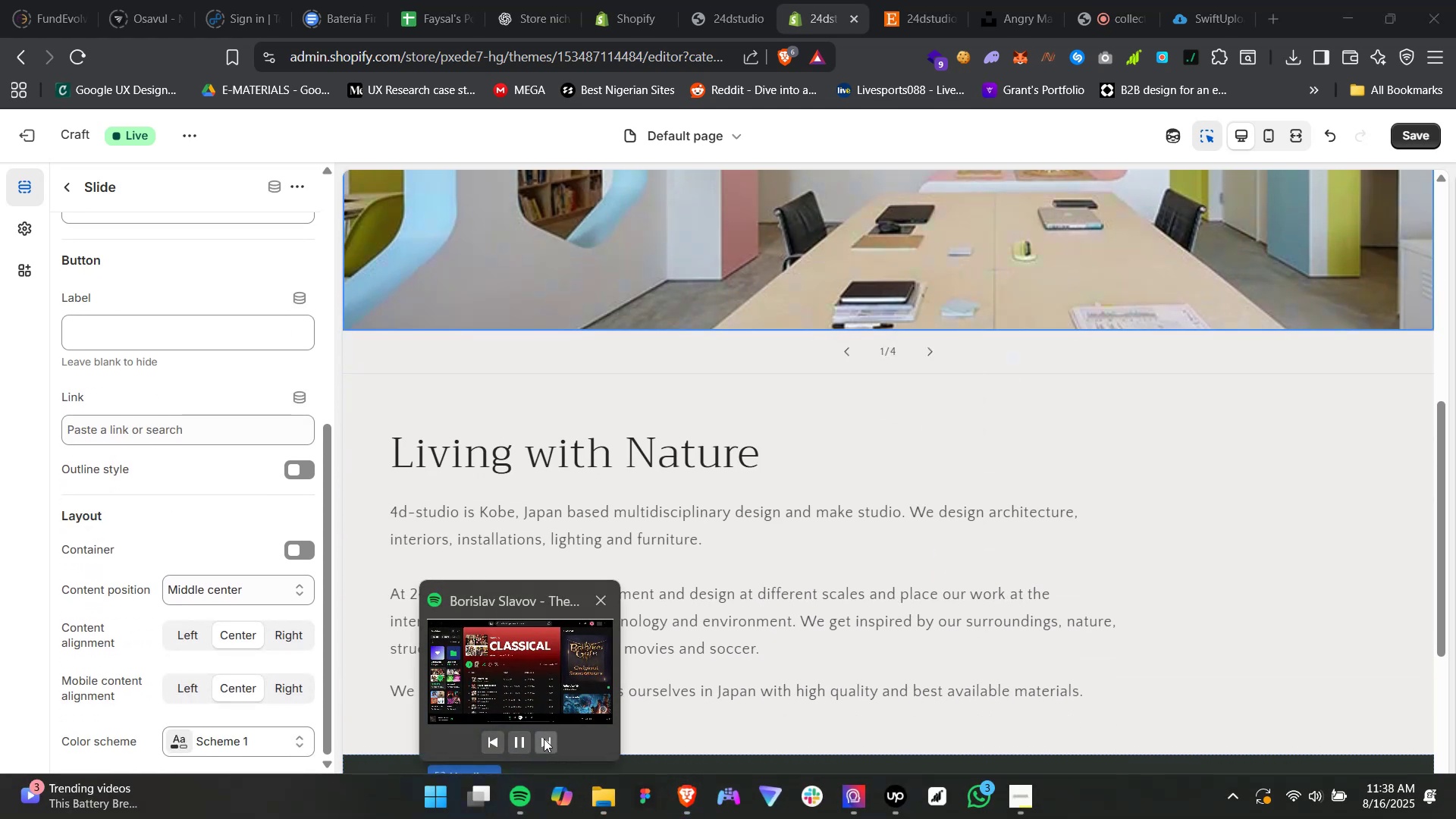 
left_click([544, 739])
 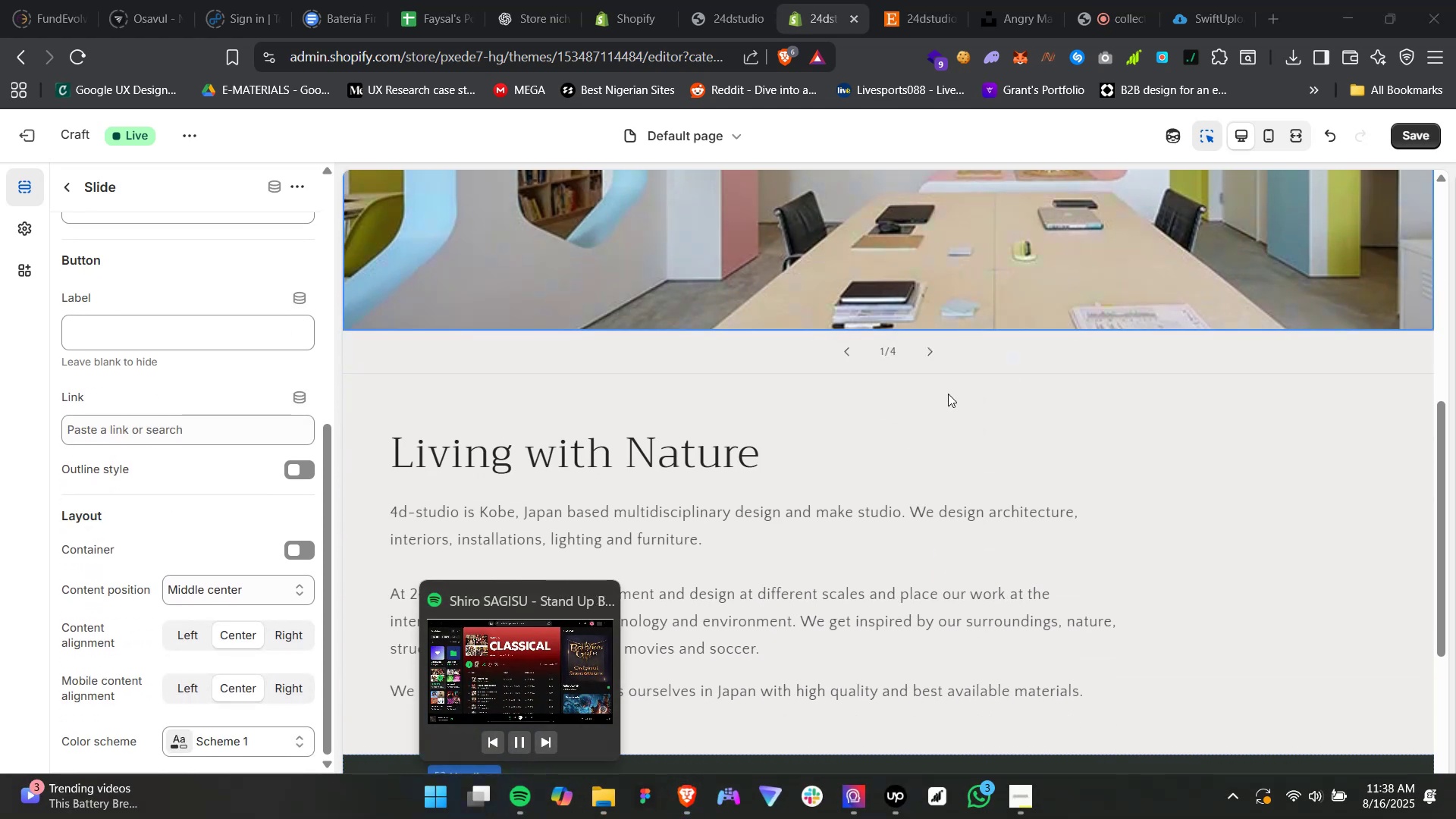 
left_click([933, 356])
 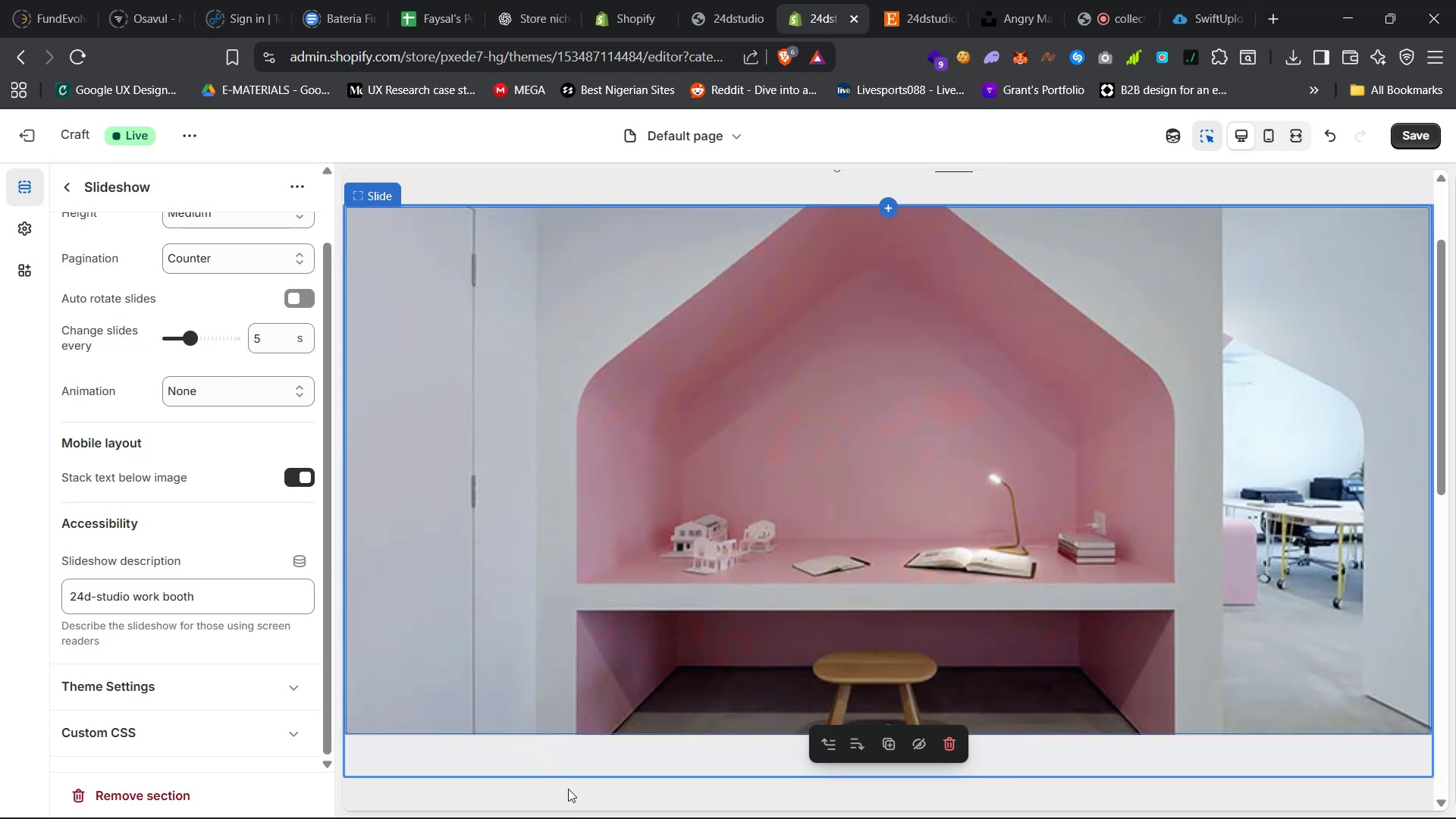 
scroll: coordinate [505, 673], scroll_direction: none, amount: 0.0
 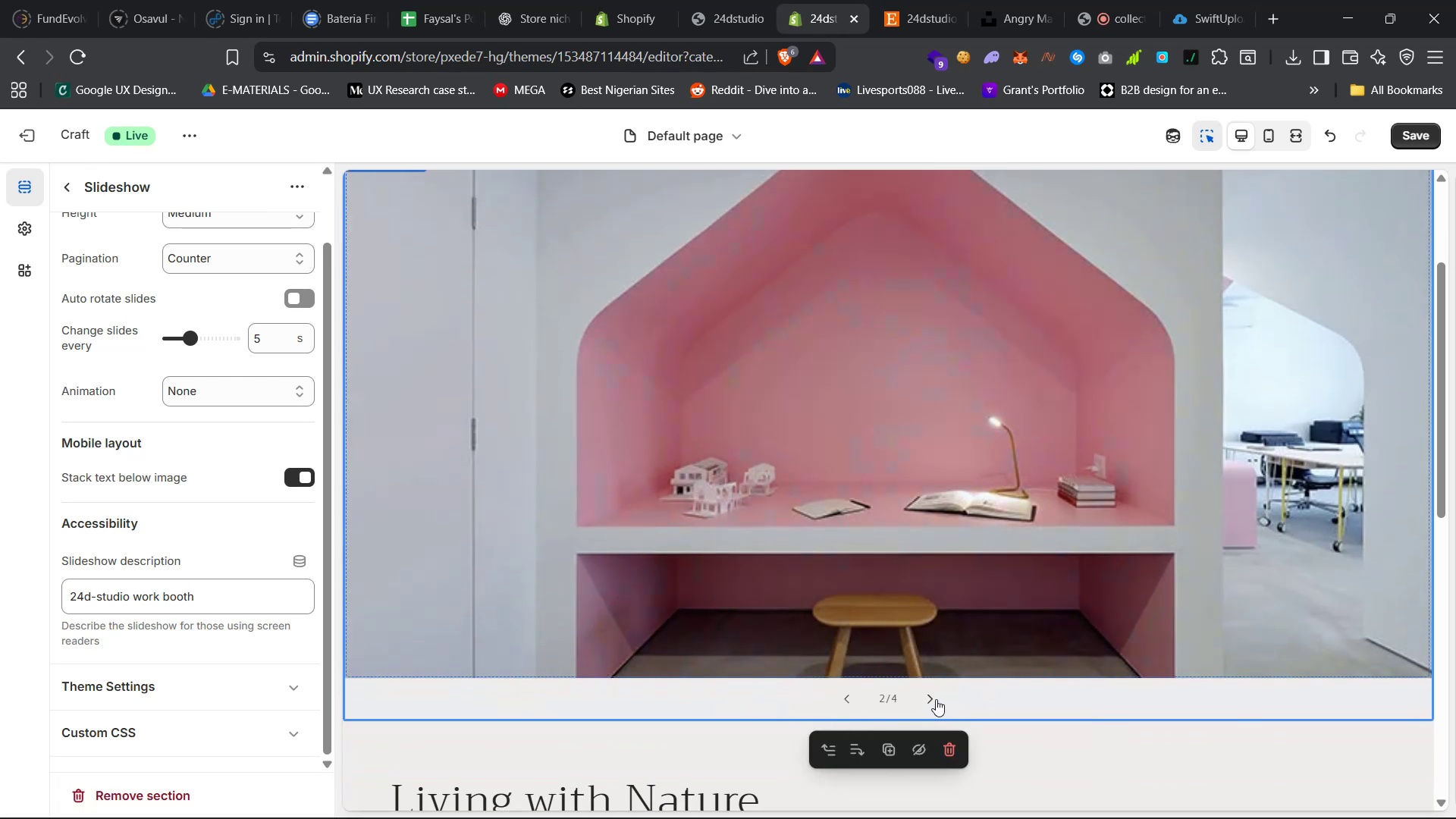 
left_click([936, 699])
 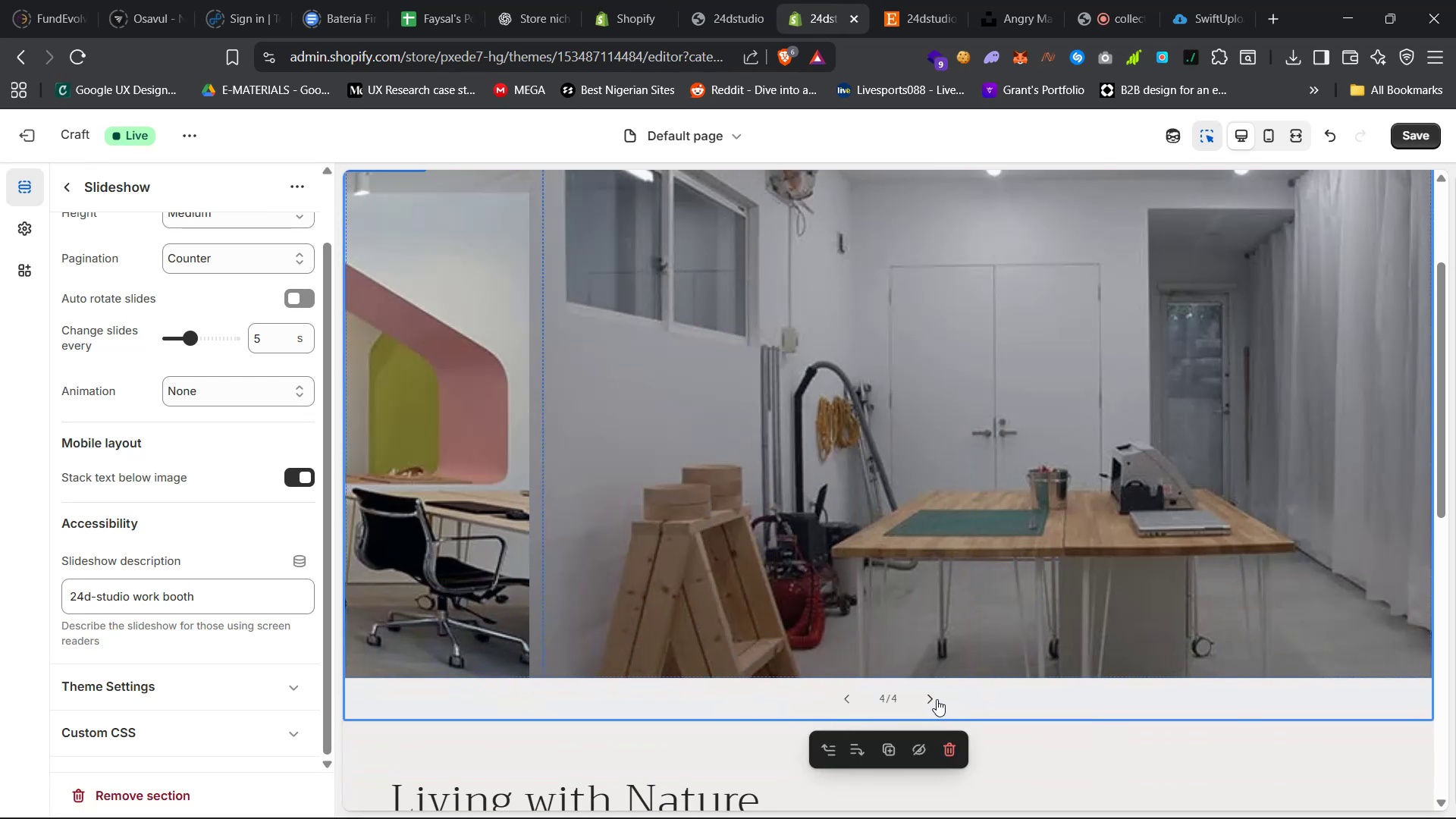 
left_click([733, 590])
 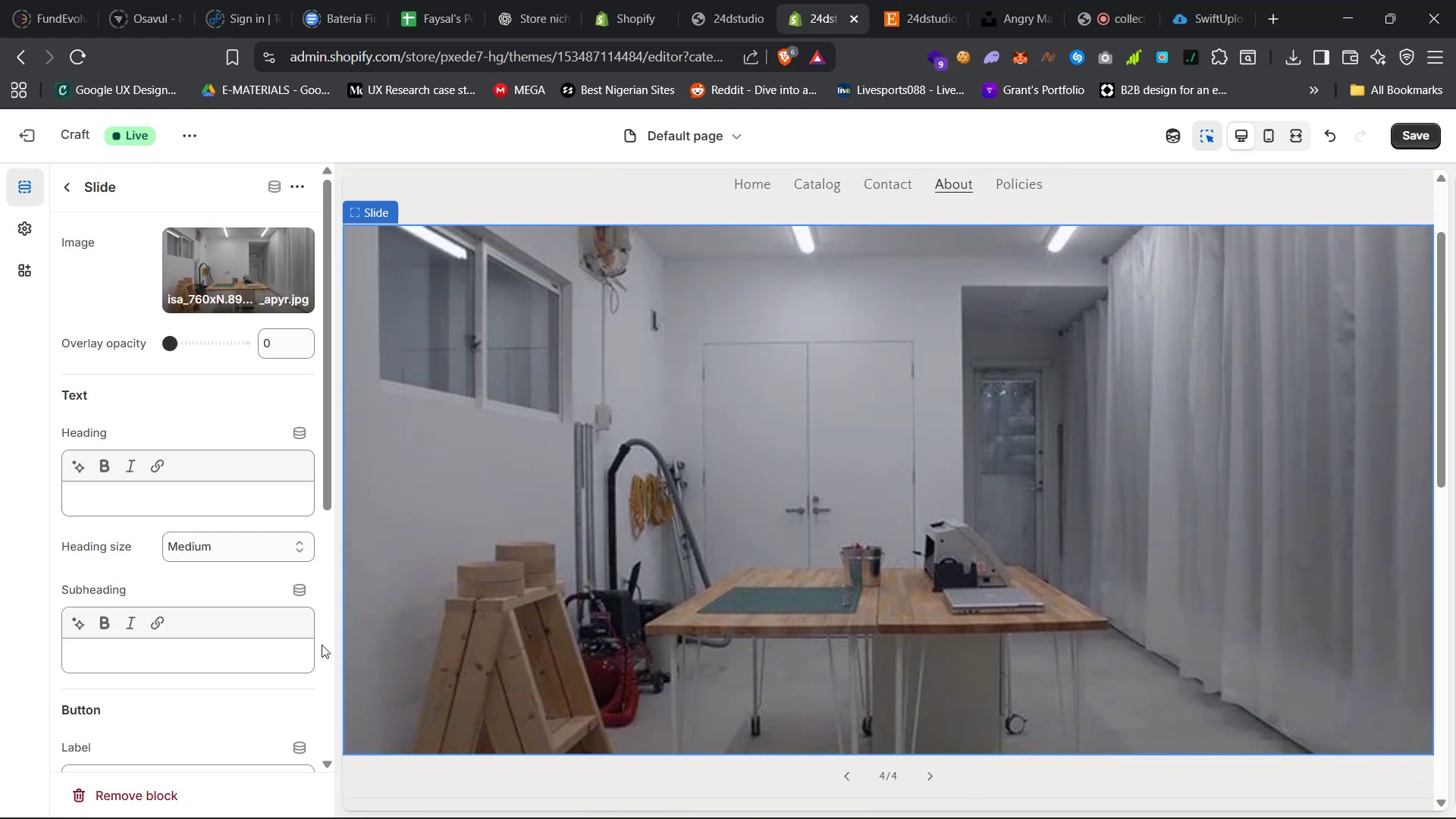 
scroll: coordinate [240, 668], scroll_direction: down, amount: 18.0
 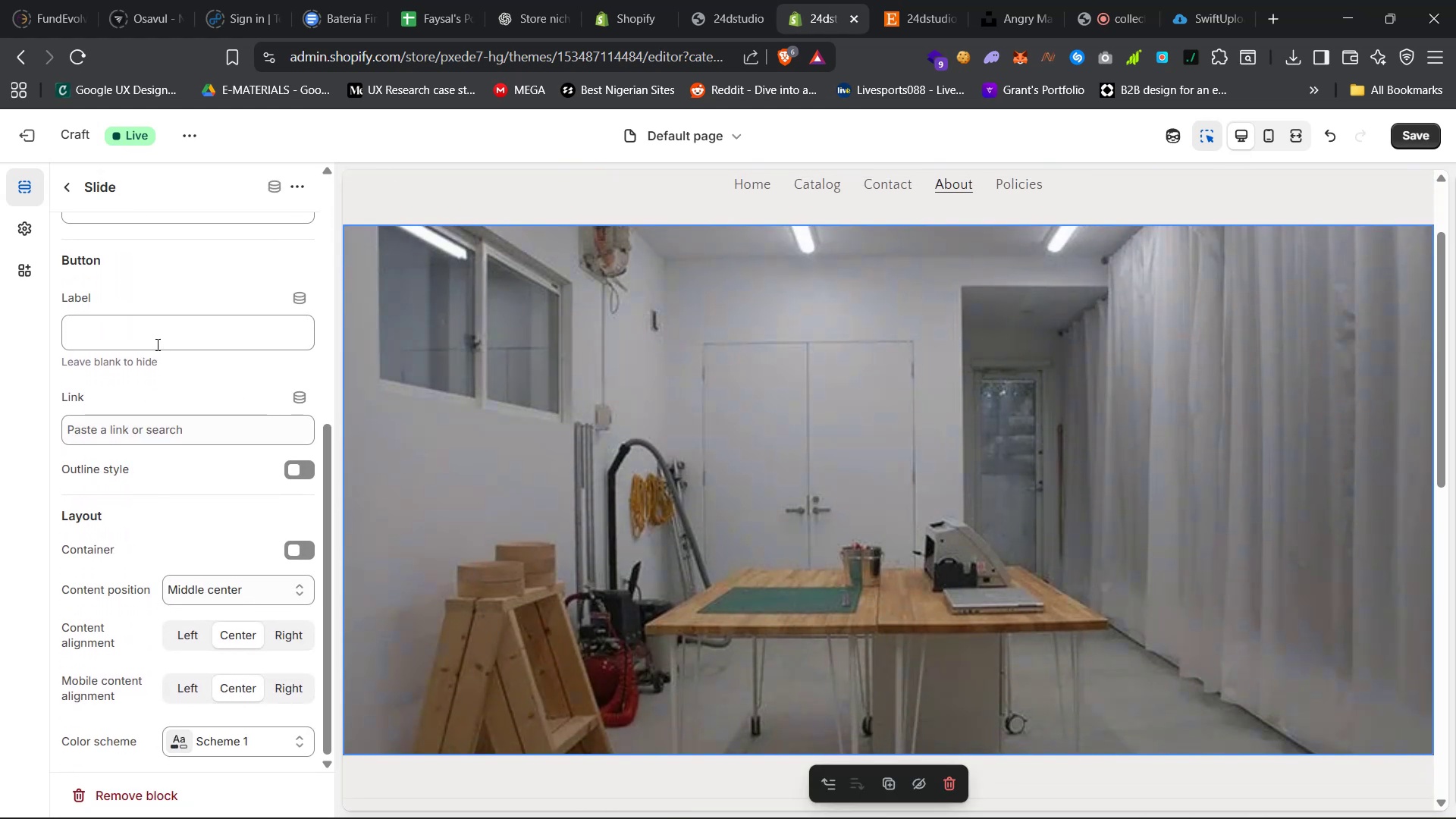 
scroll: coordinate [140, 441], scroll_direction: up, amount: 6.0
 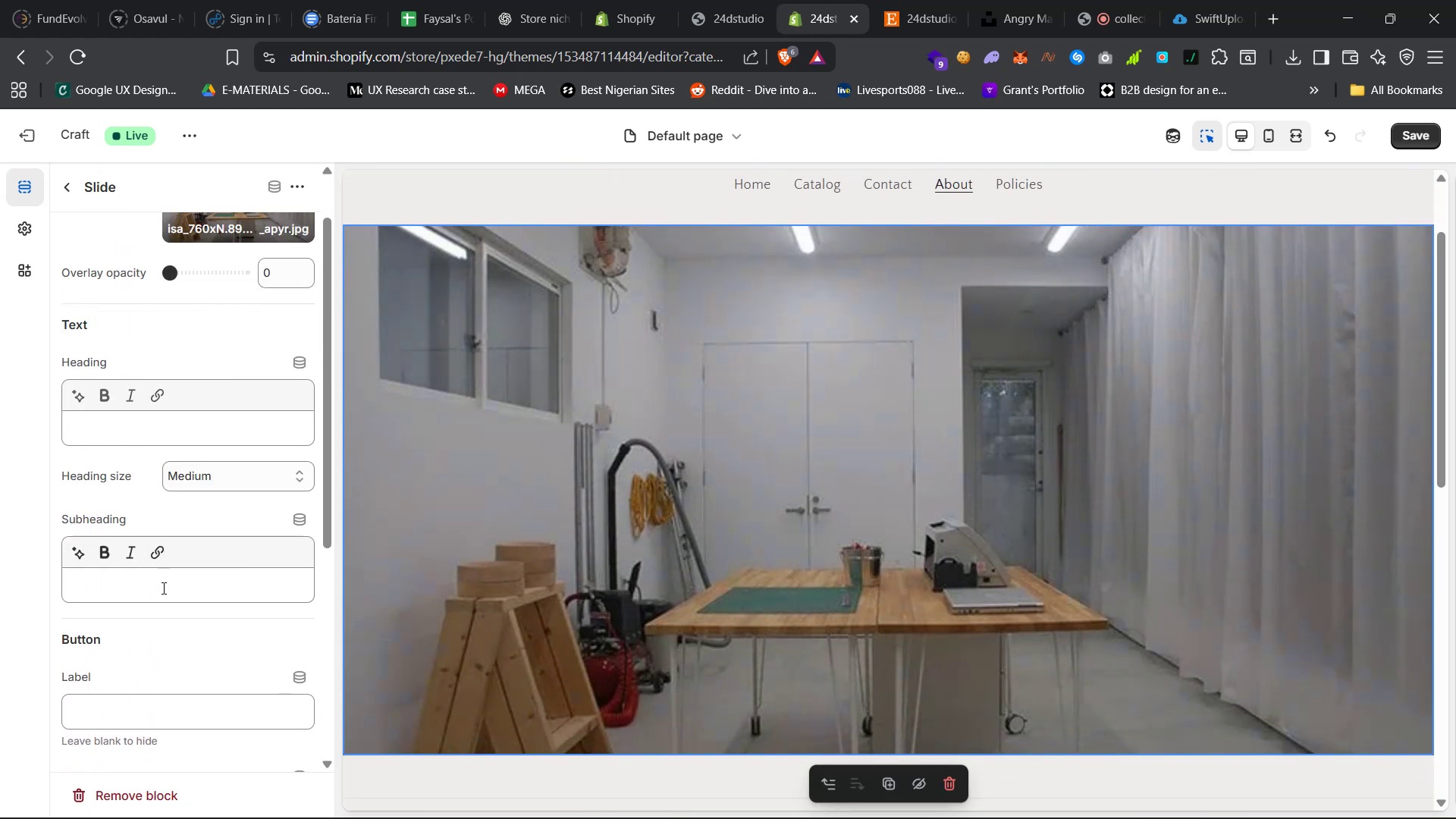 
right_click([165, 589])
 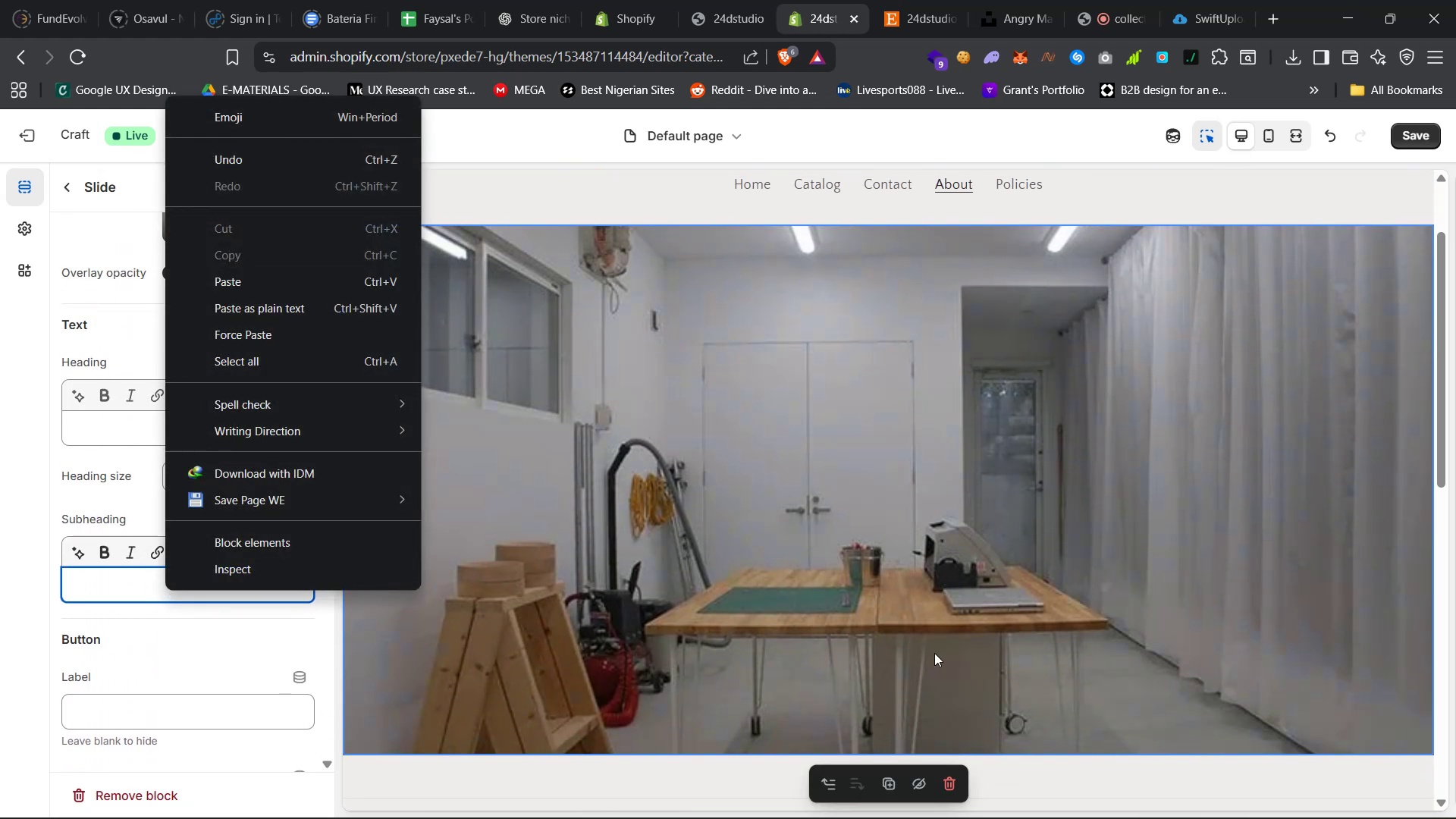 
left_click([959, 642])
 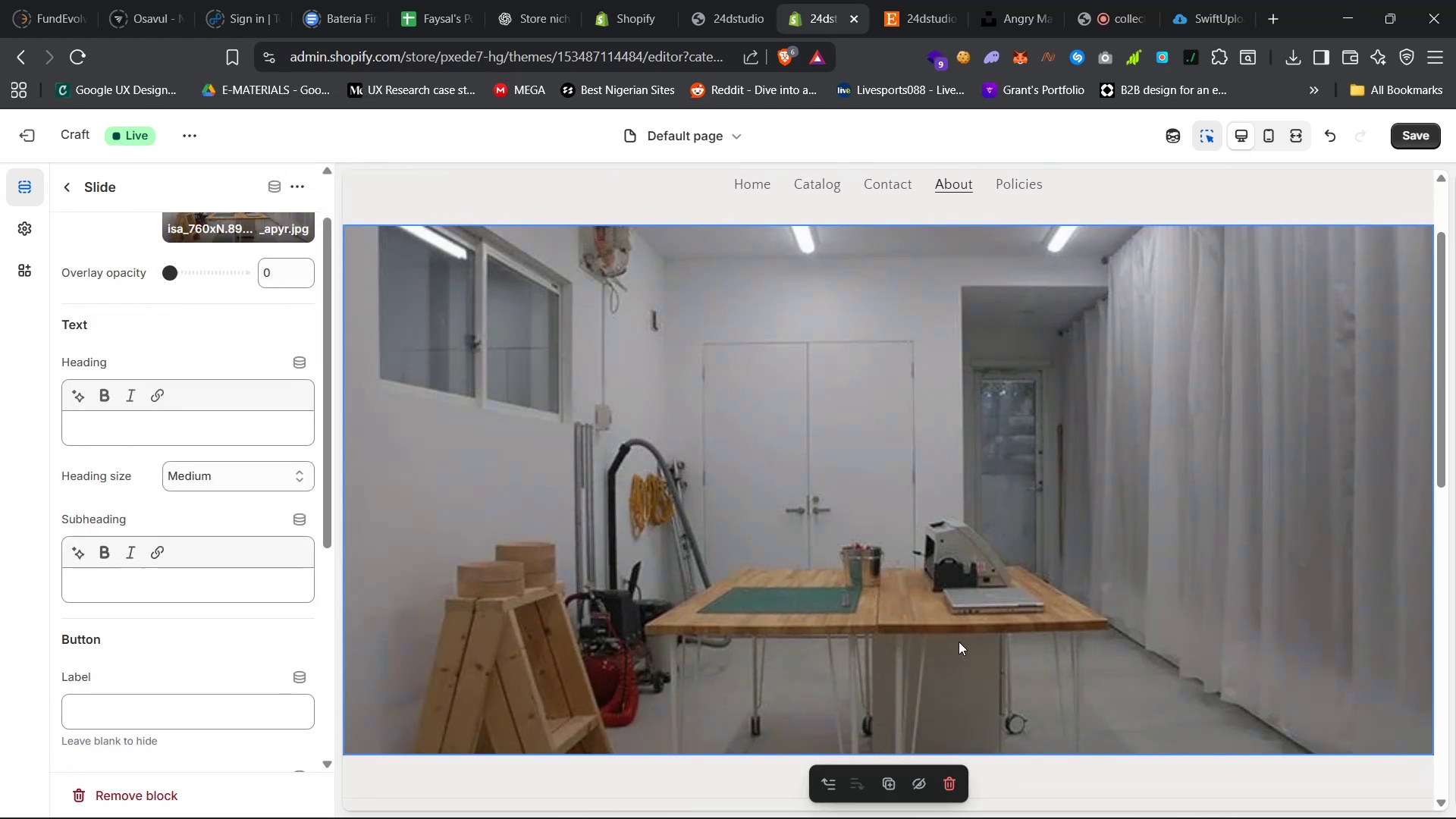 
scroll: coordinate [962, 646], scroll_direction: none, amount: 0.0
 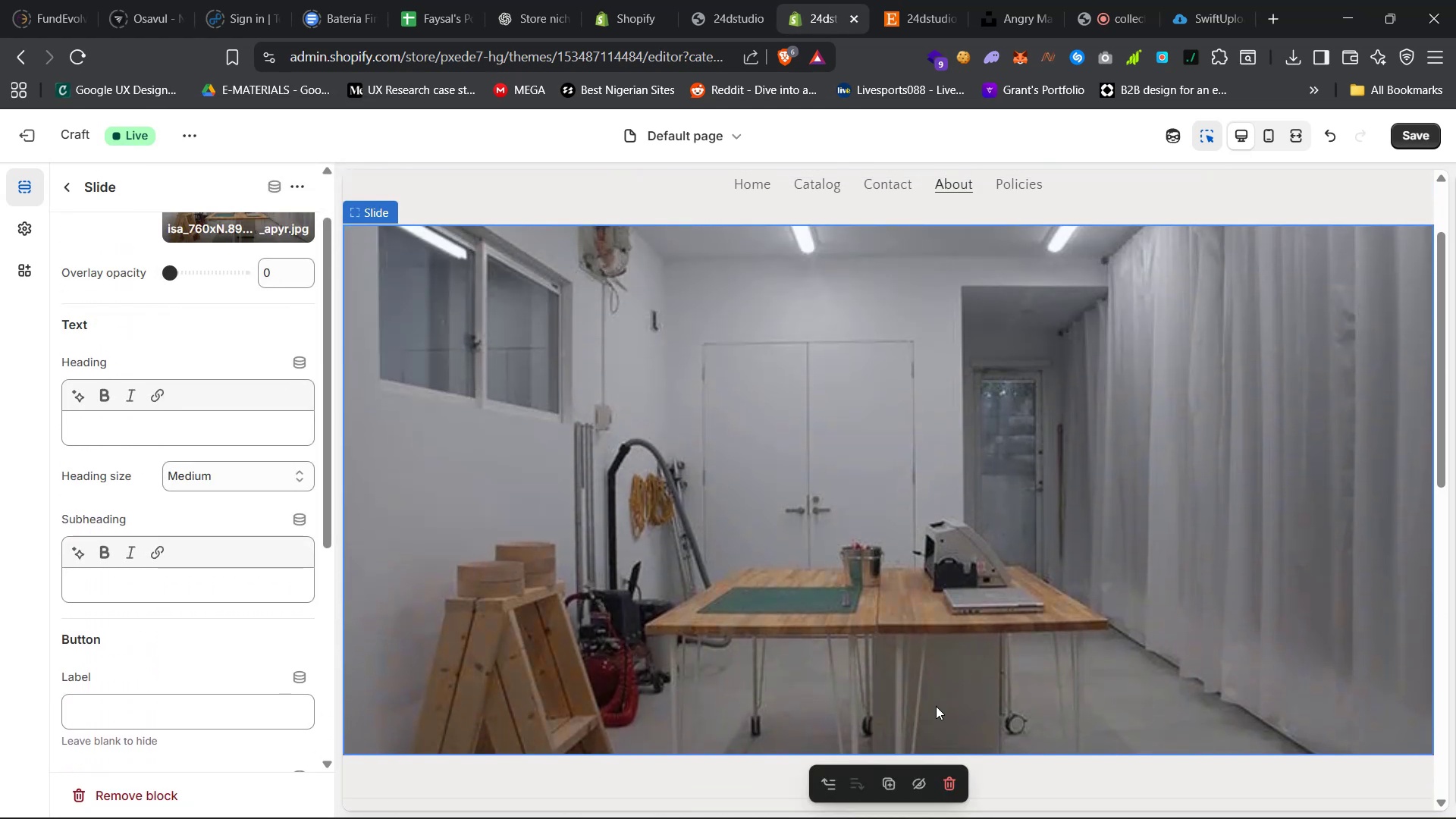 
scroll: coordinate [993, 632], scroll_direction: down, amount: 18.0
 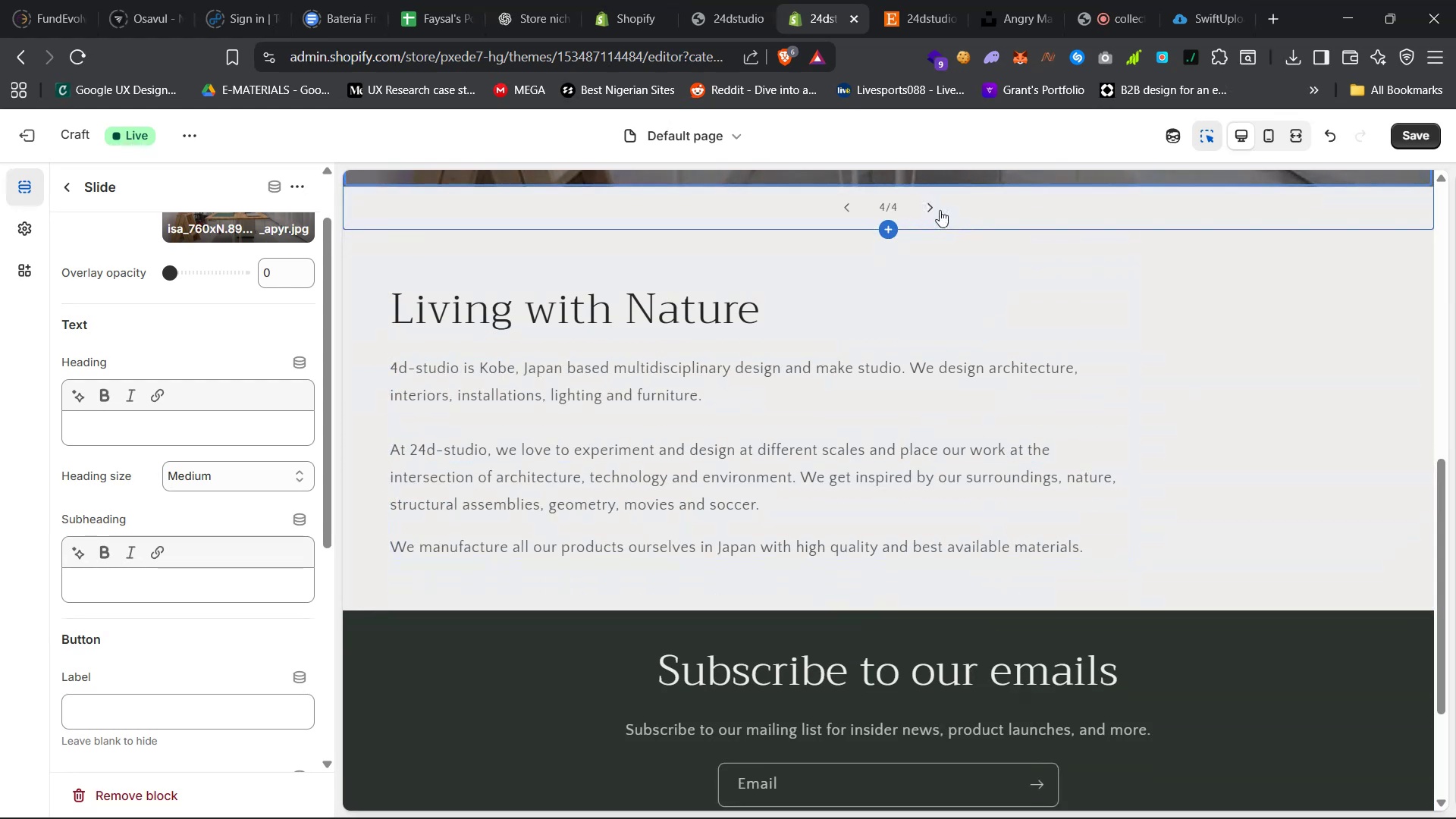 
left_click([934, 209])
 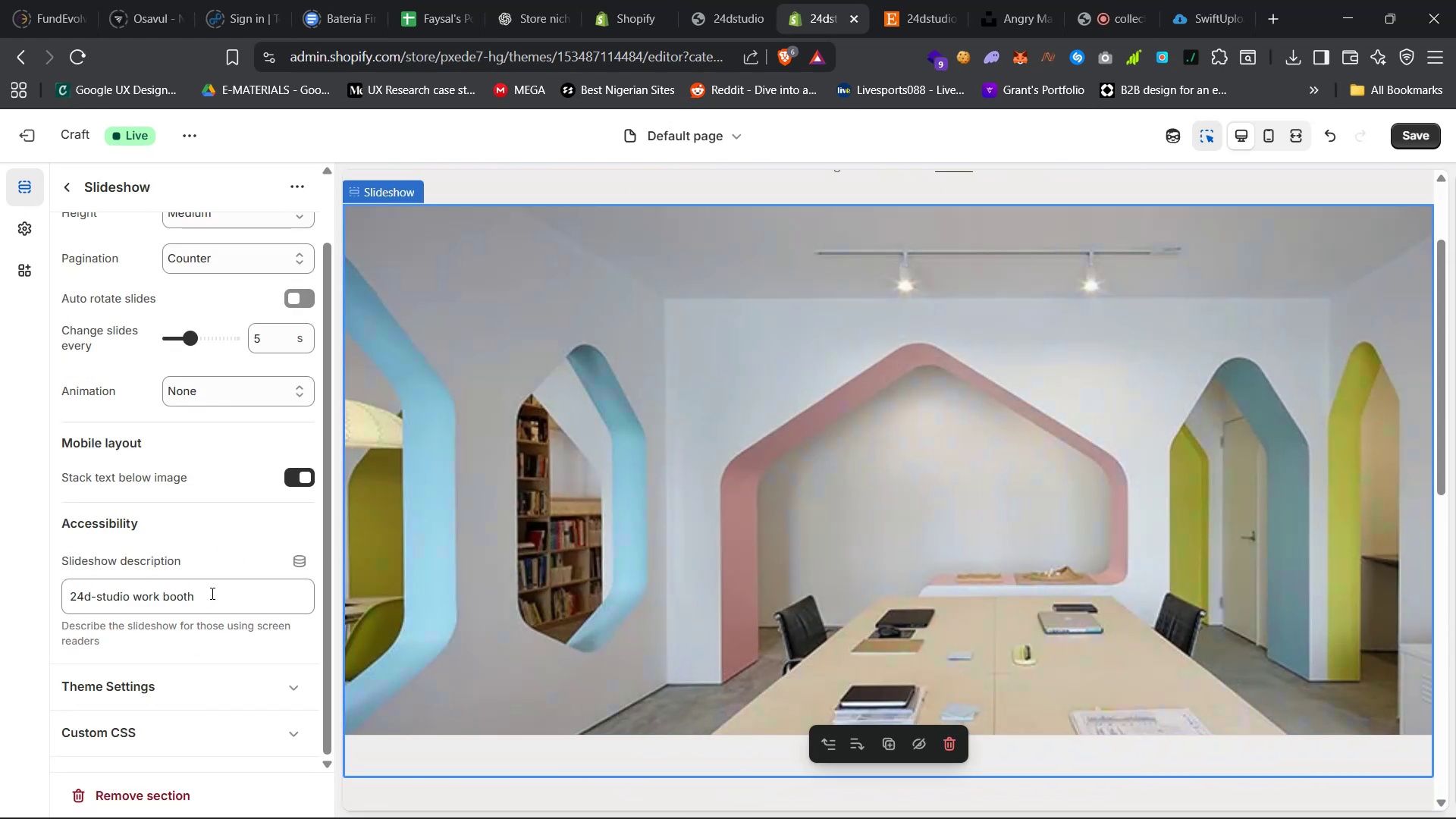 
left_click([593, 570])
 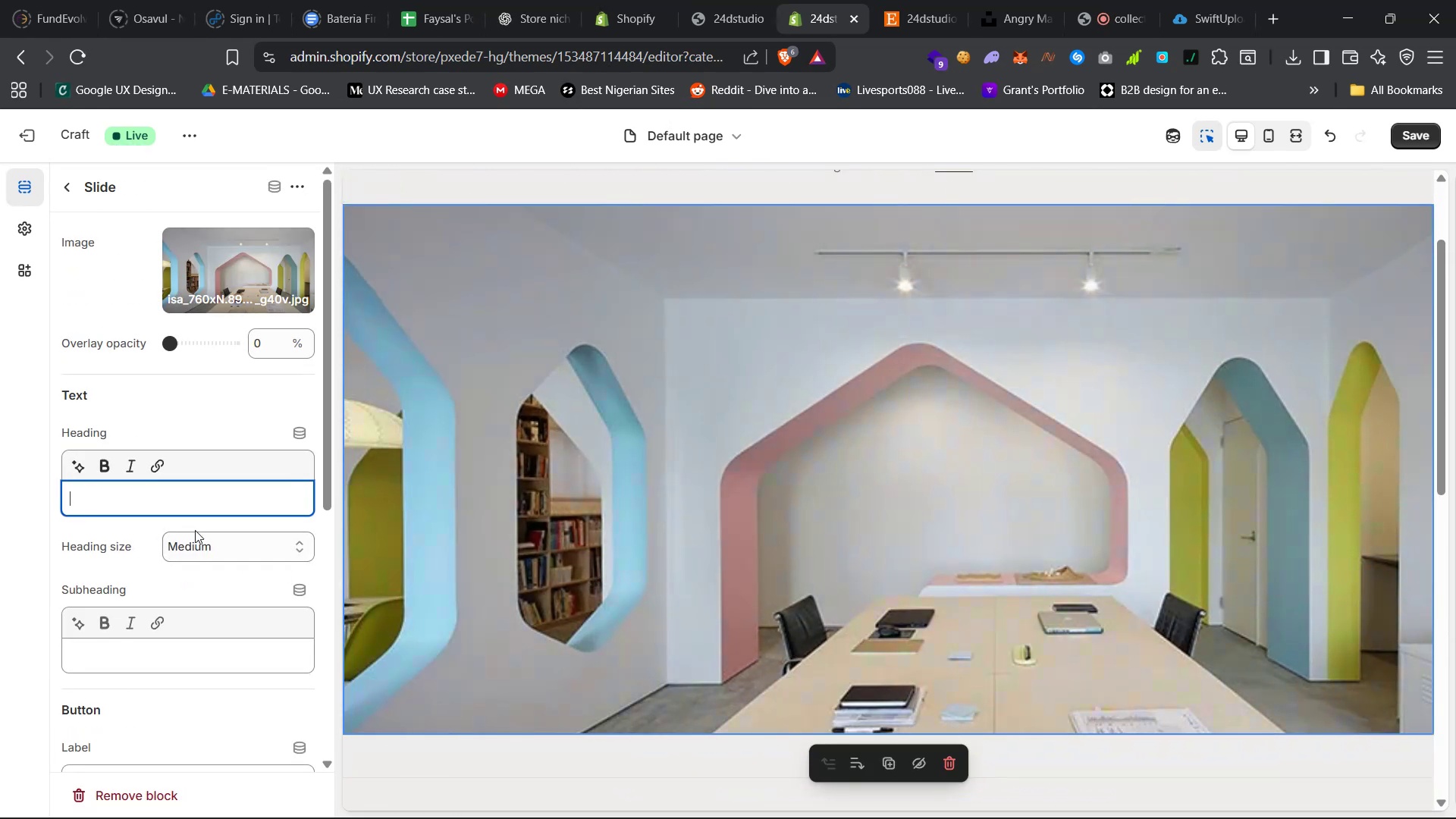 
scroll: coordinate [174, 539], scroll_direction: down, amount: 6.0
 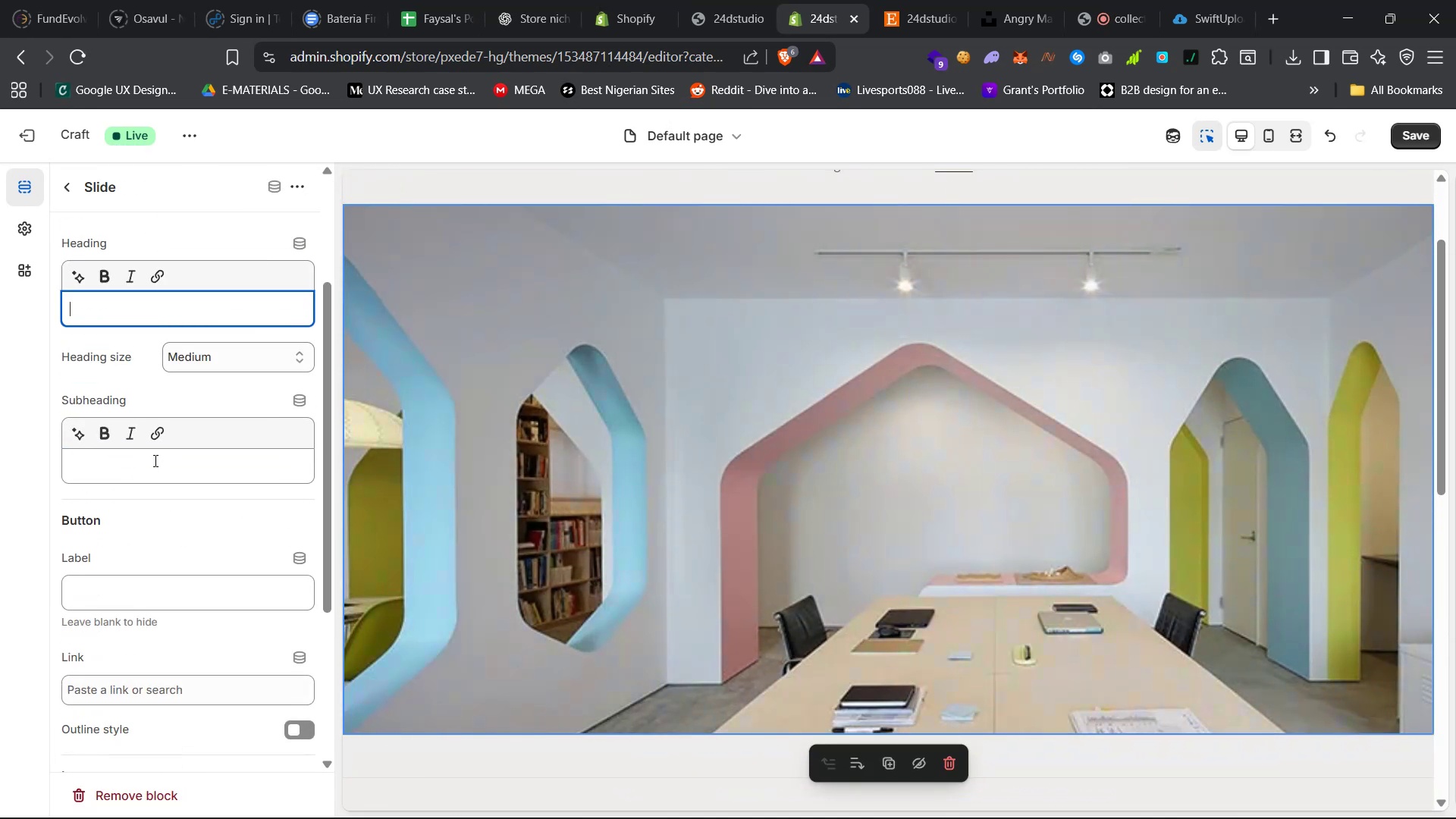 
left_click([155, 460])
 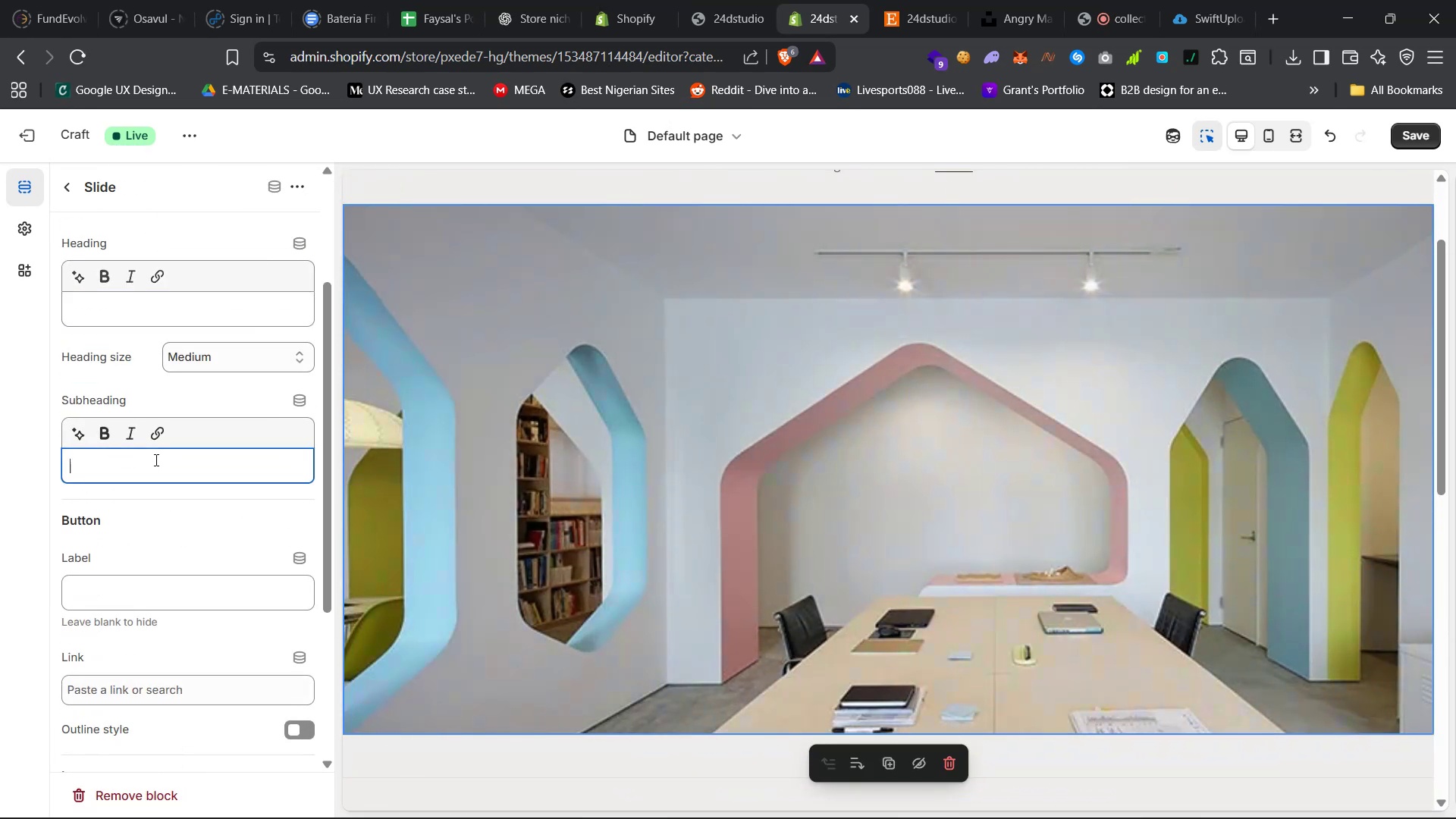 
right_click([155, 460])
 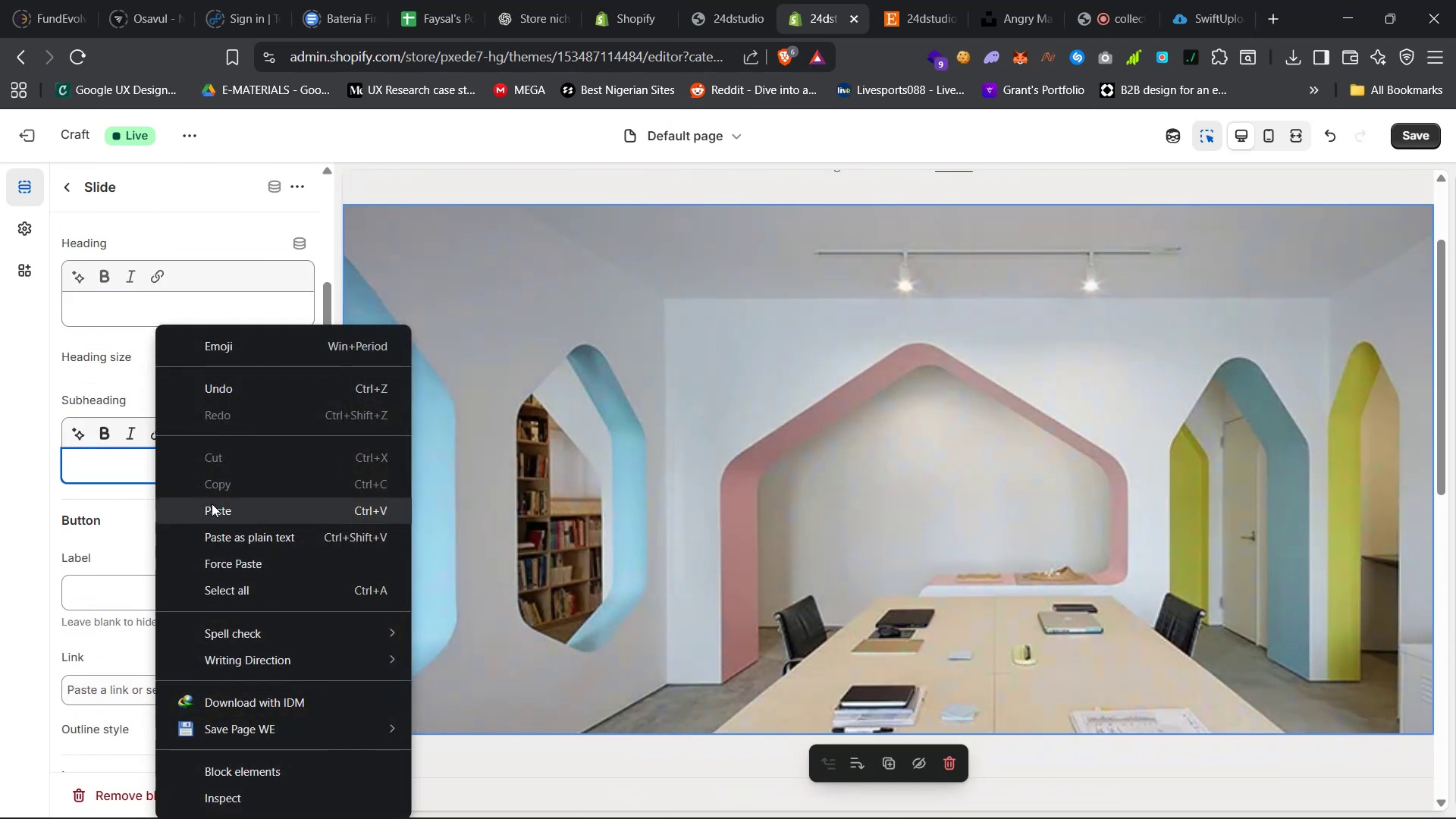 
left_click([212, 504])
 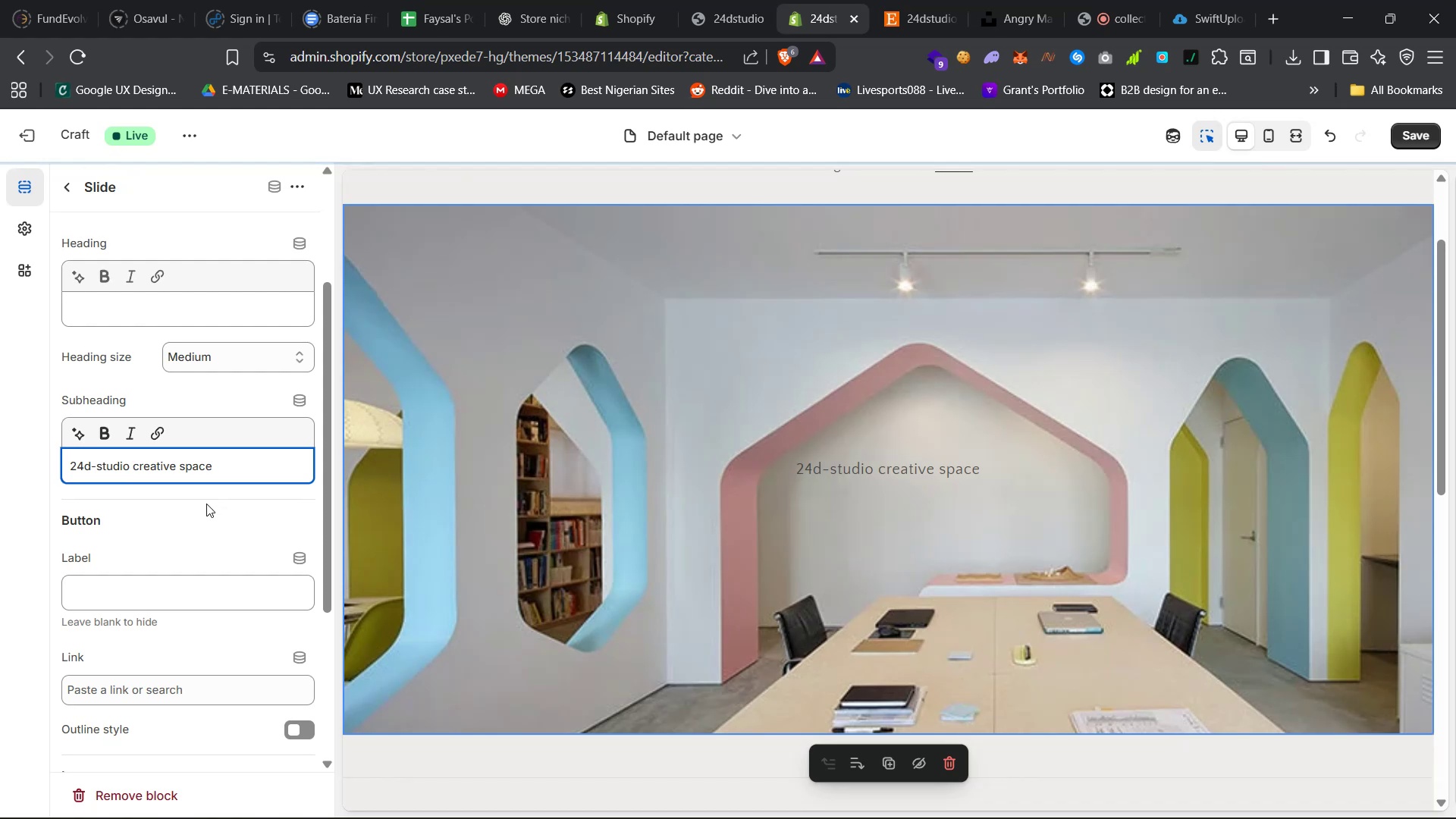 
scroll: coordinate [209, 654], scroll_direction: down, amount: 22.0
 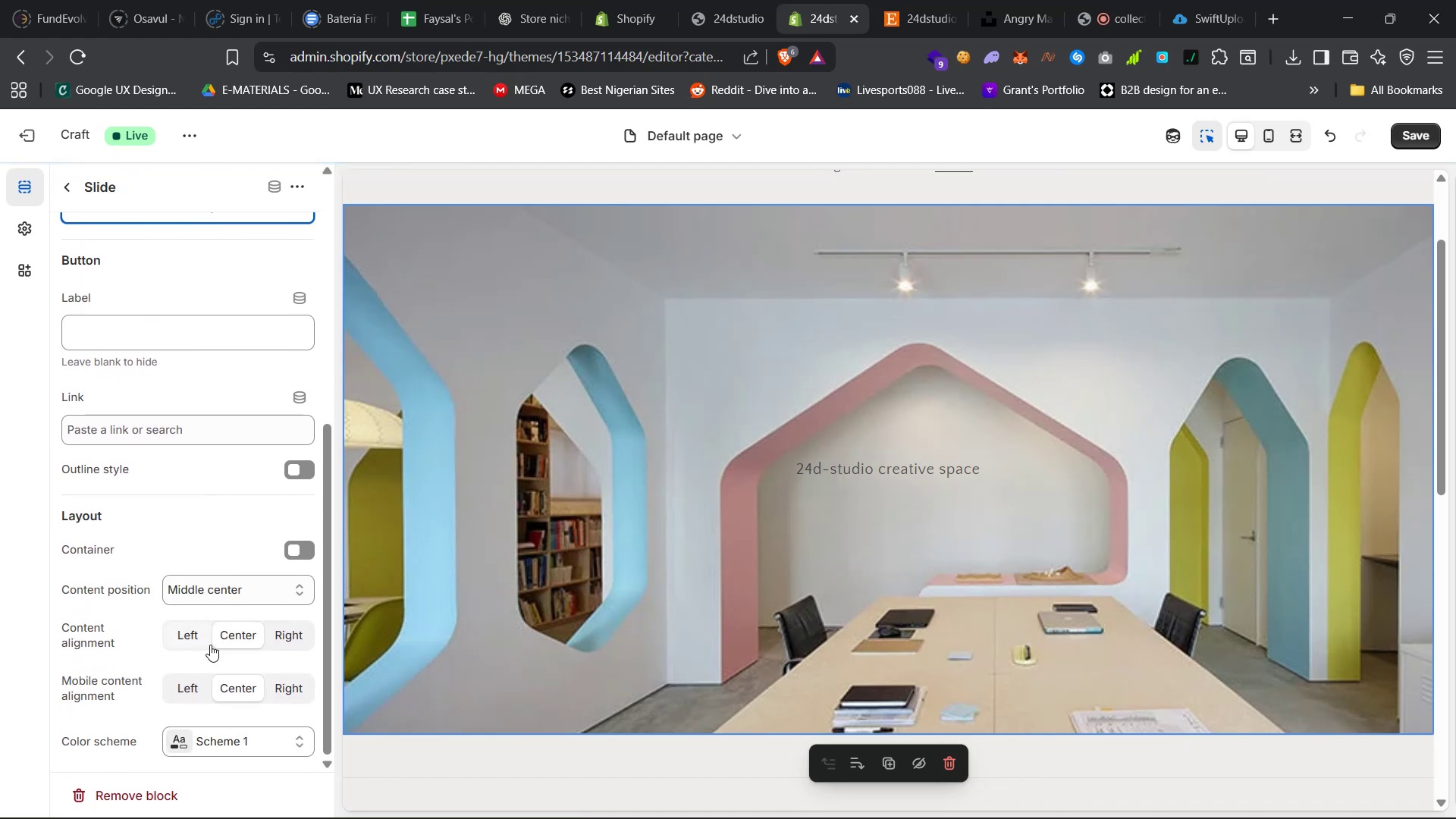 
left_click([188, 639])
 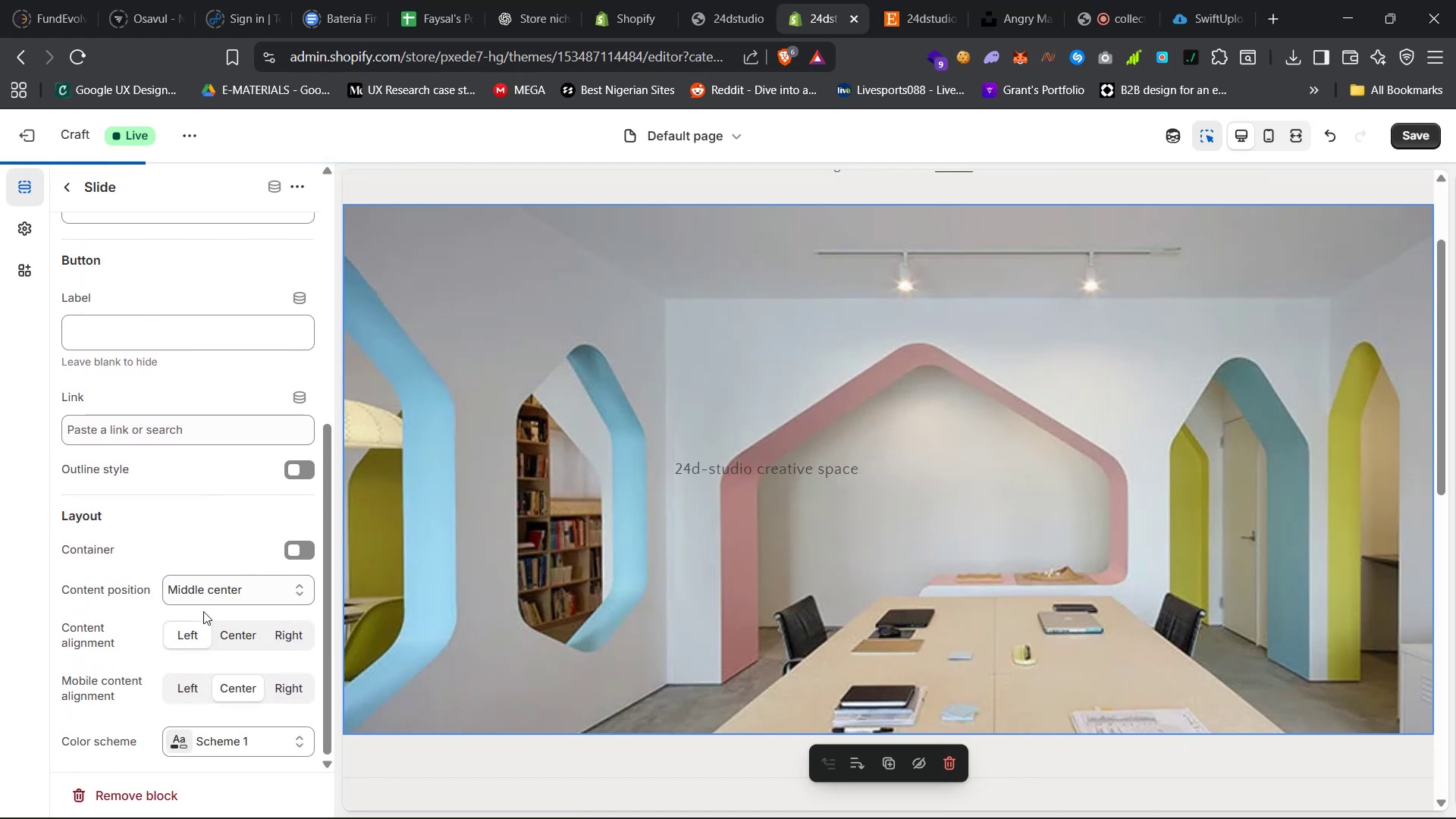 
left_click([224, 582])
 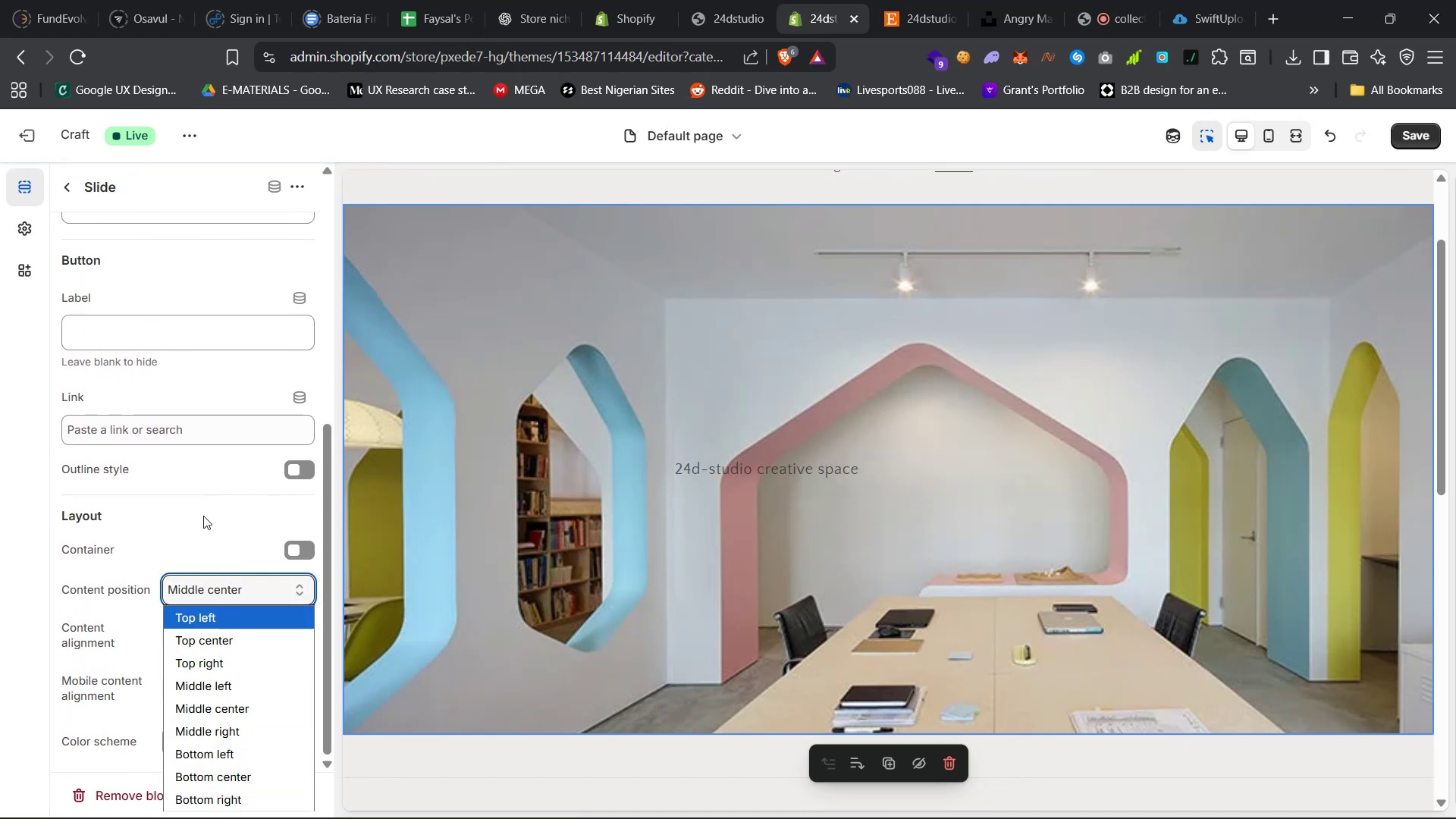 
scroll: coordinate [185, 432], scroll_direction: down, amount: 6.0
 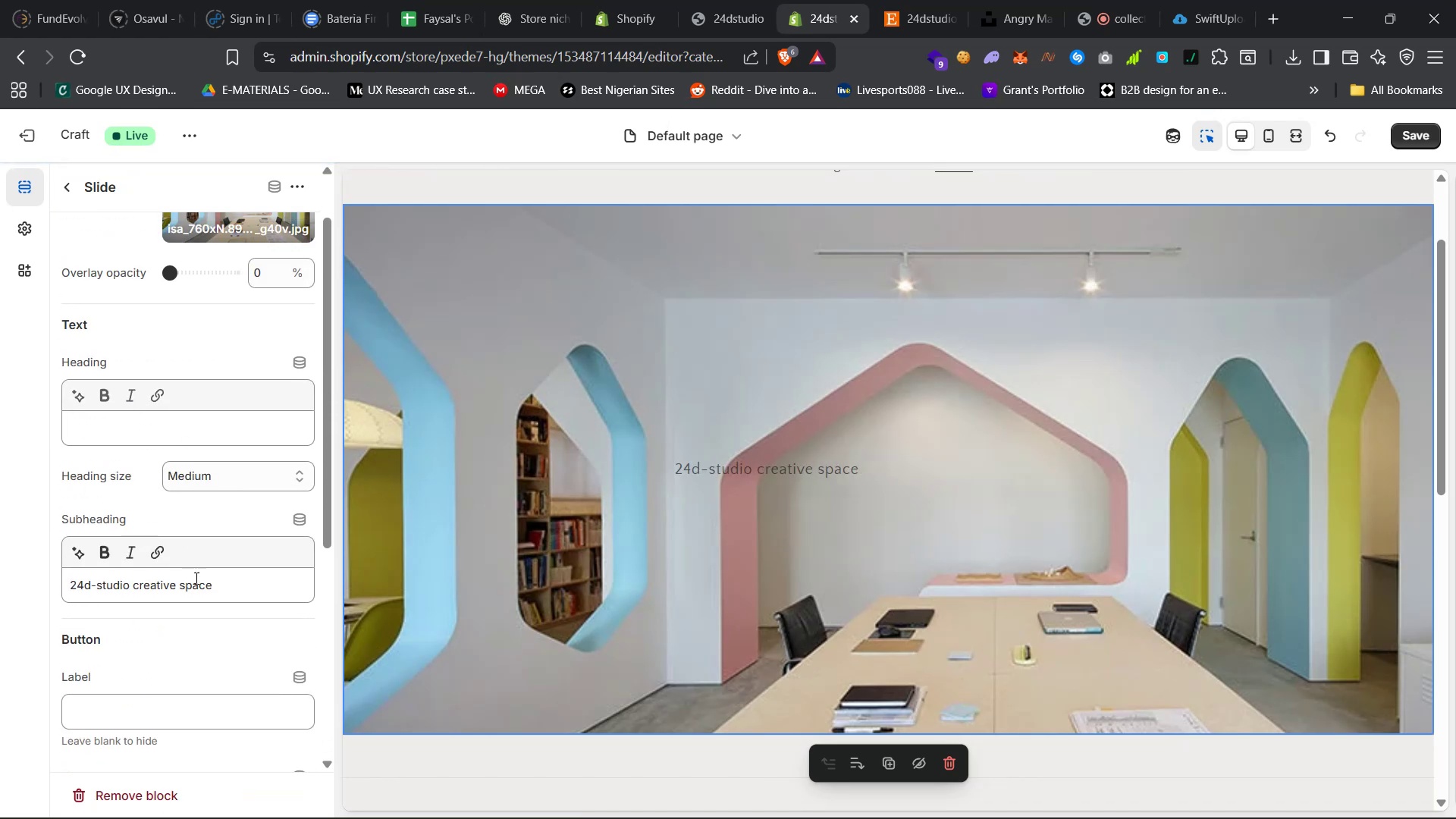 
left_click_drag(start_coordinate=[218, 582], to_coordinate=[61, 579])
 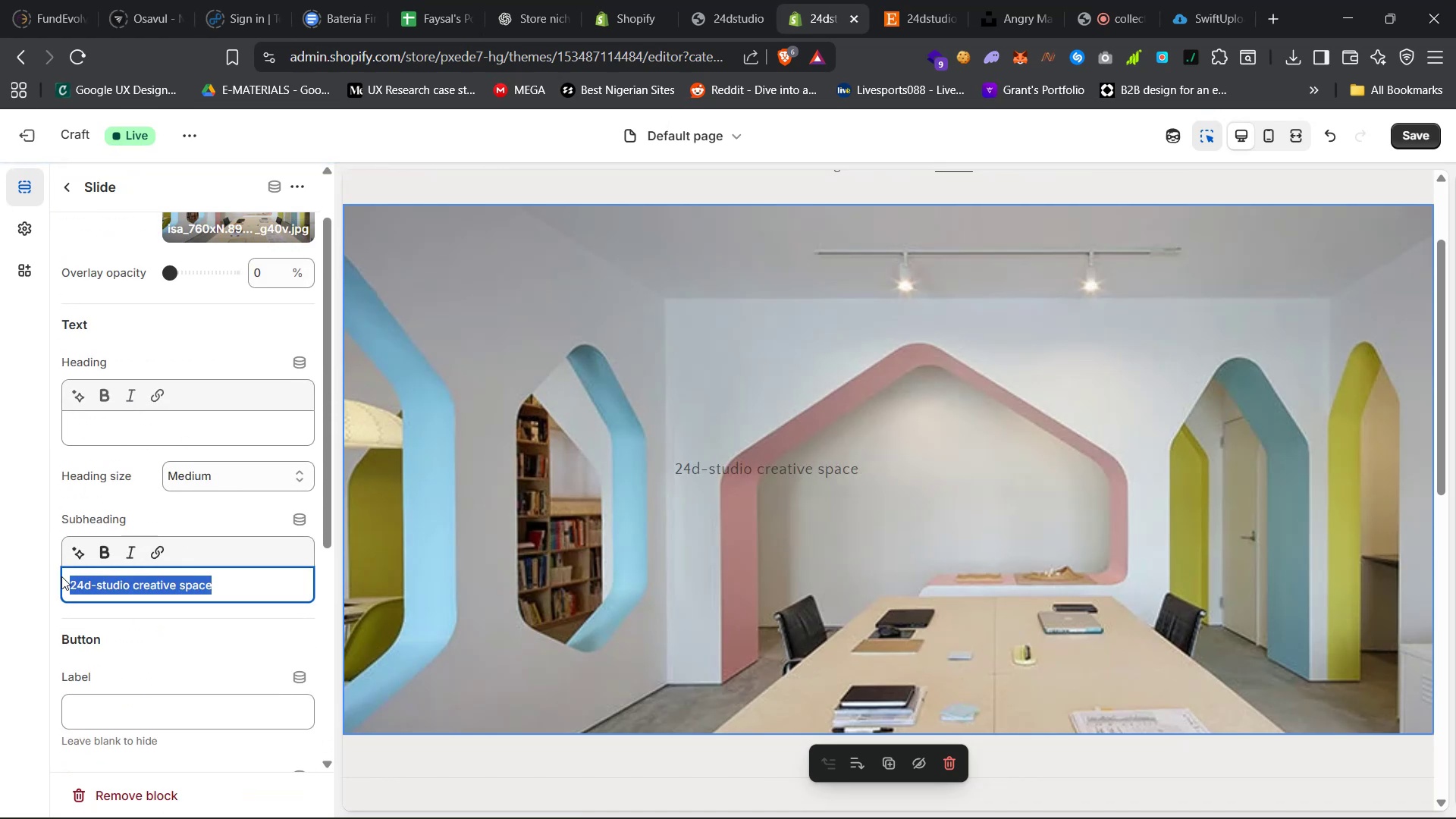 
key(Backspace)
 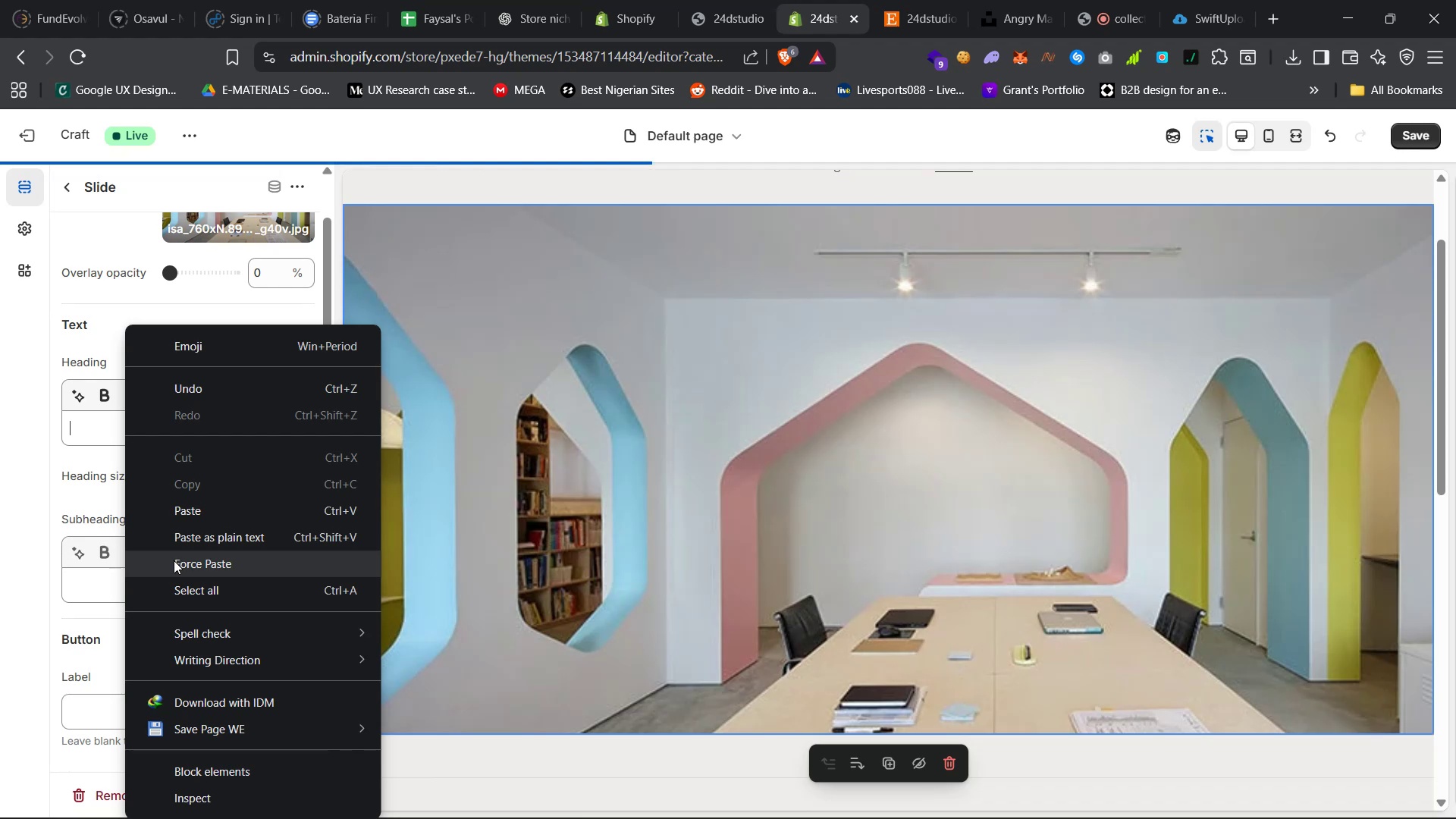 
left_click([186, 514])
 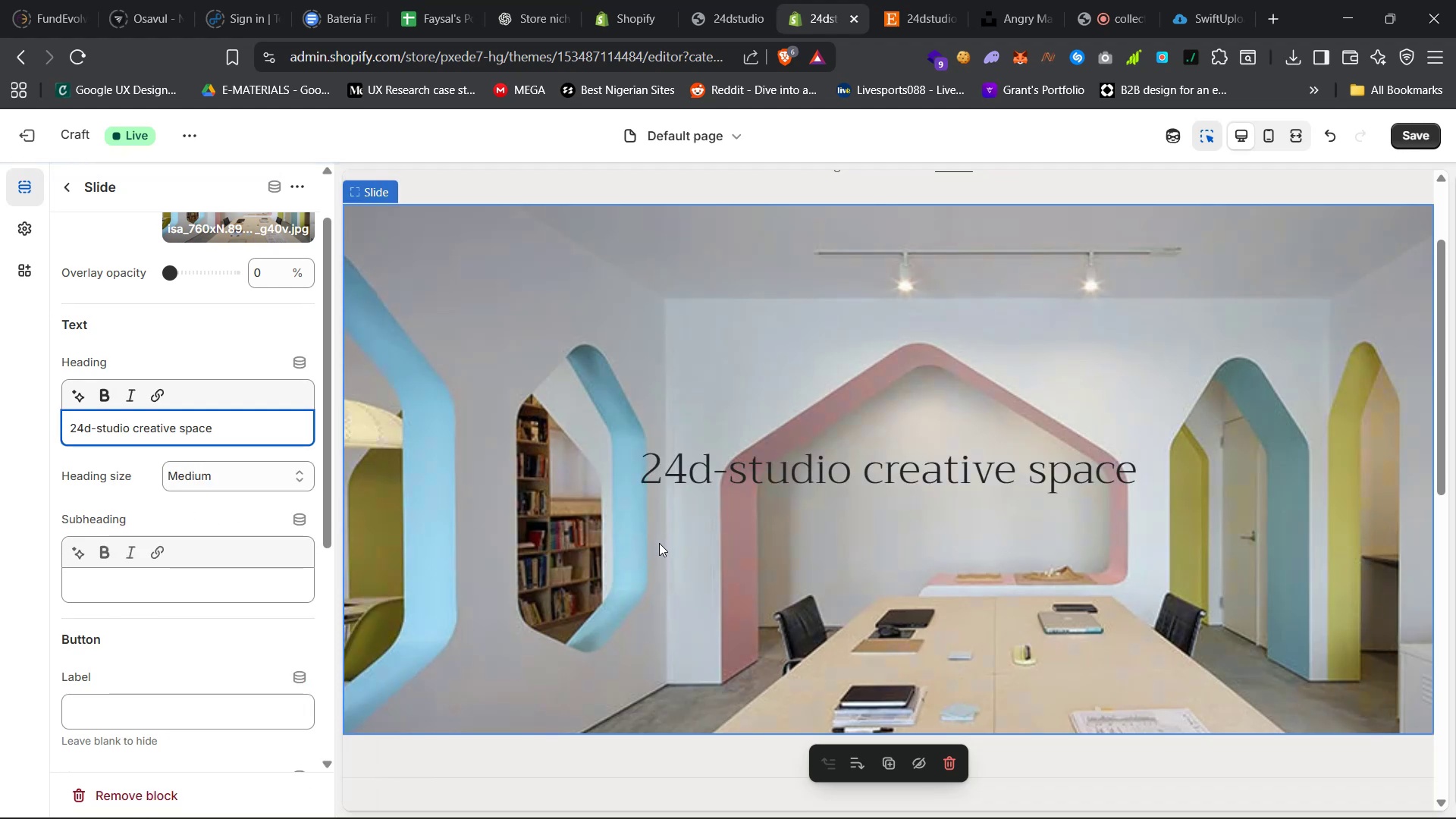 
scroll: coordinate [196, 626], scroll_direction: down, amount: 18.0
 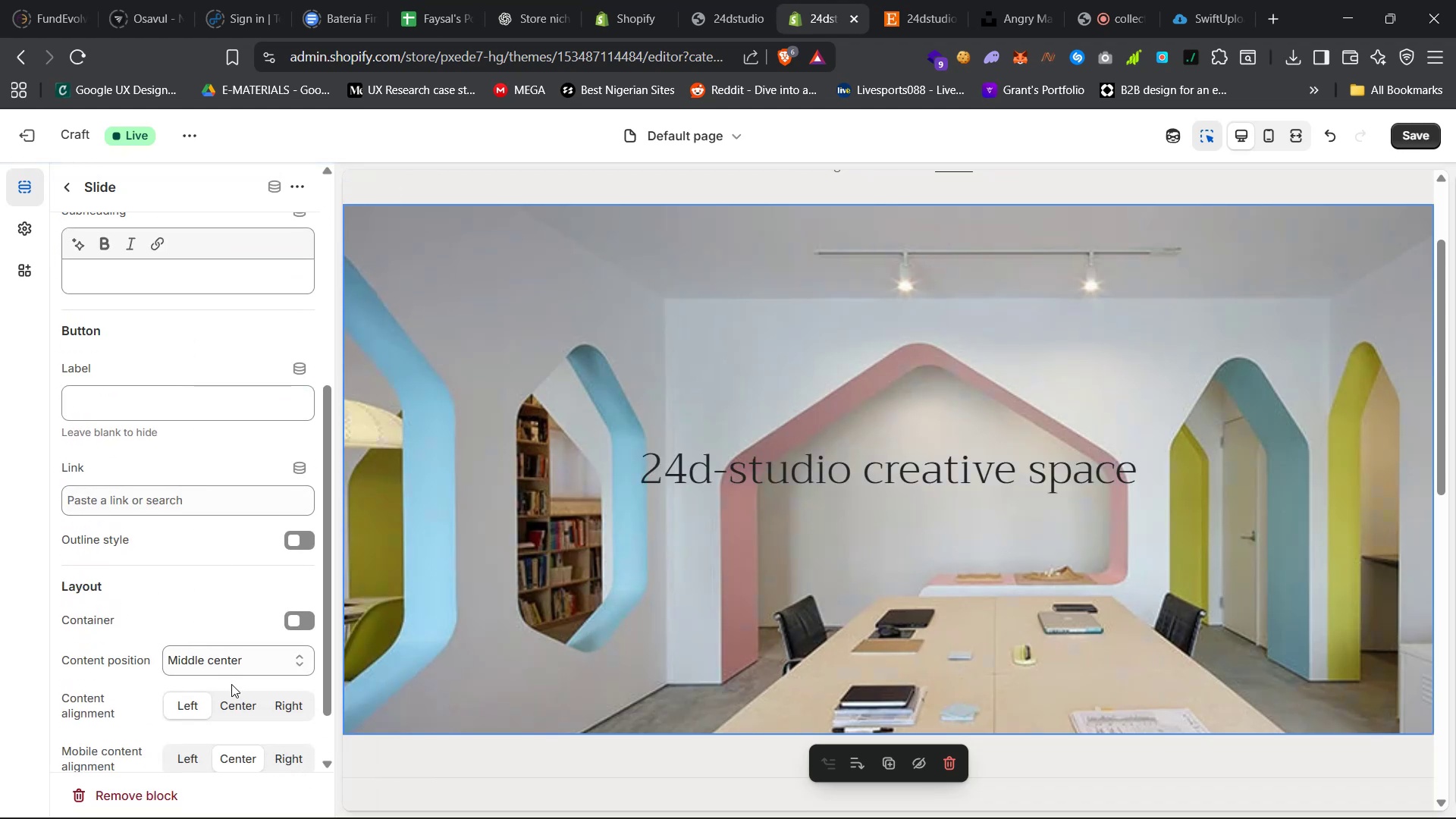 
left_click([232, 669])
 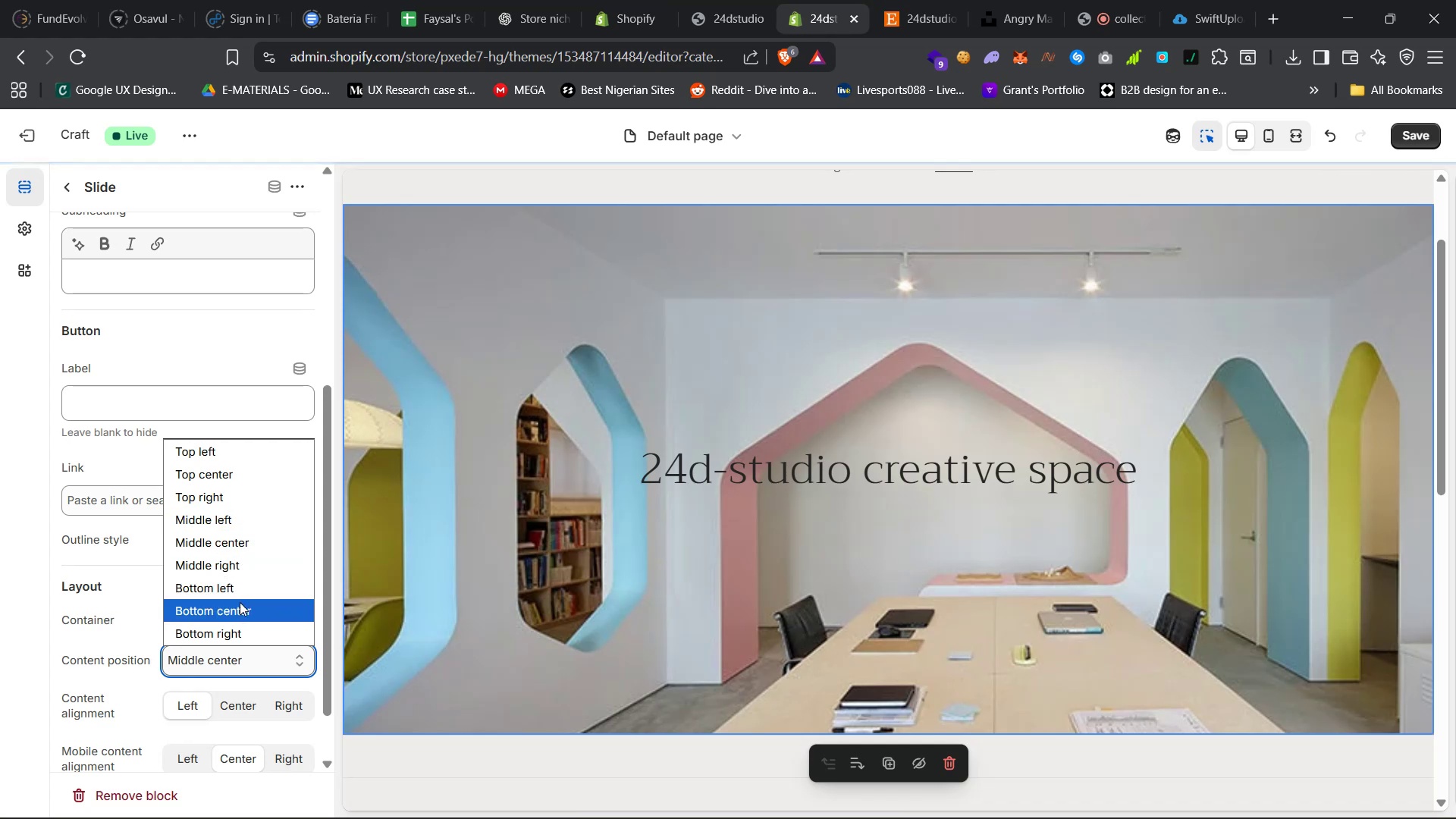 
left_click([239, 589])
 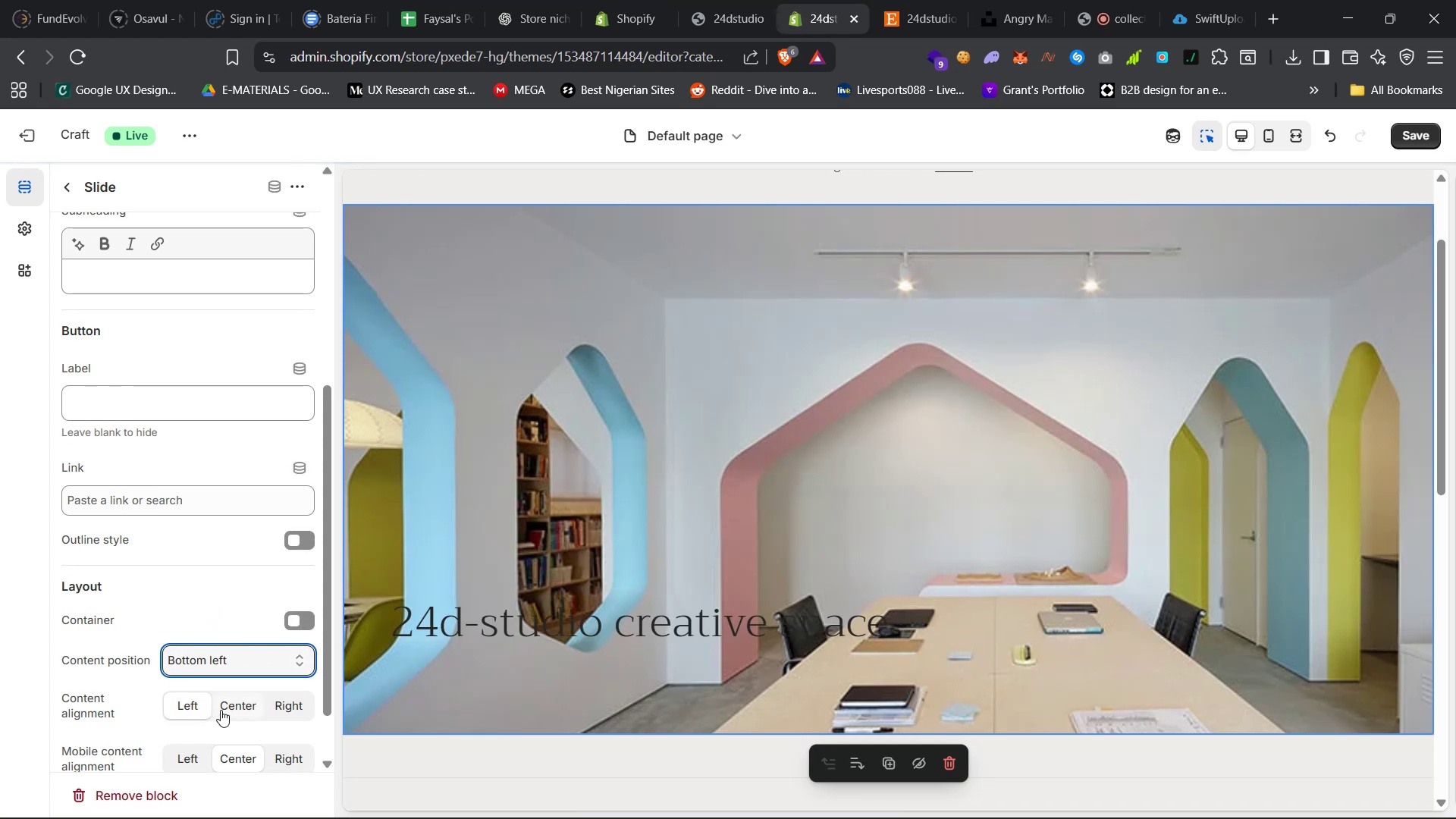 
left_click([191, 754])
 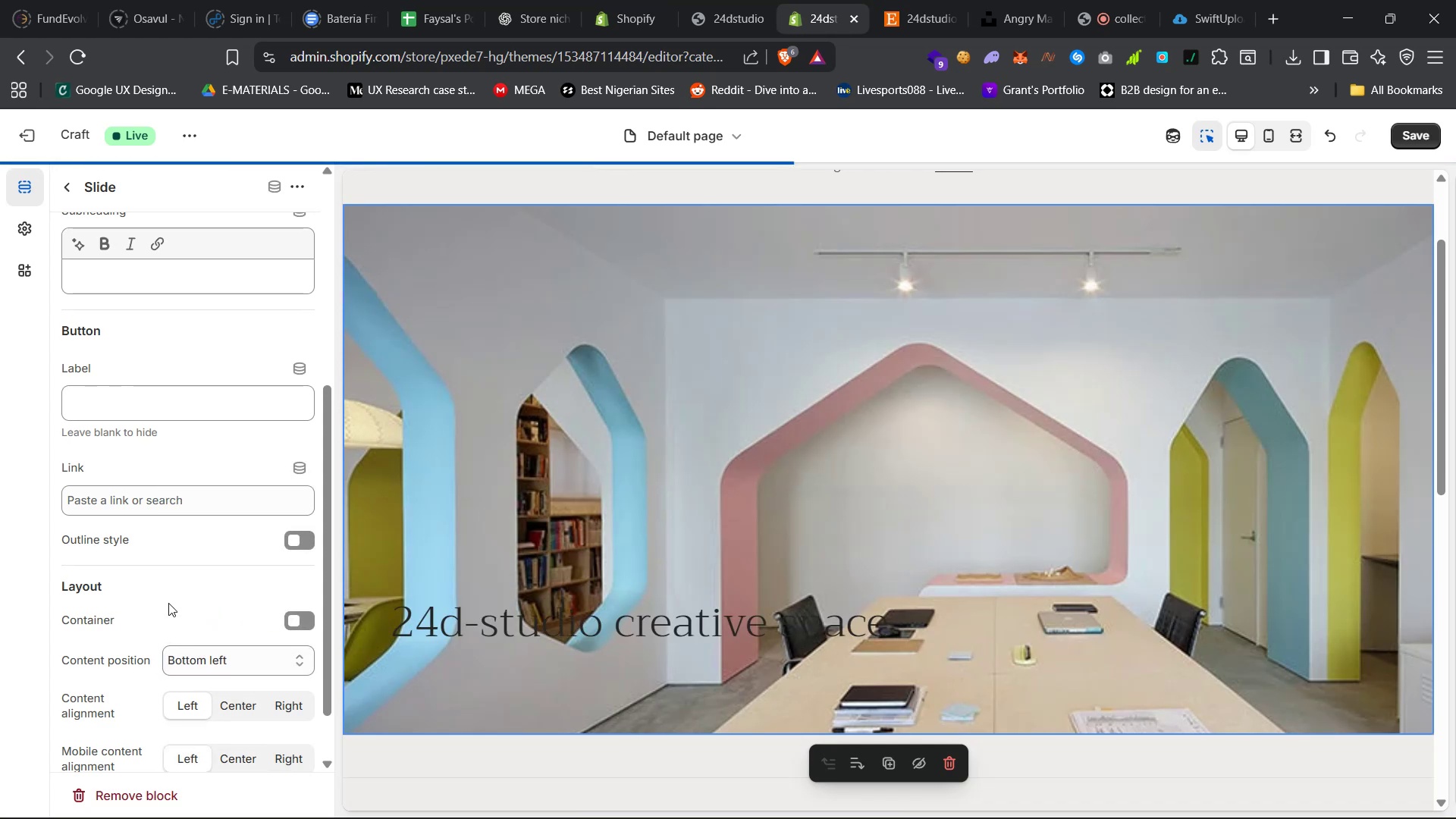 
scroll: coordinate [168, 603], scroll_direction: down, amount: 17.0
 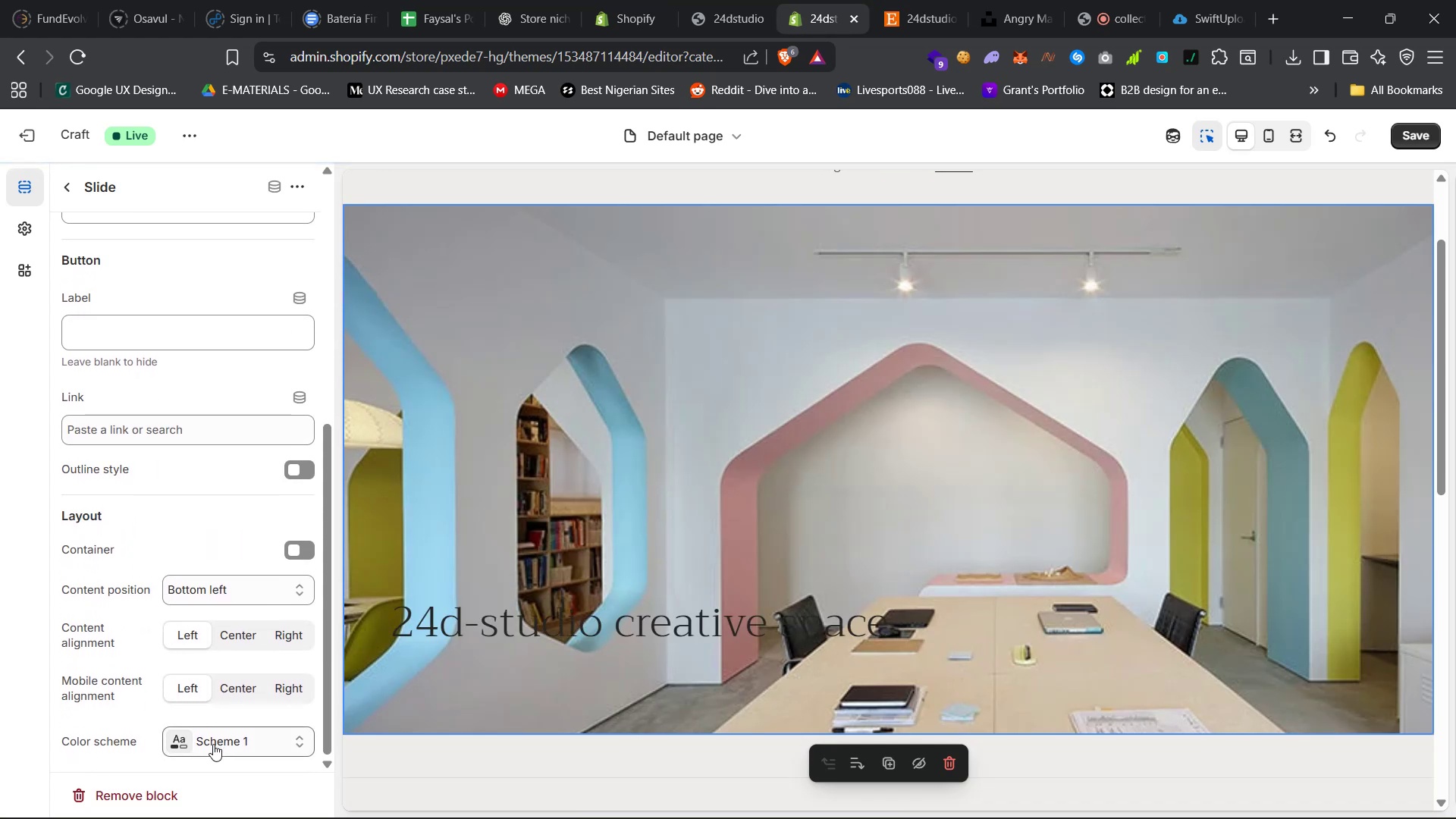 
left_click([220, 749])
 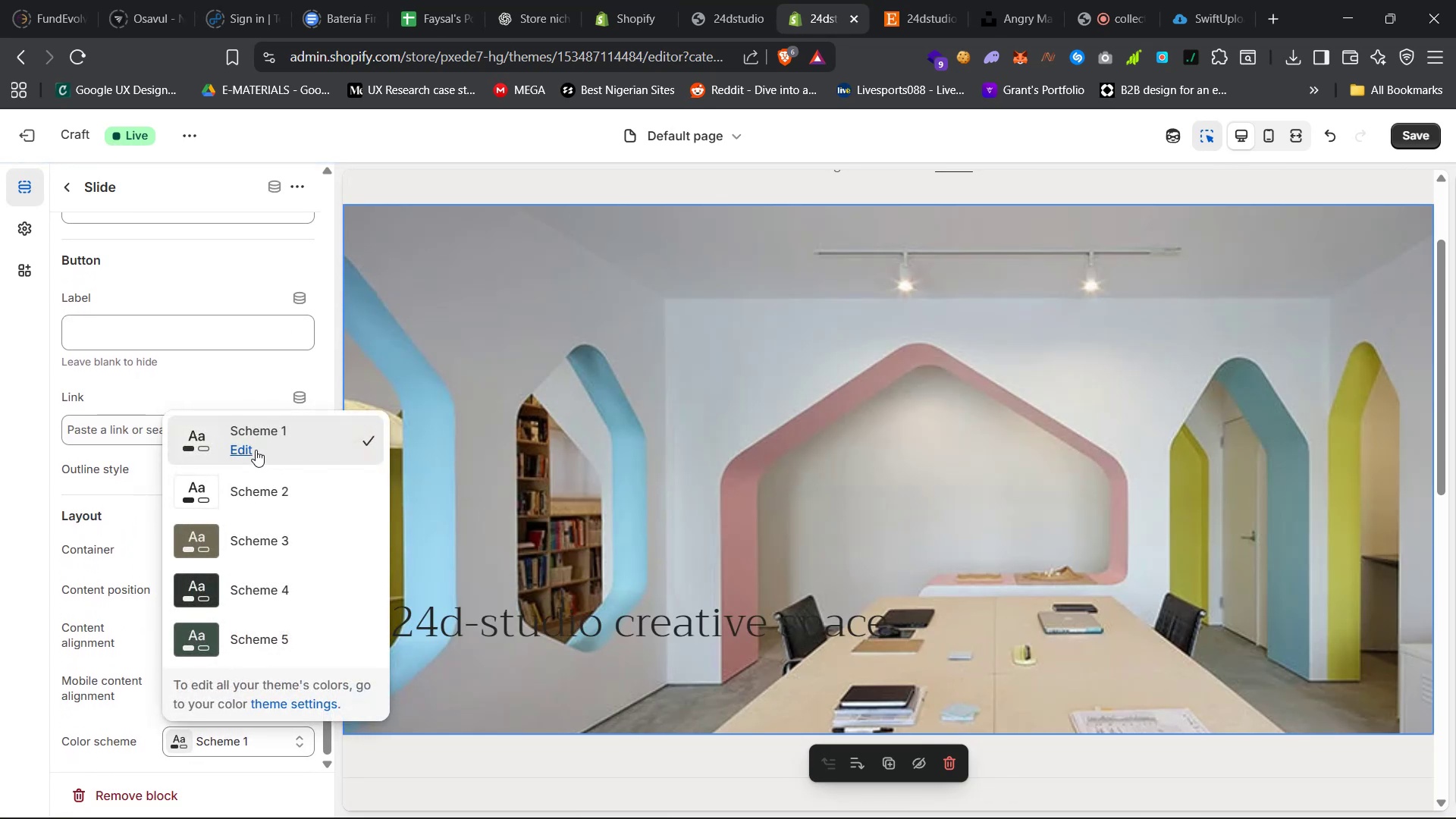 
left_click([244, 450])
 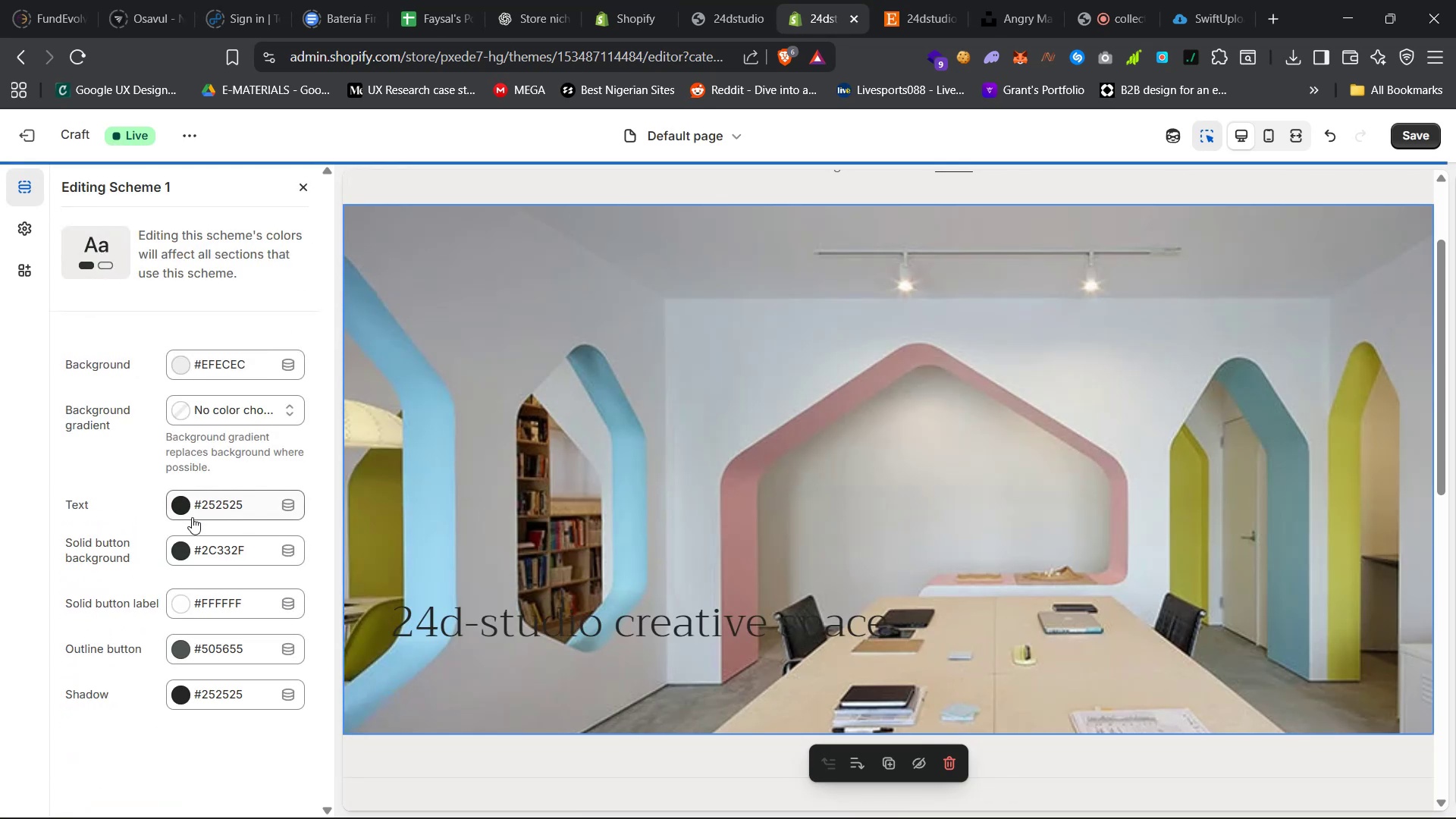 
left_click([174, 506])
 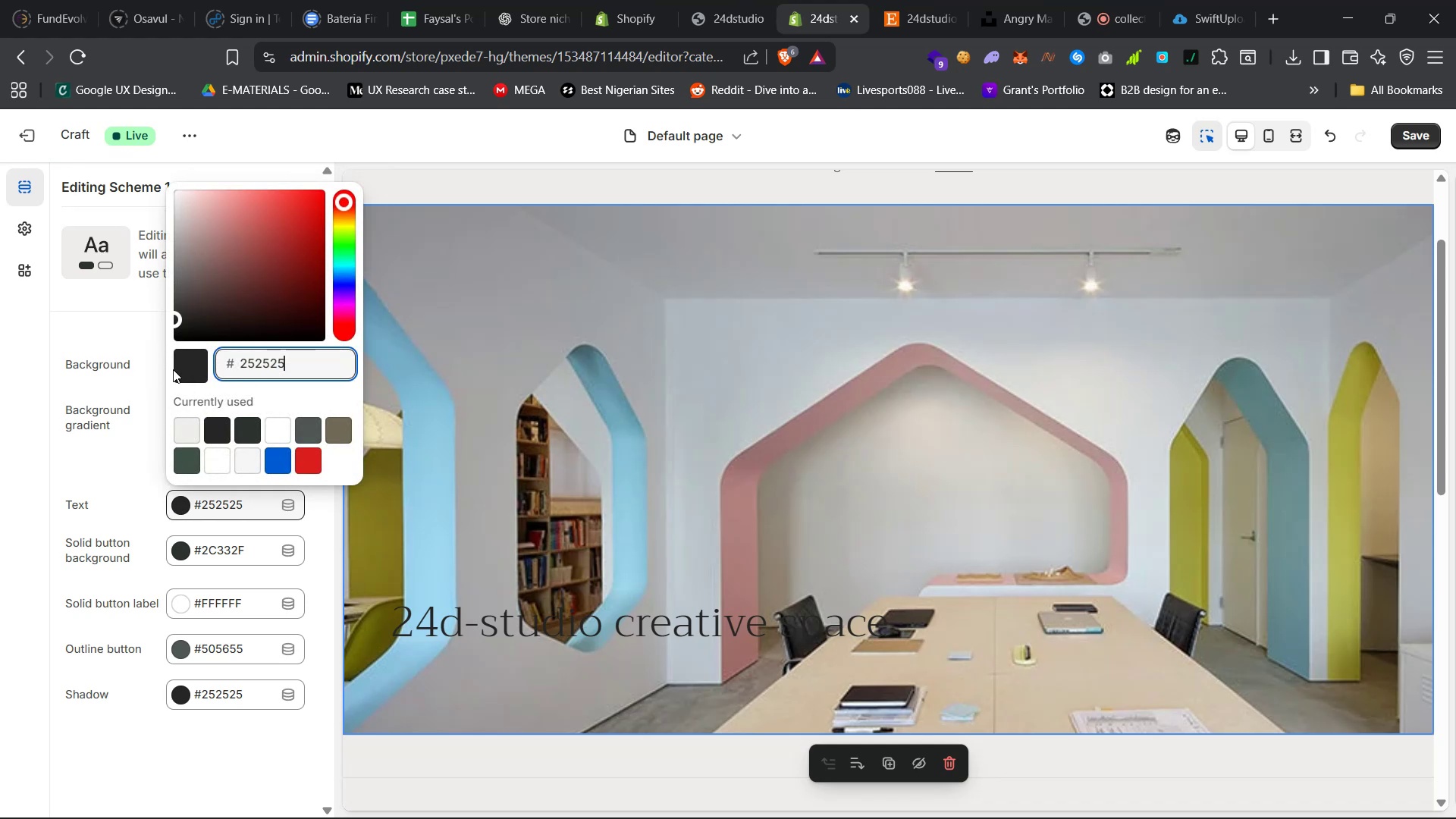 
left_click_drag(start_coordinate=[195, 273], to_coordinate=[151, 136])
 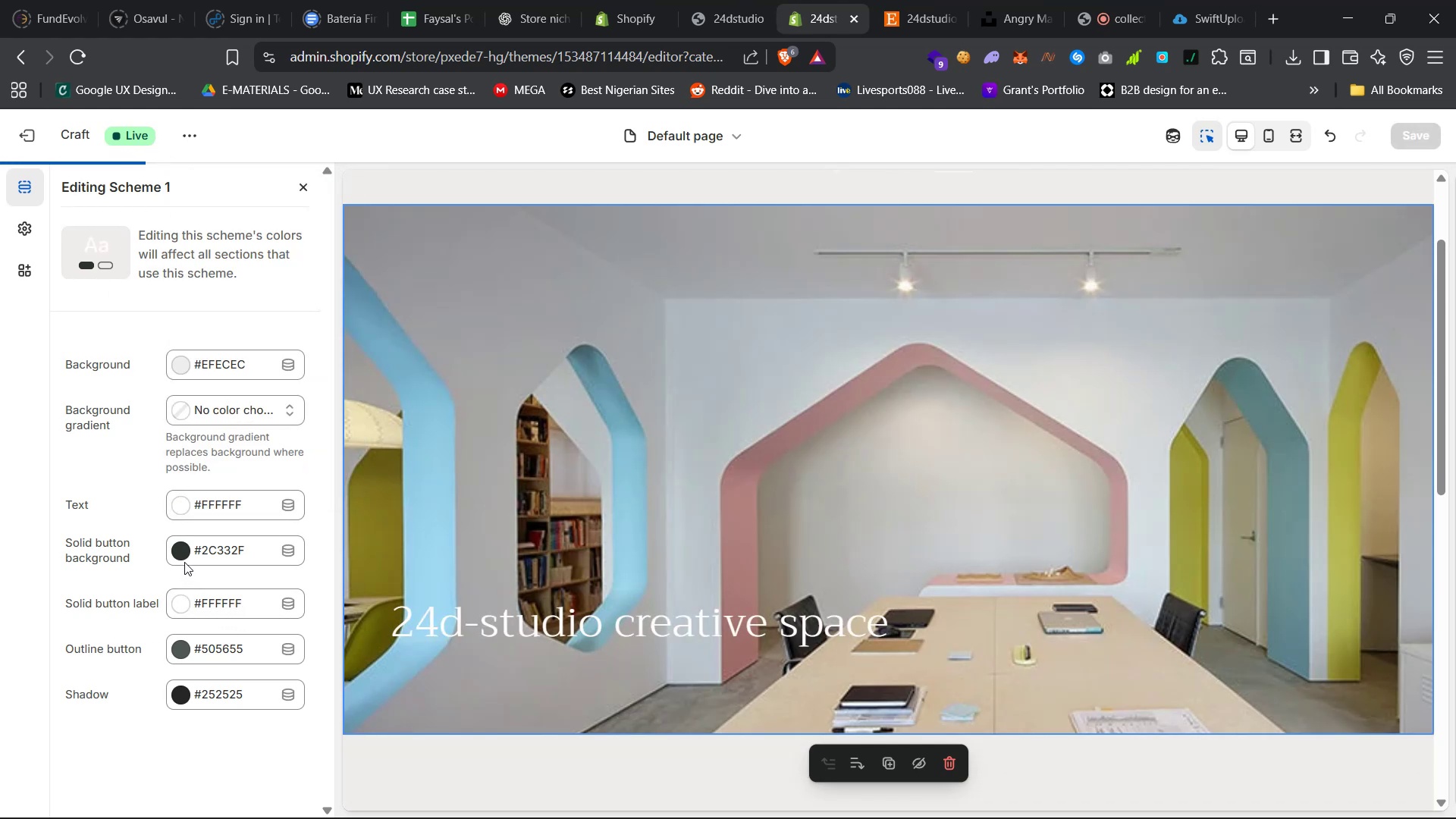 
scroll: coordinate [513, 556], scroll_direction: down, amount: 18.0
 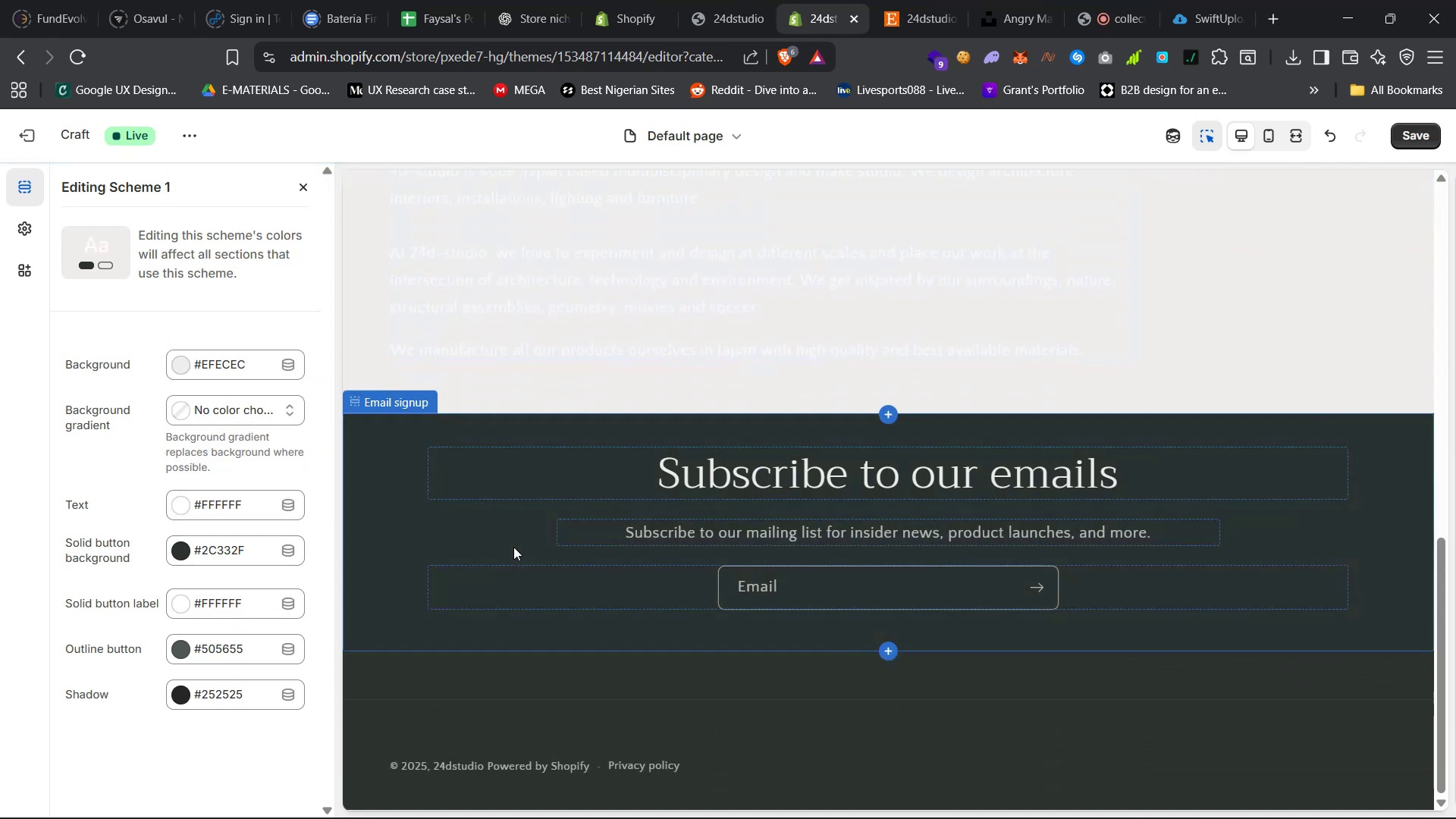 
scroll: coordinate [513, 544], scroll_direction: up, amount: 6.0
 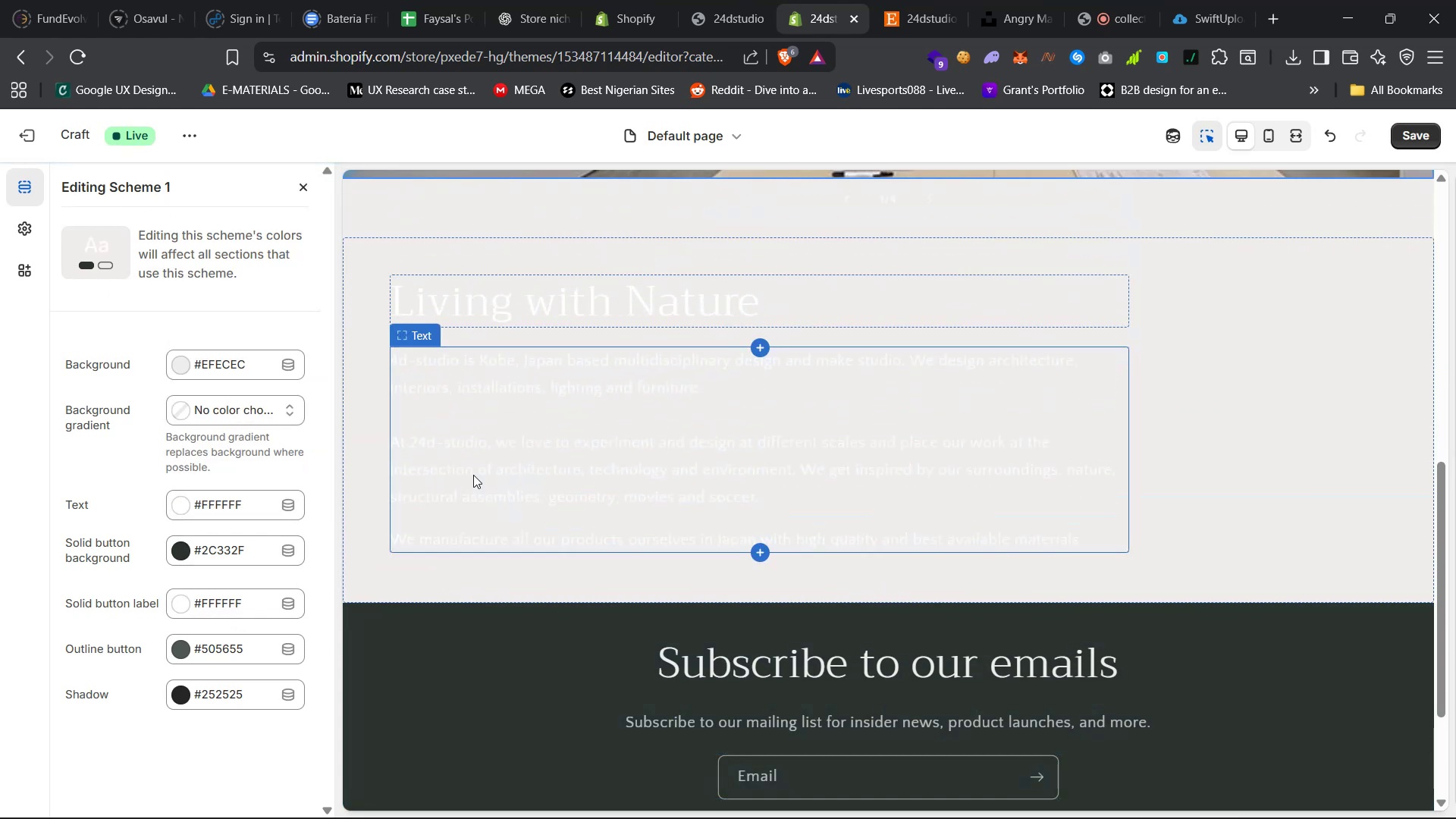 
left_click([373, 463])
 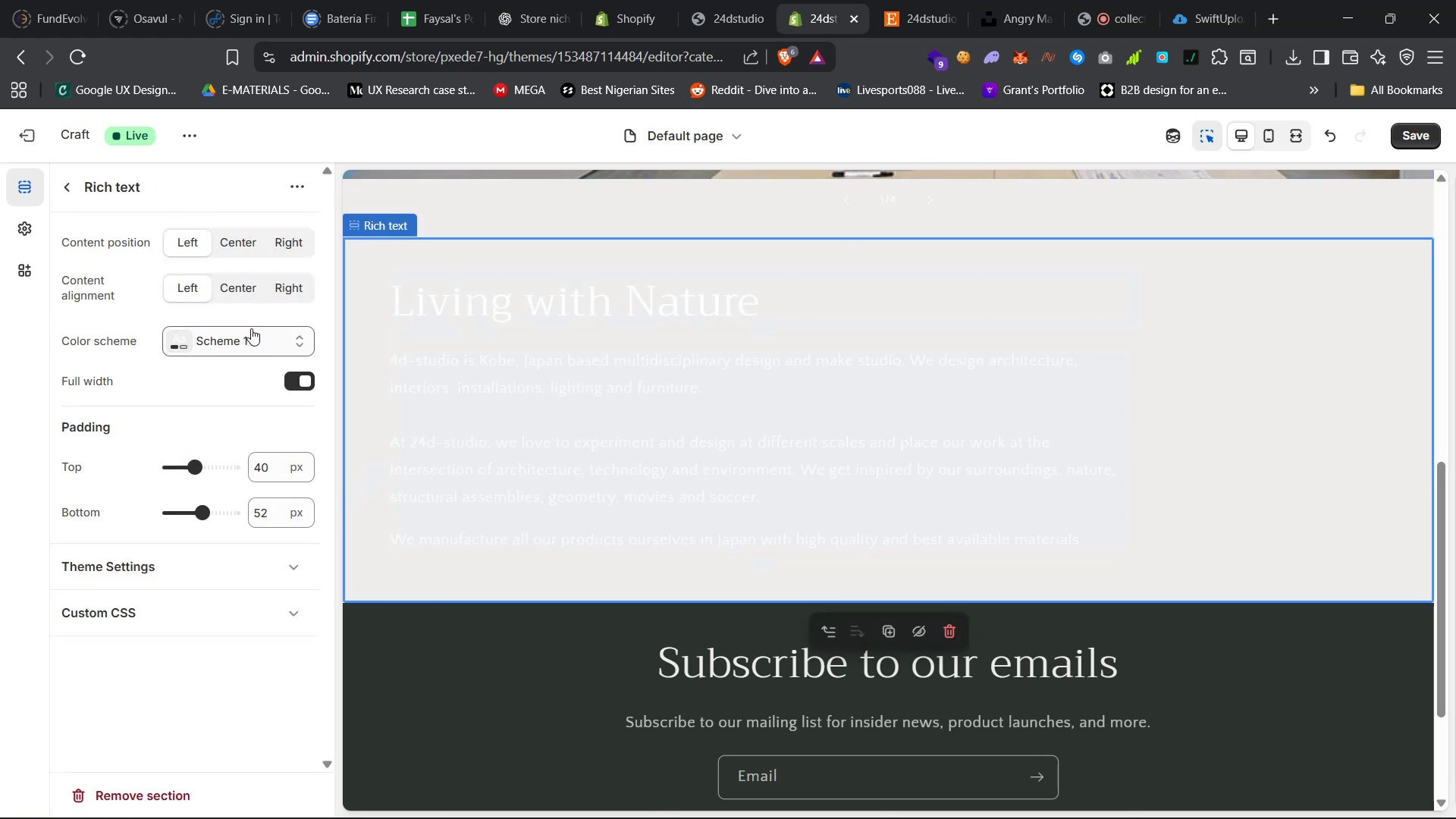 
left_click([239, 340])
 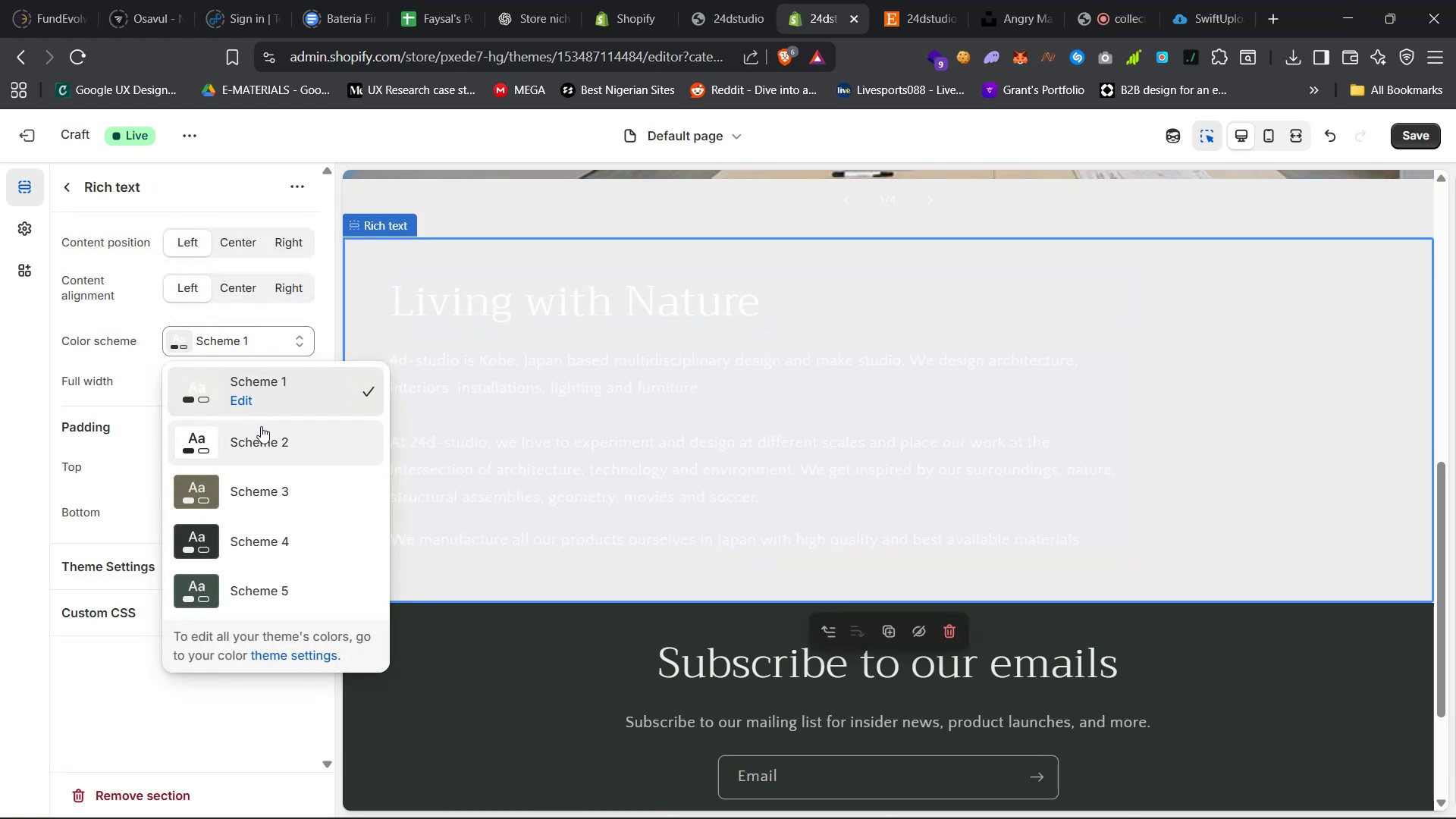 
left_click([264, 431])
 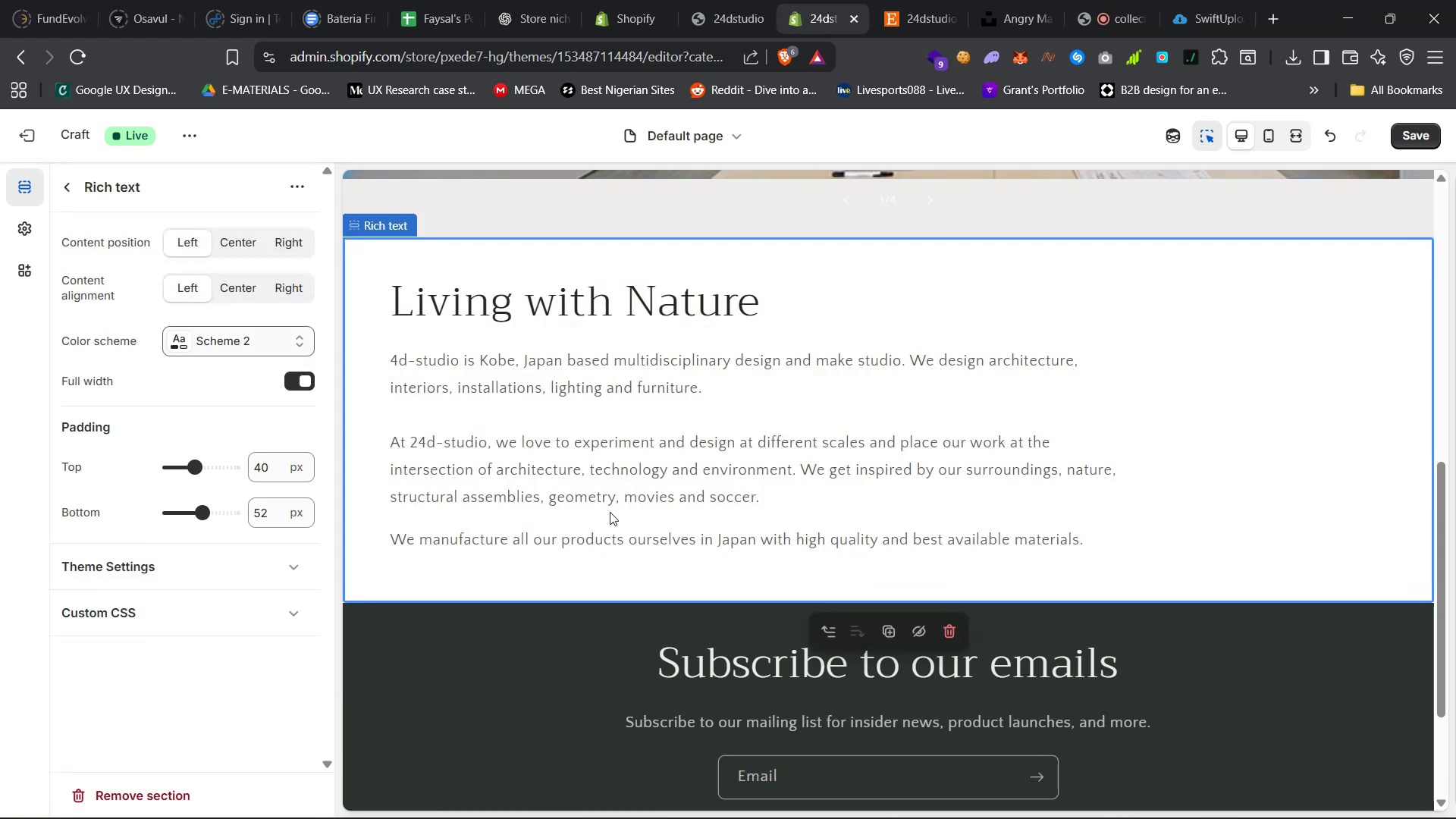 
scroll: coordinate [603, 575], scroll_direction: up, amount: 18.0
 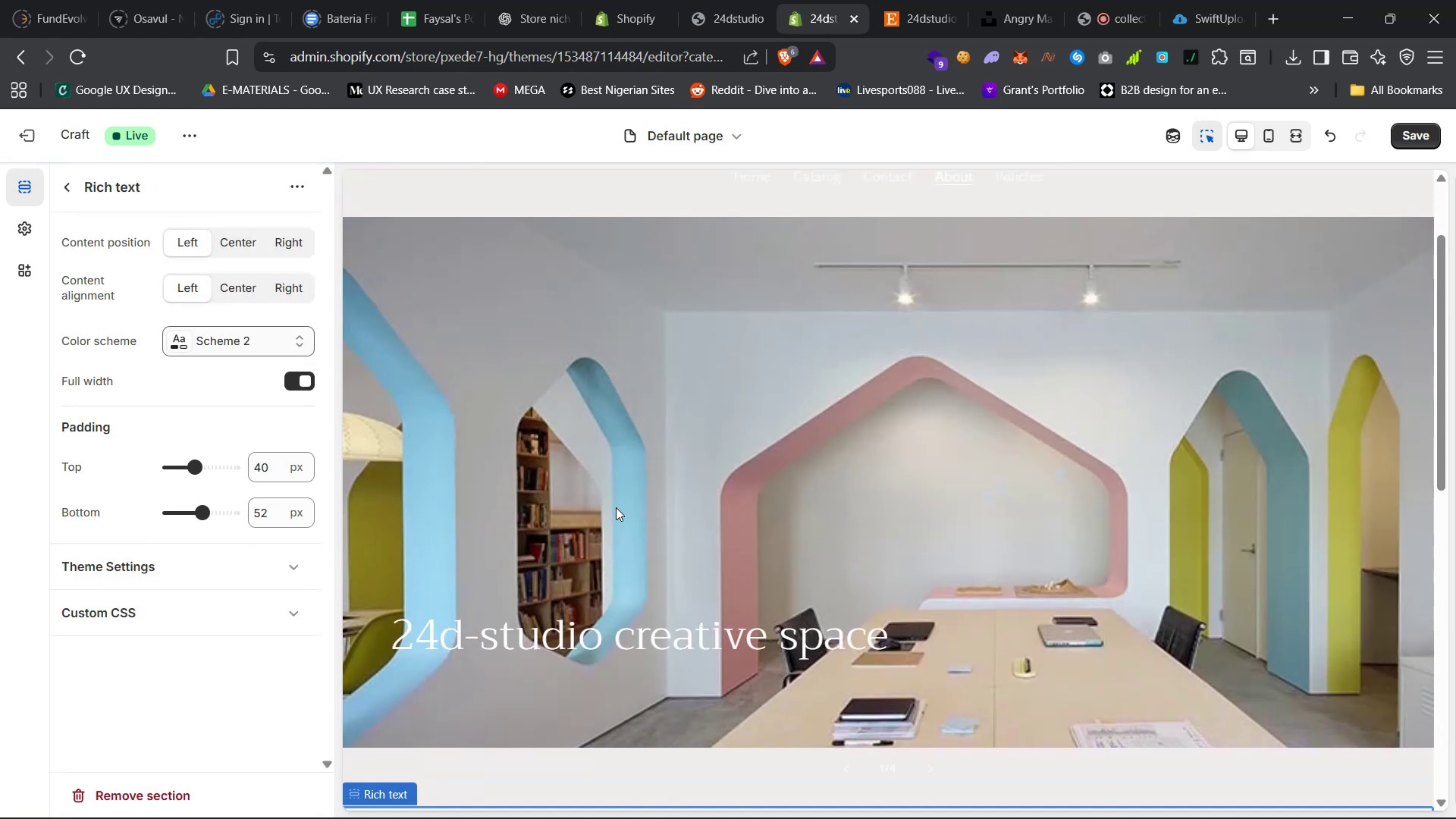 
left_click([623, 475])
 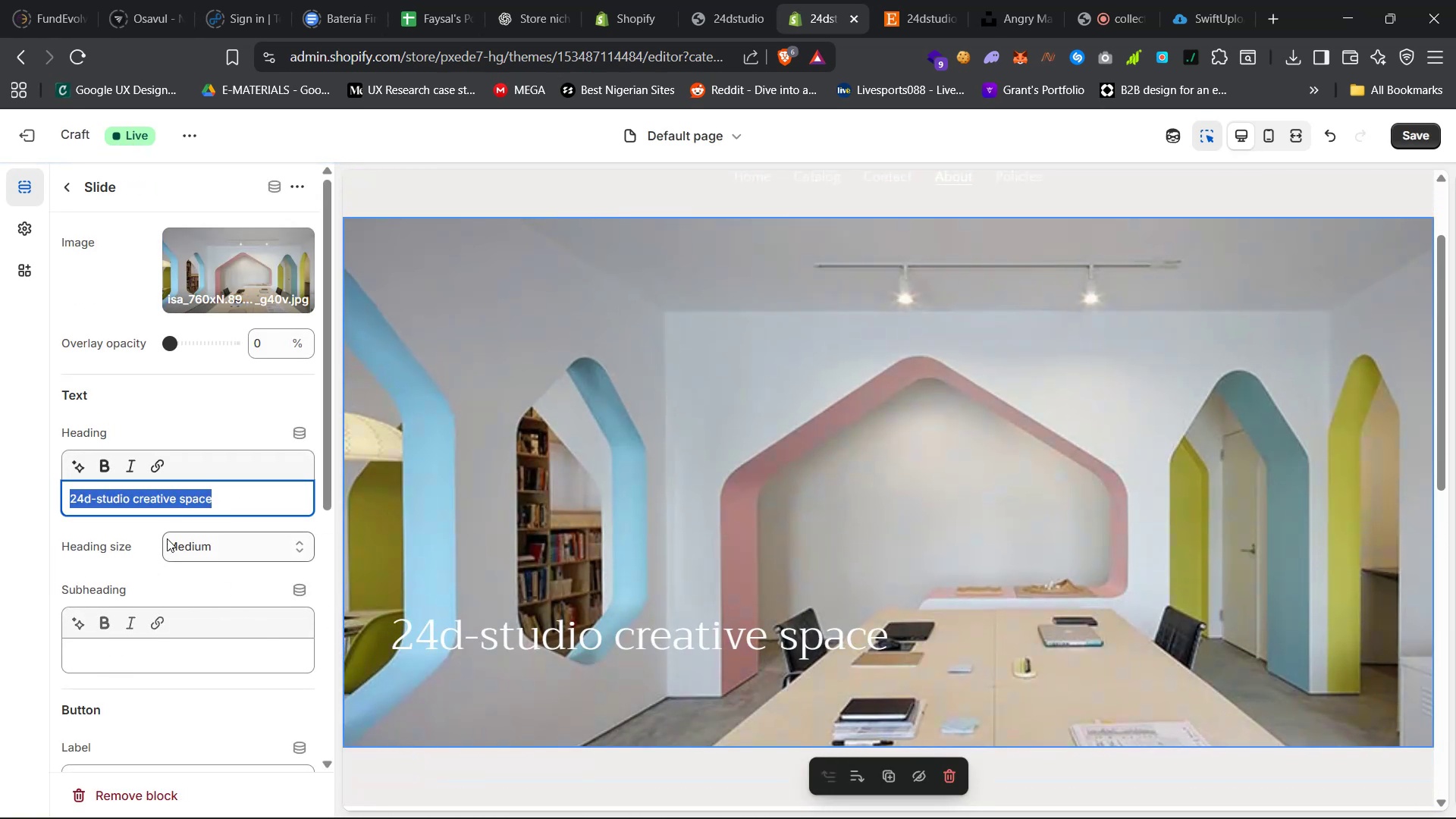 
left_click([28, 228])
 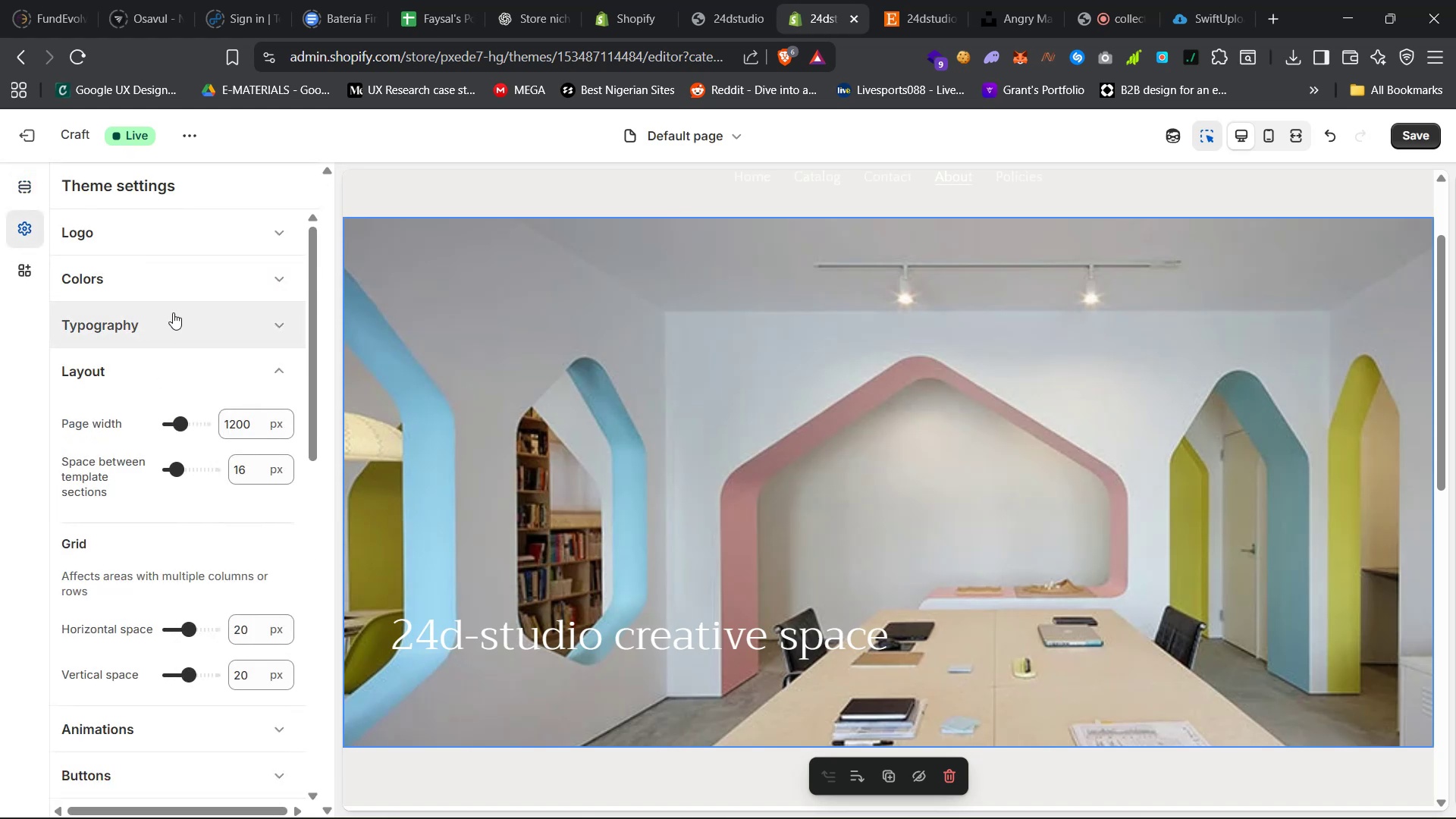 
left_click([189, 327])
 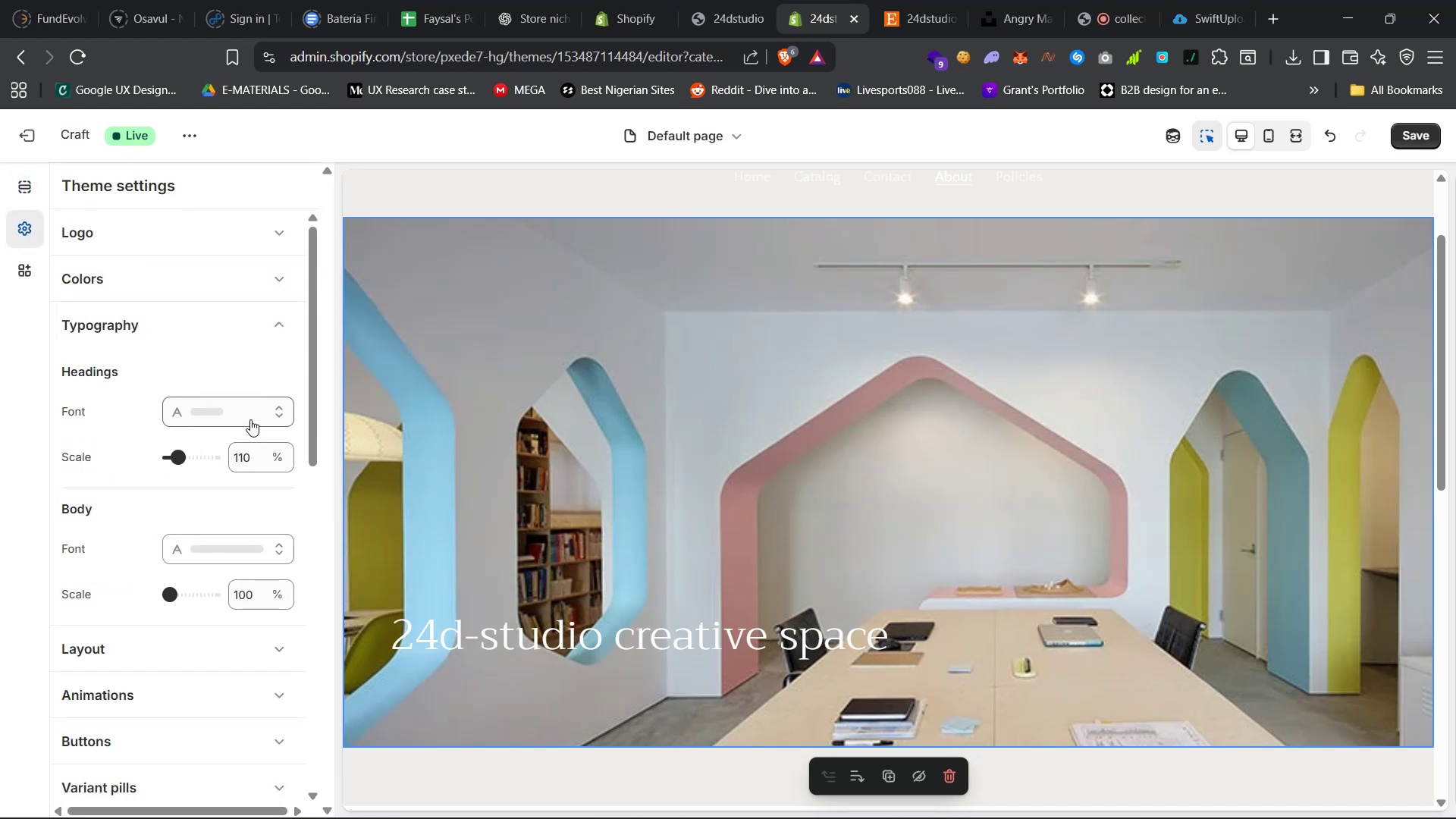 
left_click([250, 419])
 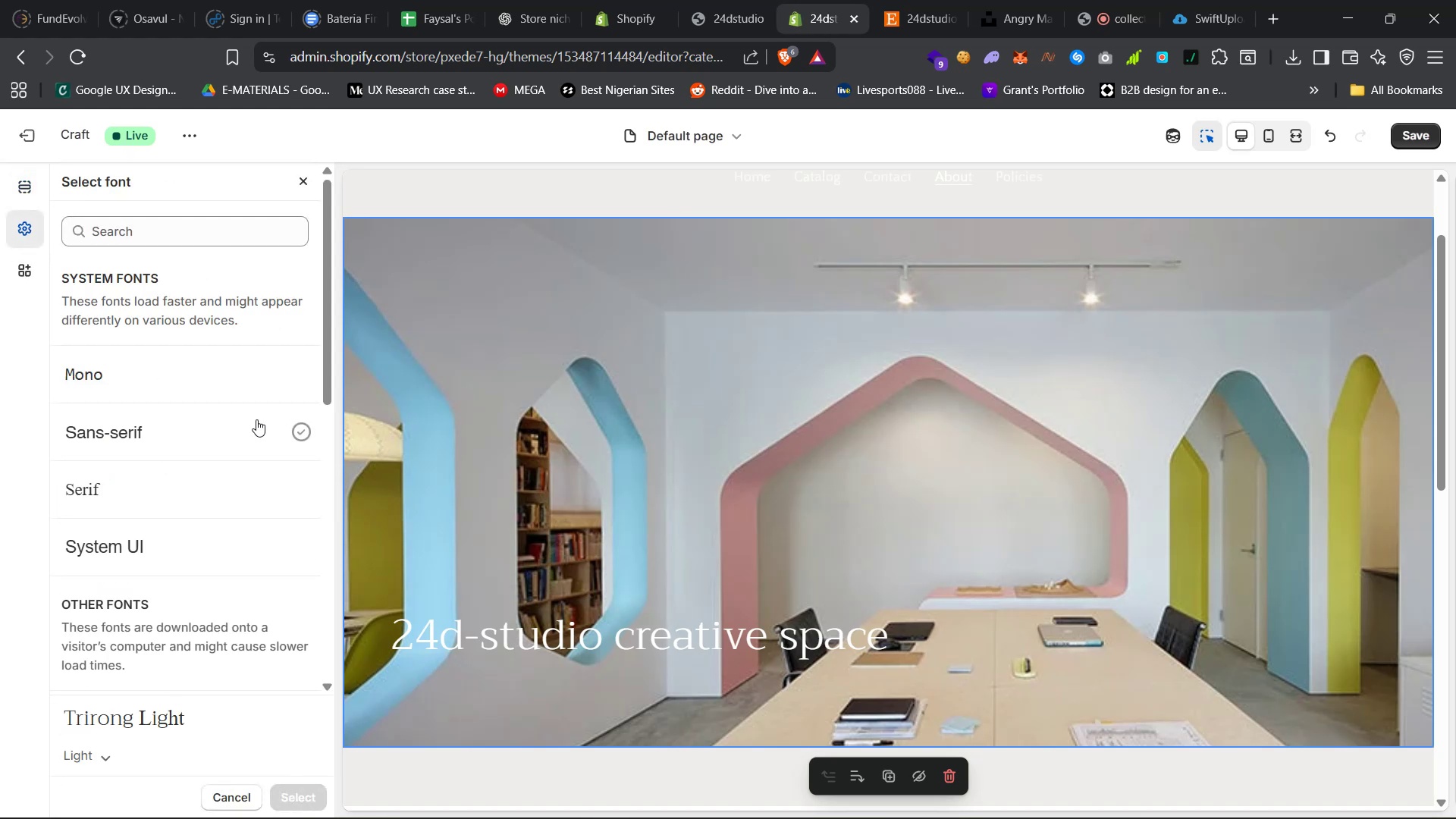 
scroll: coordinate [225, 511], scroll_direction: down, amount: 19.0
 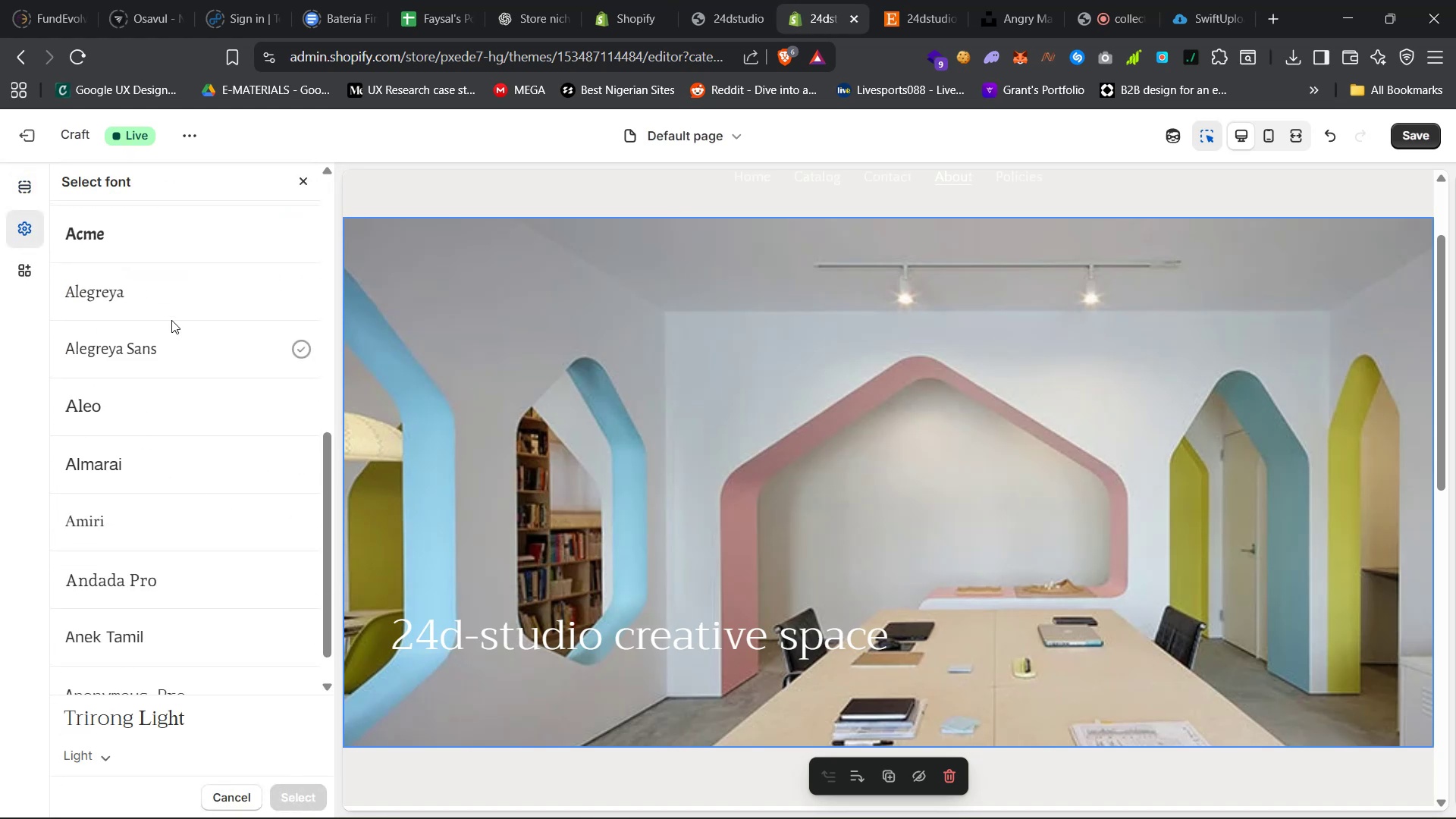 
left_click([178, 306])
 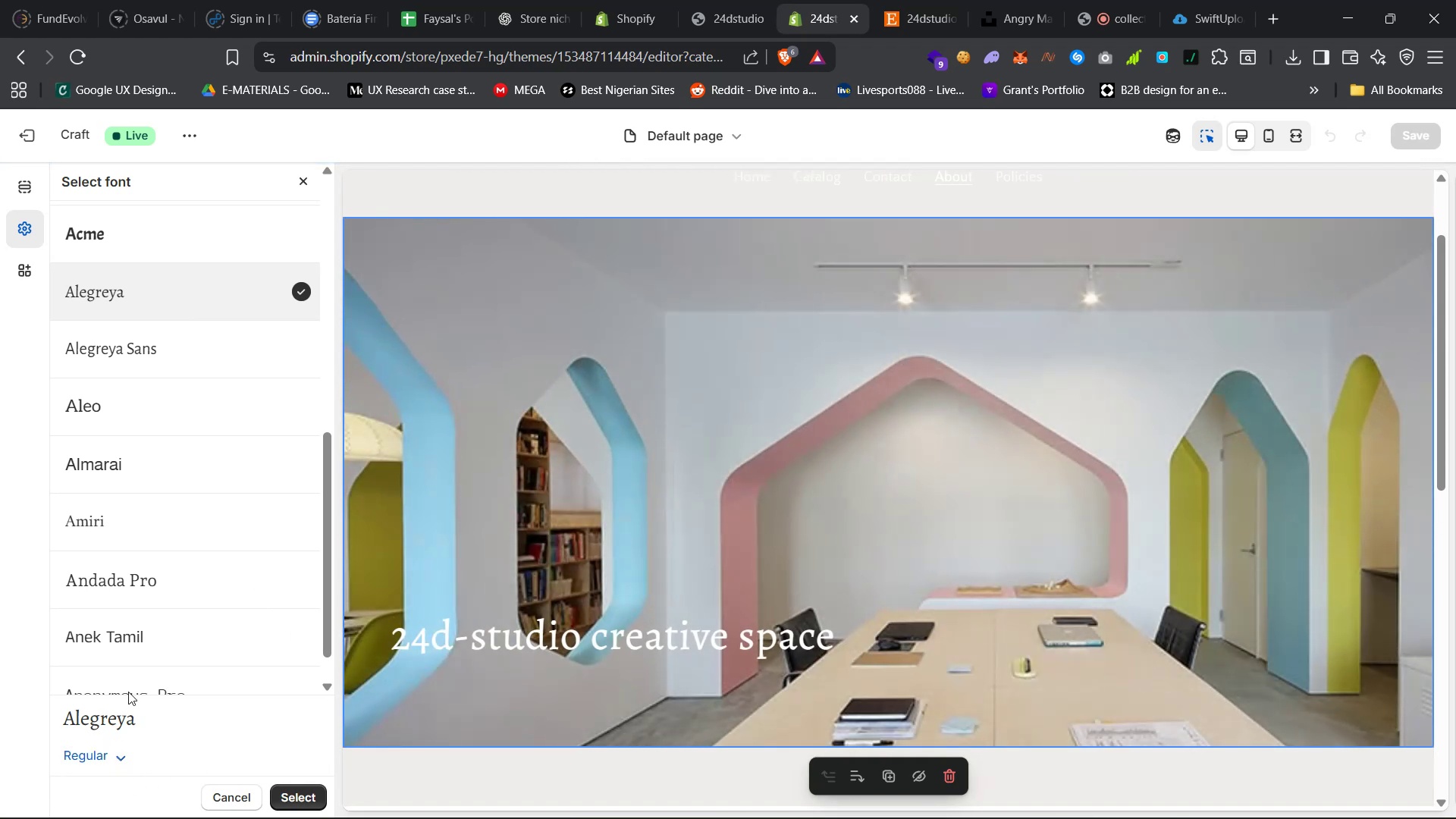 
left_click([109, 750])
 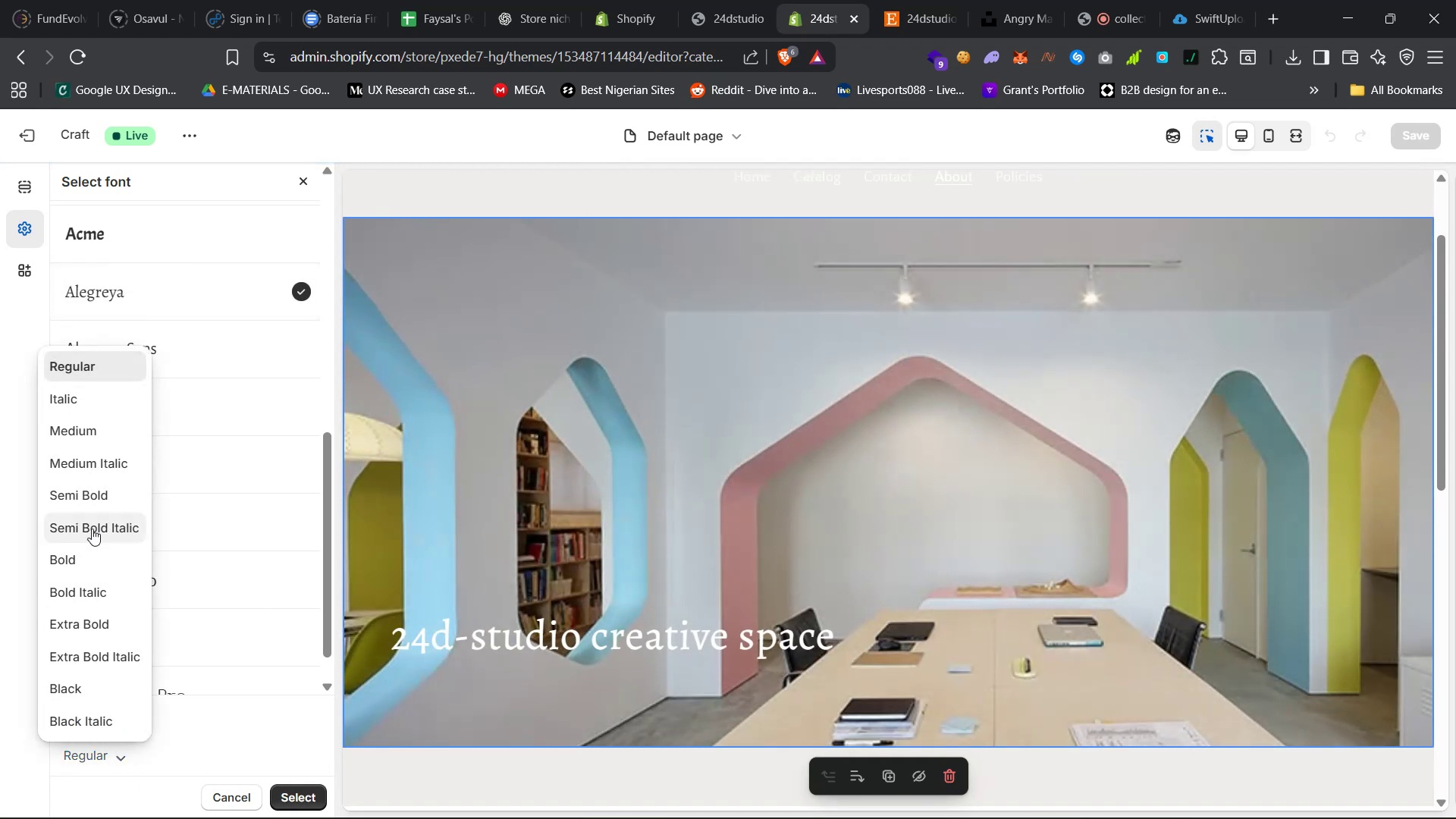 
left_click([101, 497])
 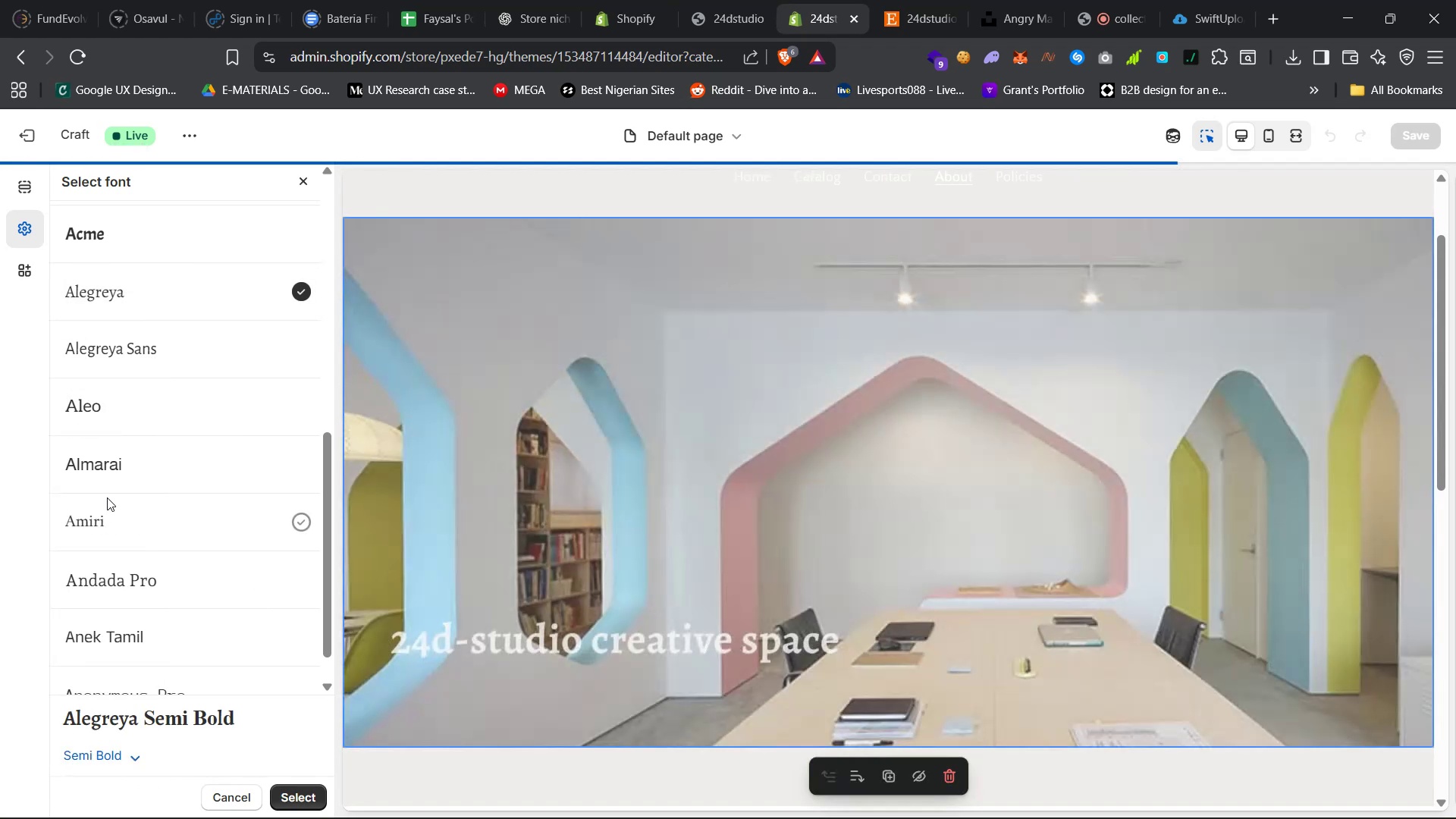 
scroll: coordinate [572, 598], scroll_direction: down, amount: 12.0
 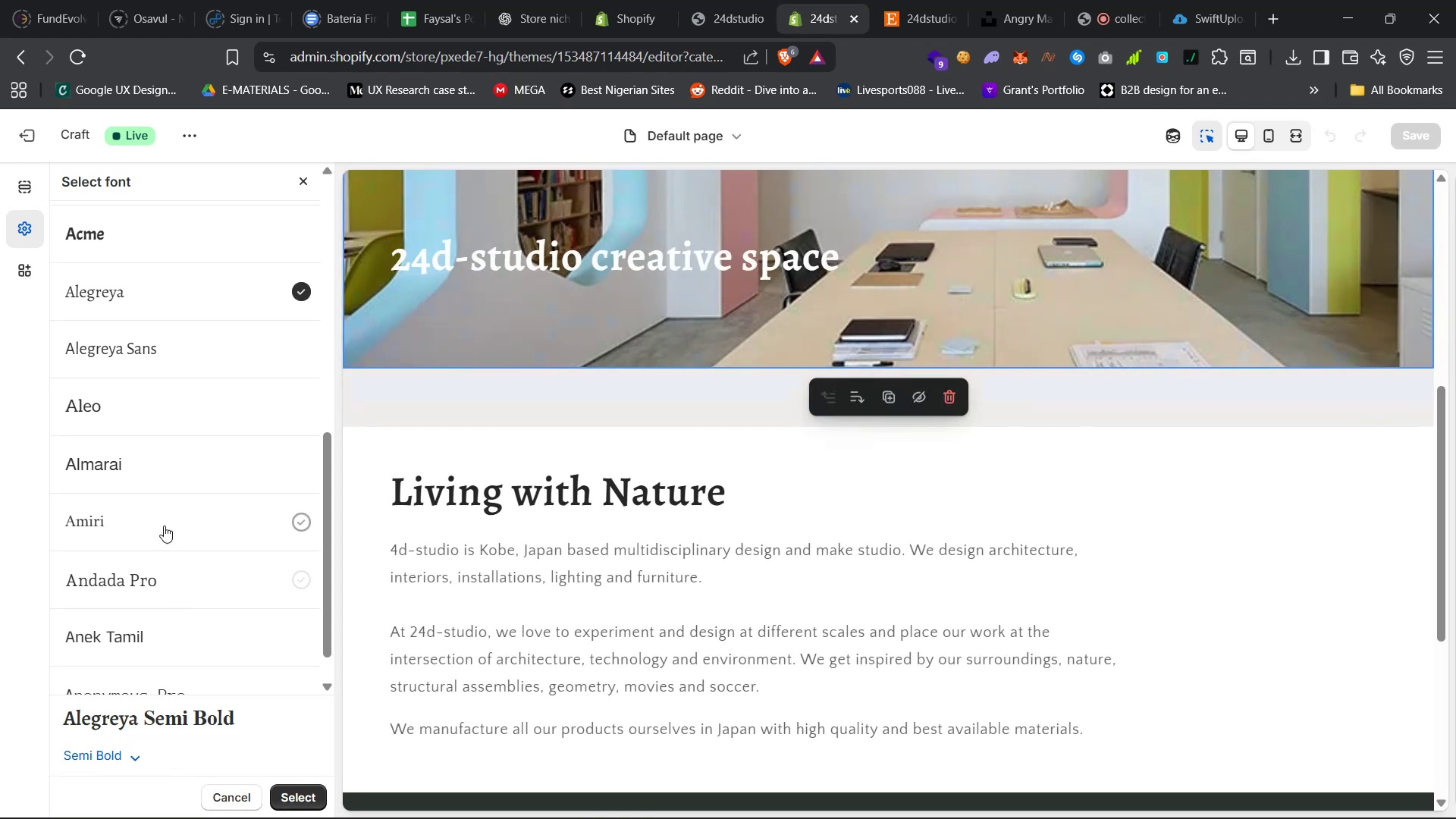 
left_click([169, 457])
 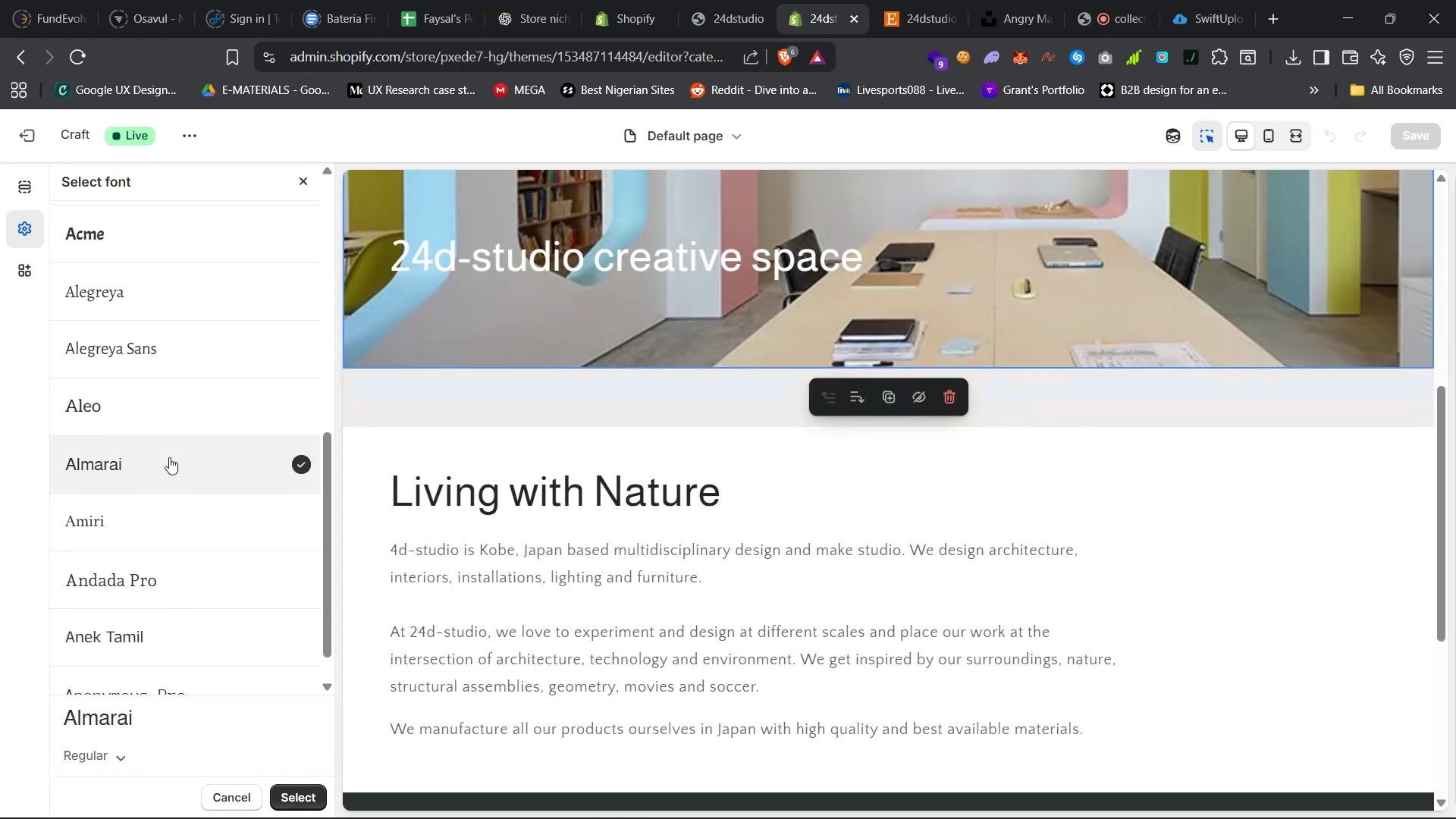 
scroll: coordinate [507, 620], scroll_direction: up, amount: 11.0
 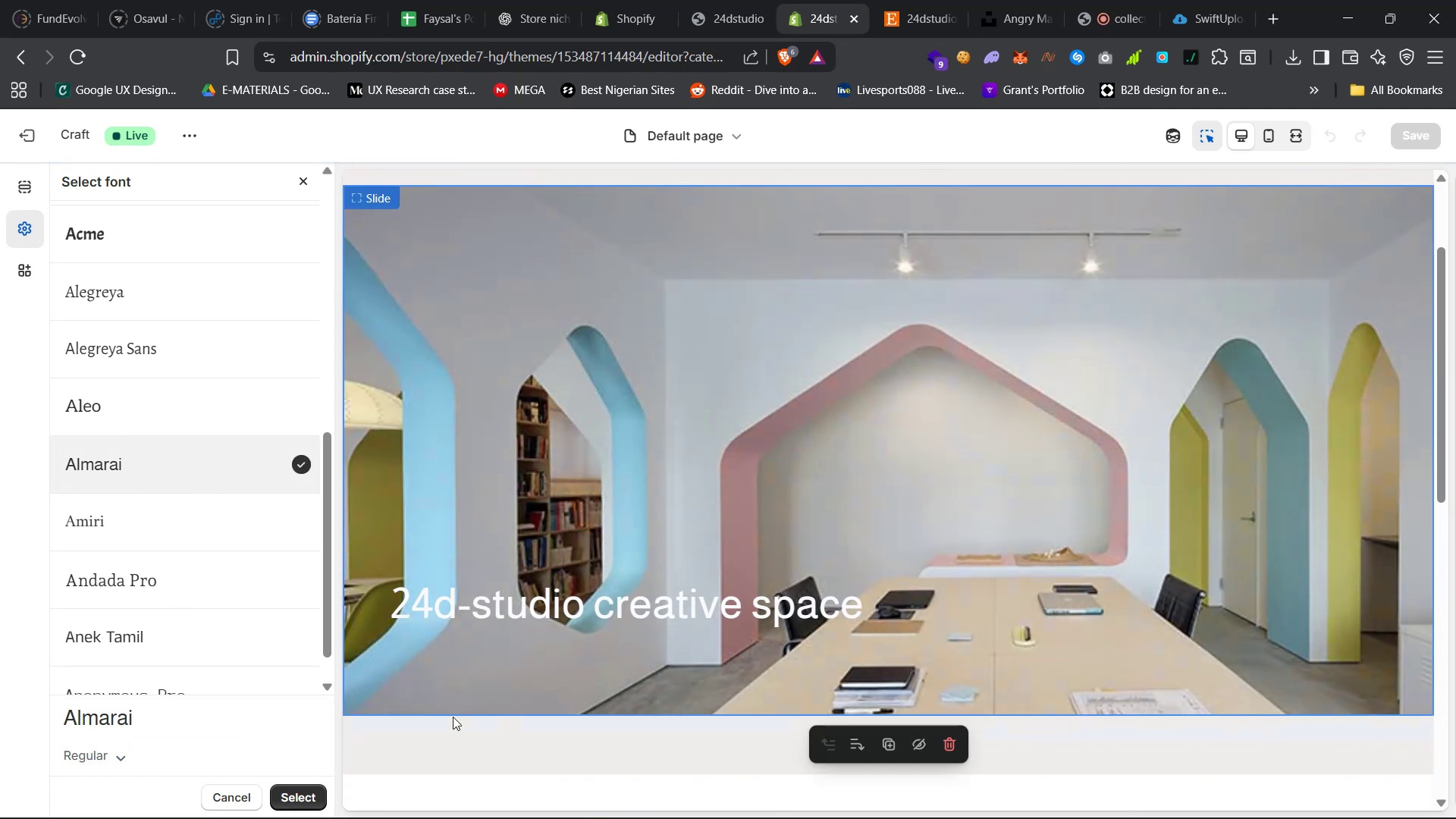 
left_click([457, 750])
 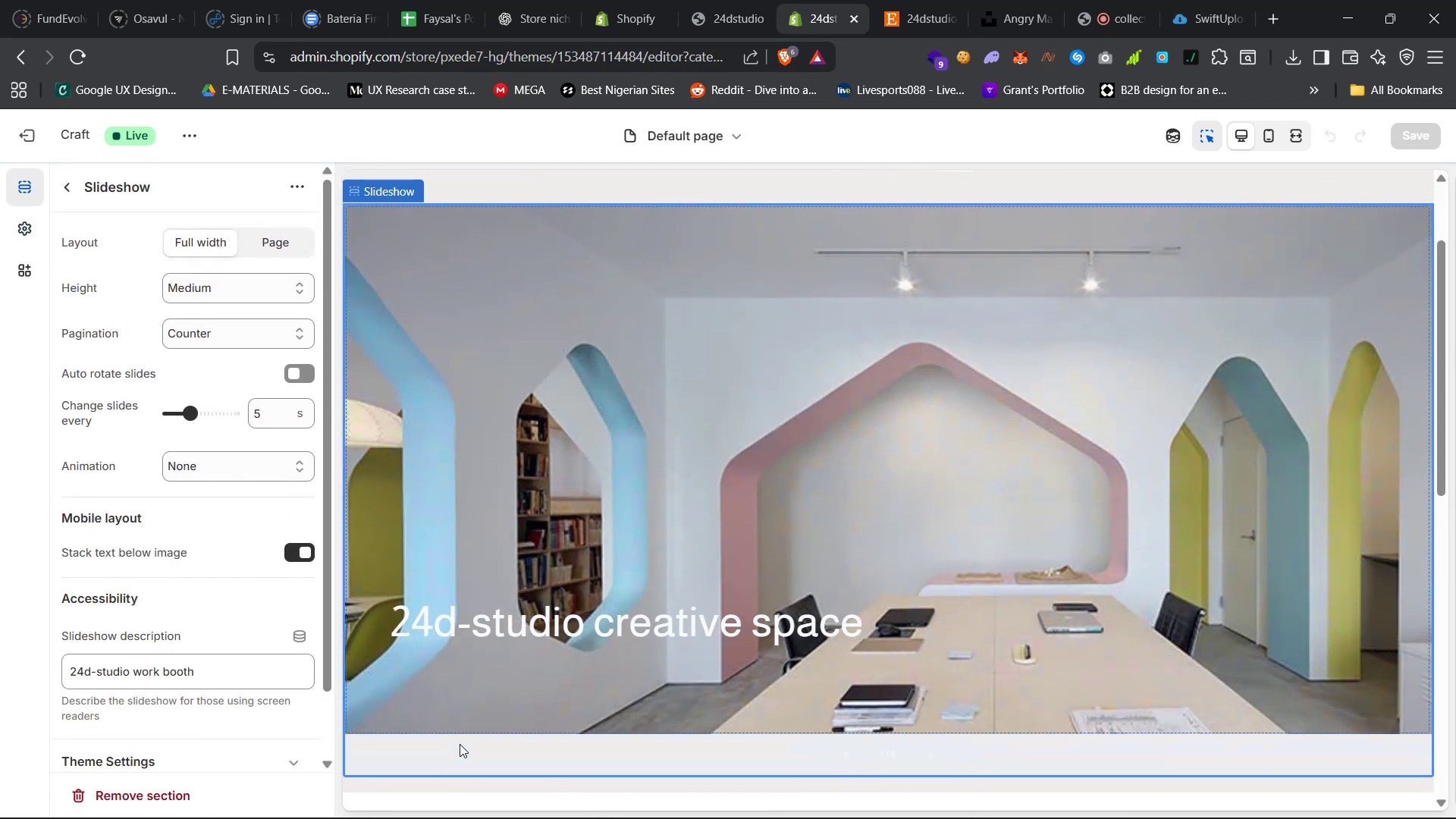 
scroll: coordinate [460, 744], scroll_direction: down, amount: 12.0
 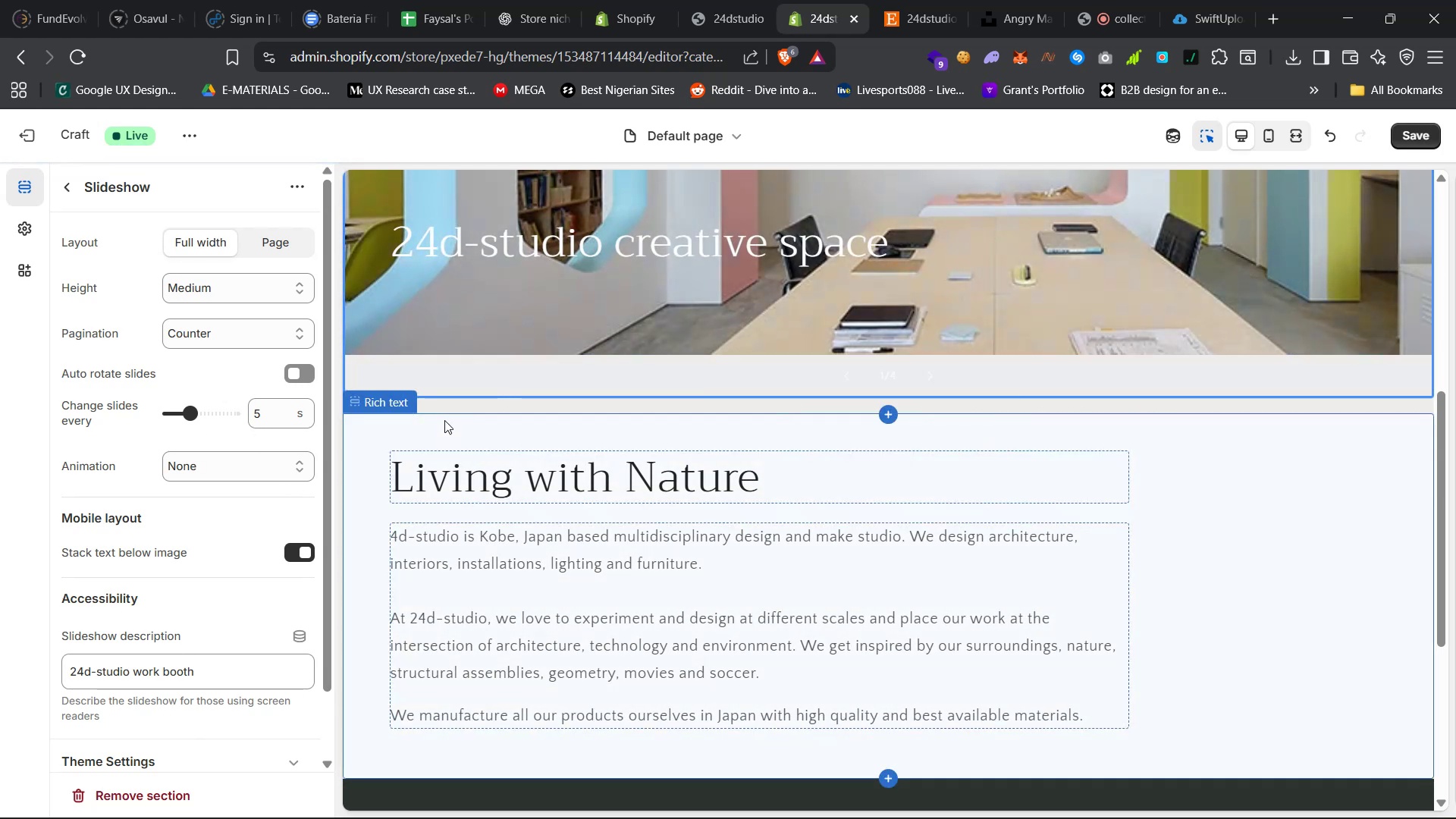 
wait(5.18)
 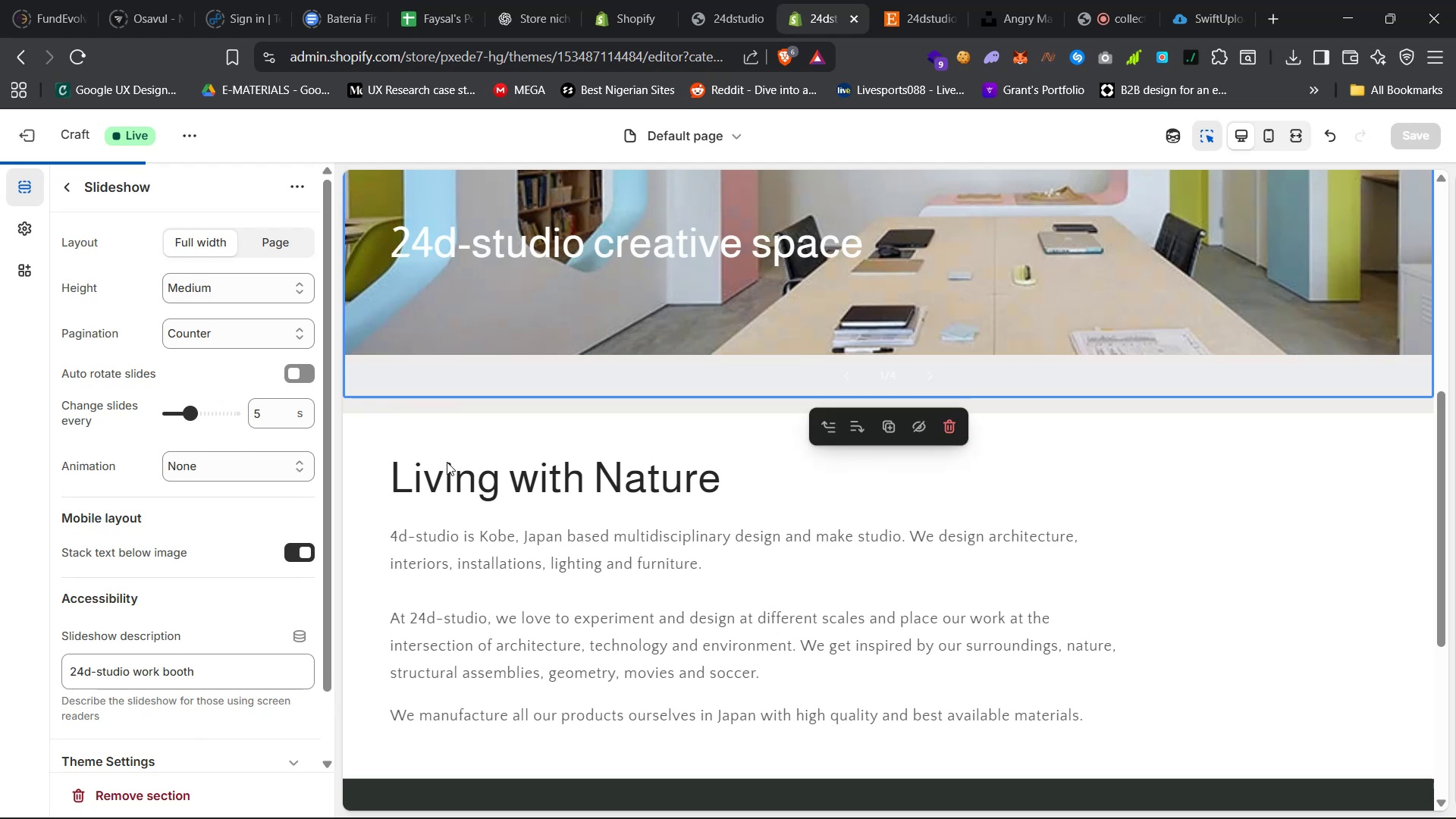 
left_click([1297, 143])
 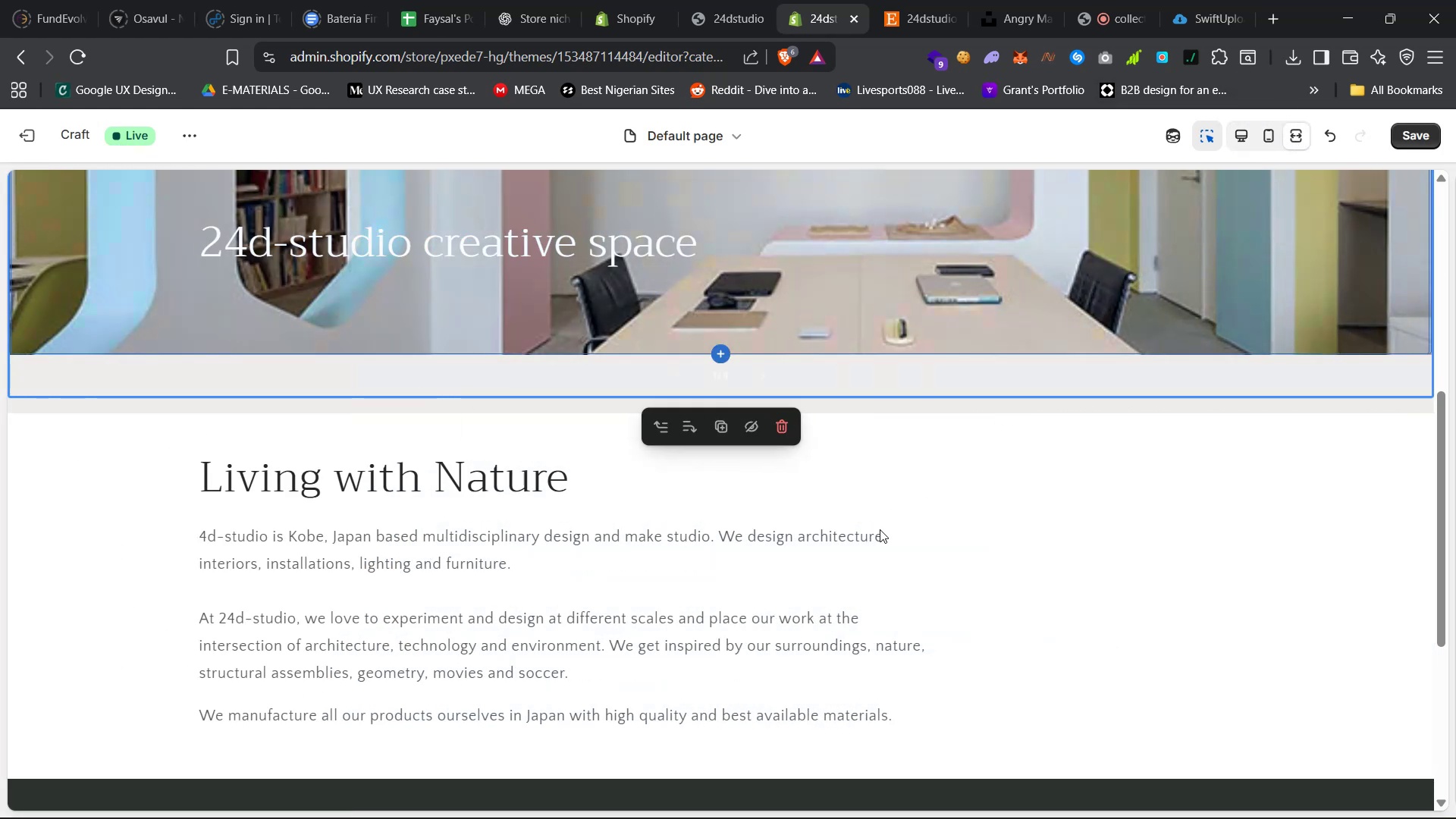 
scroll: coordinate [850, 568], scroll_direction: up, amount: 12.0
 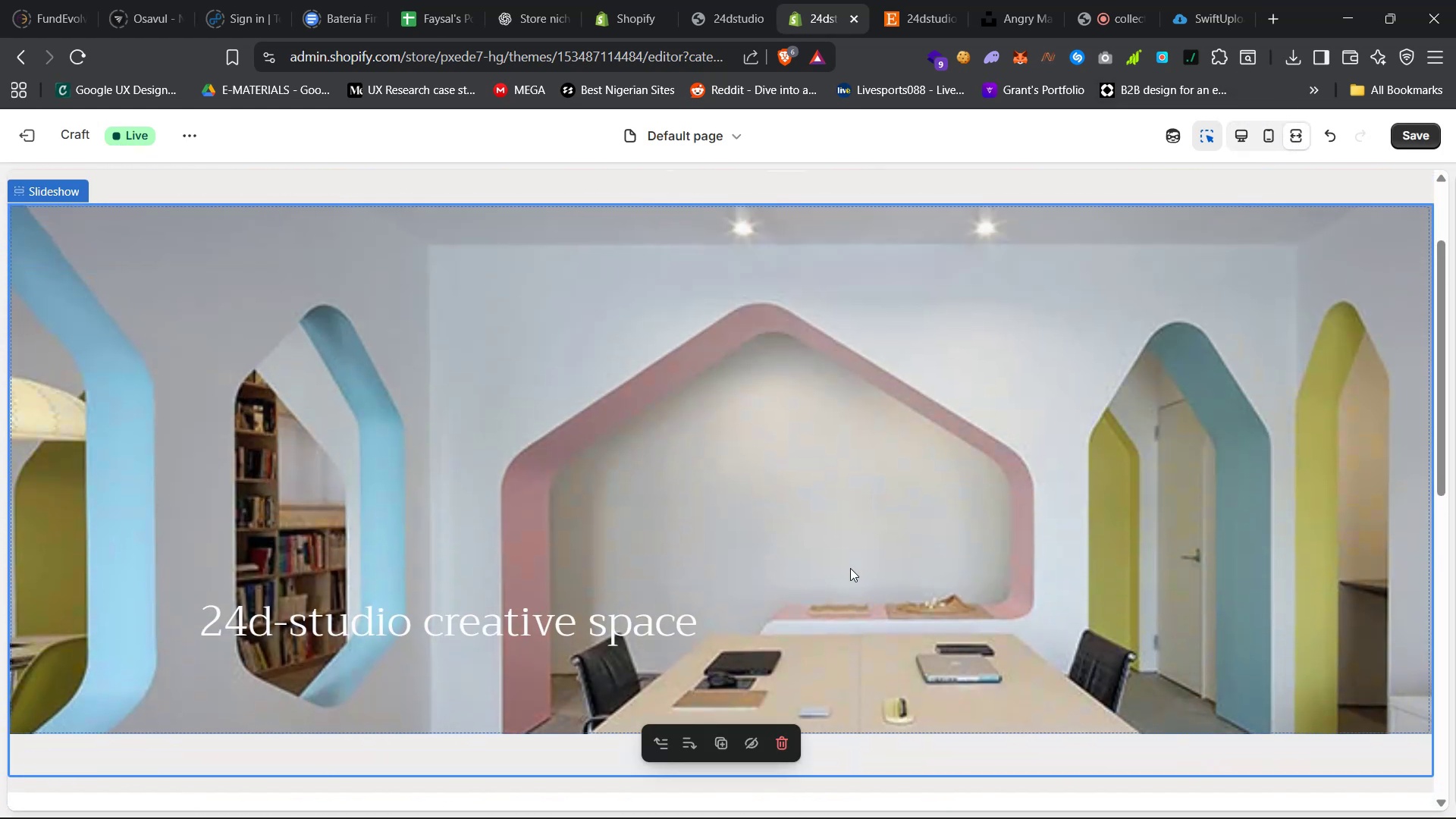 
scroll: coordinate [852, 574], scroll_direction: down, amount: 10.0
 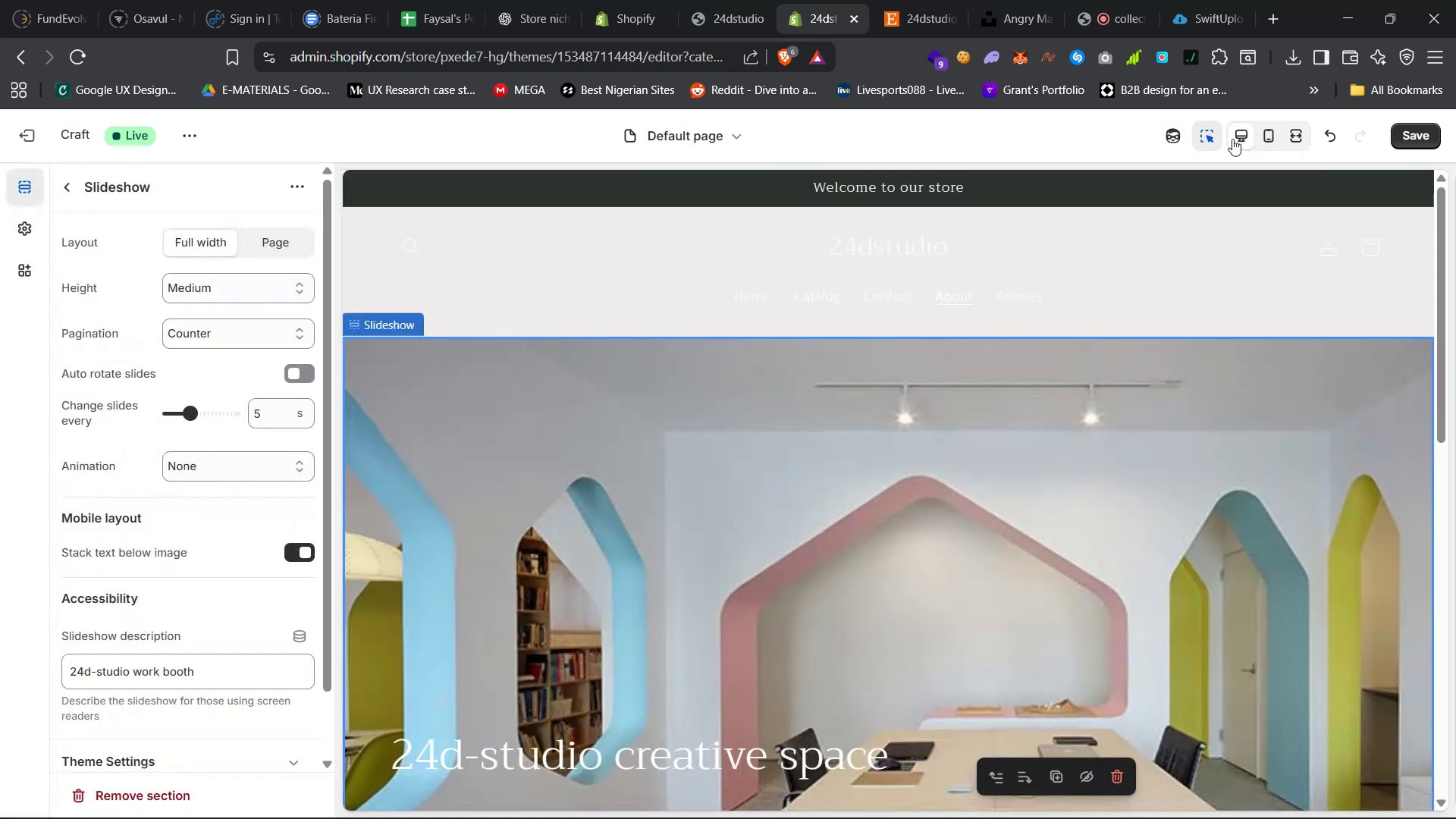 
left_click([638, 253])
 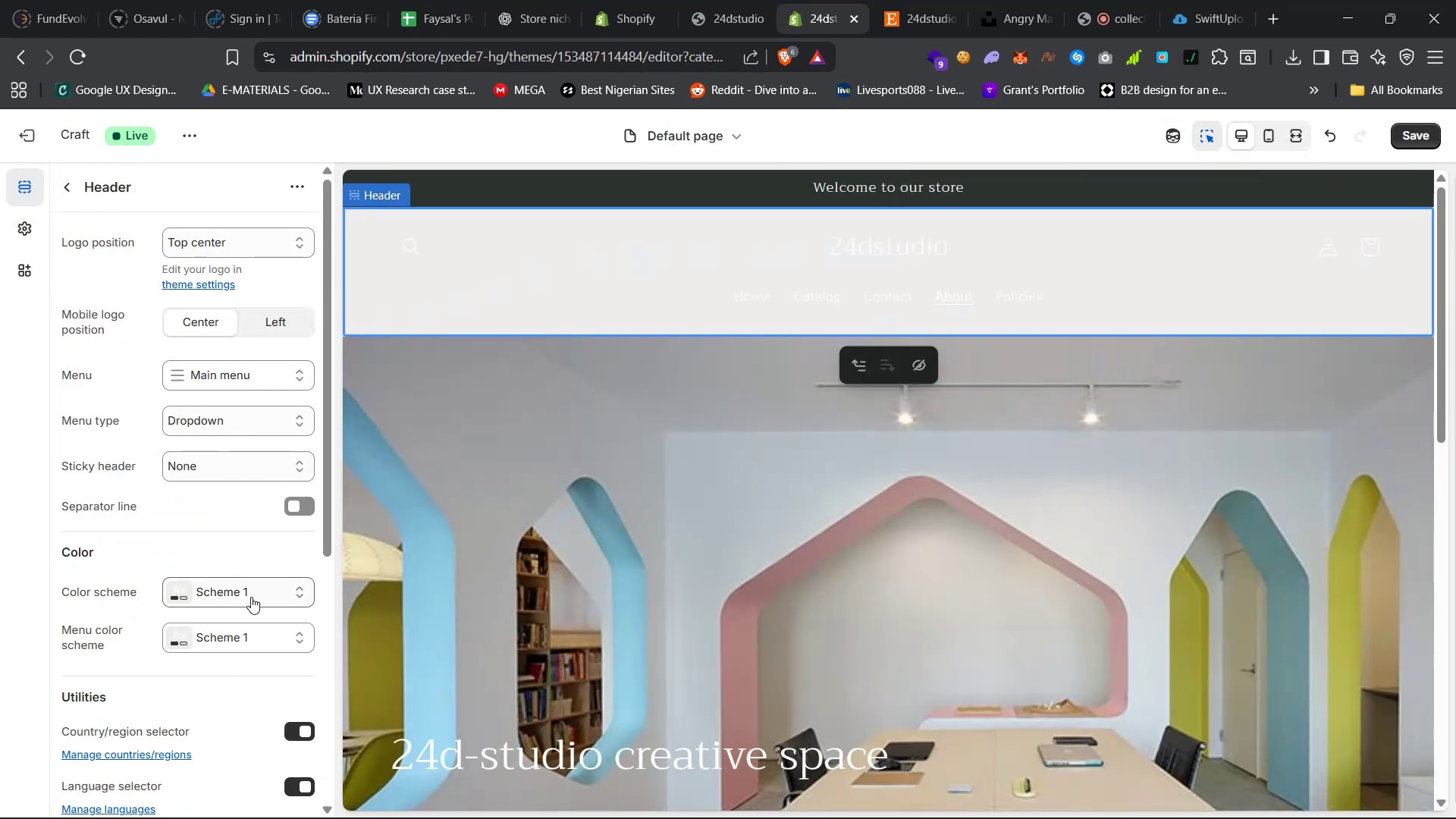 
left_click([260, 598])
 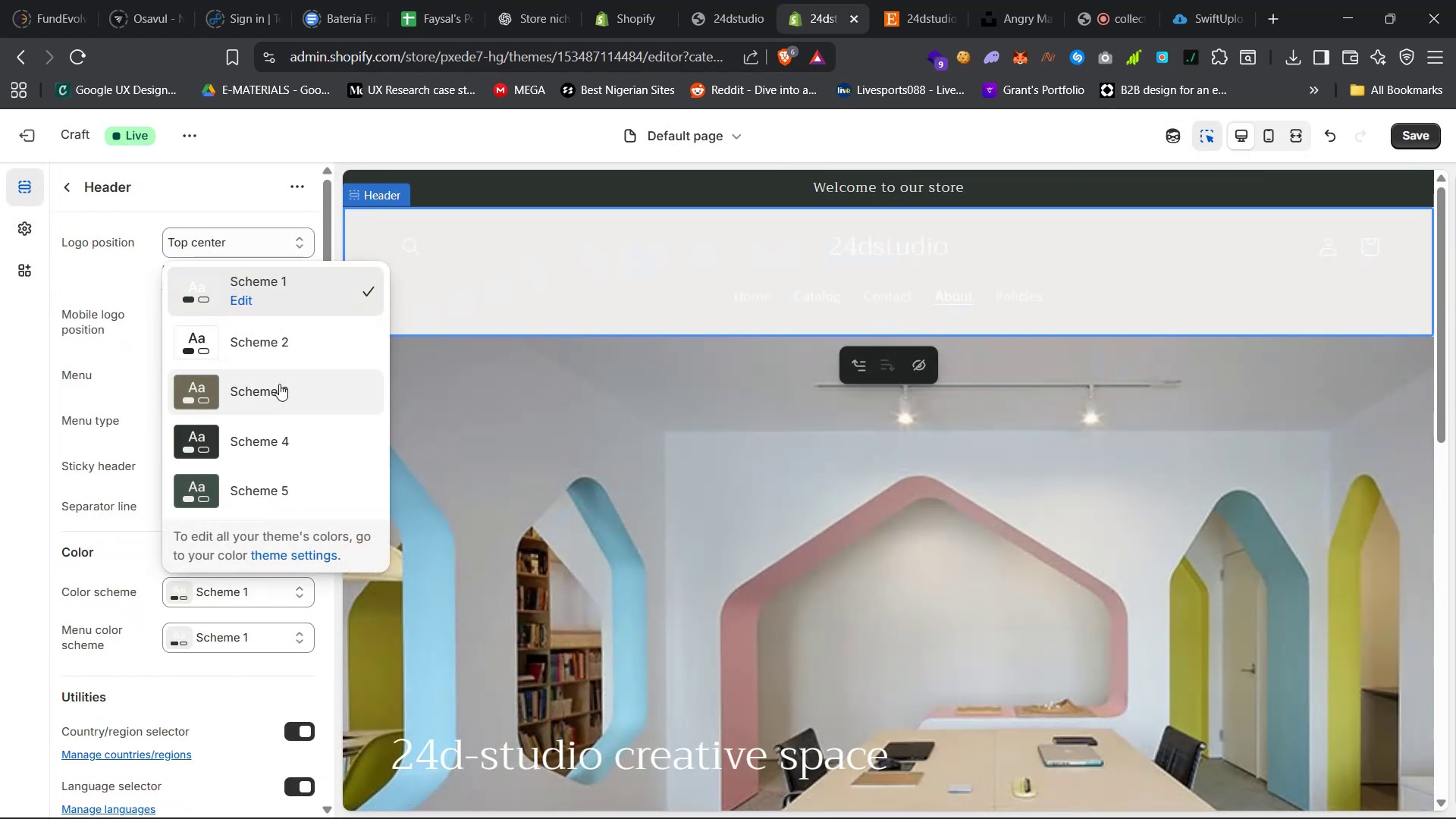 
left_click([302, 343])
 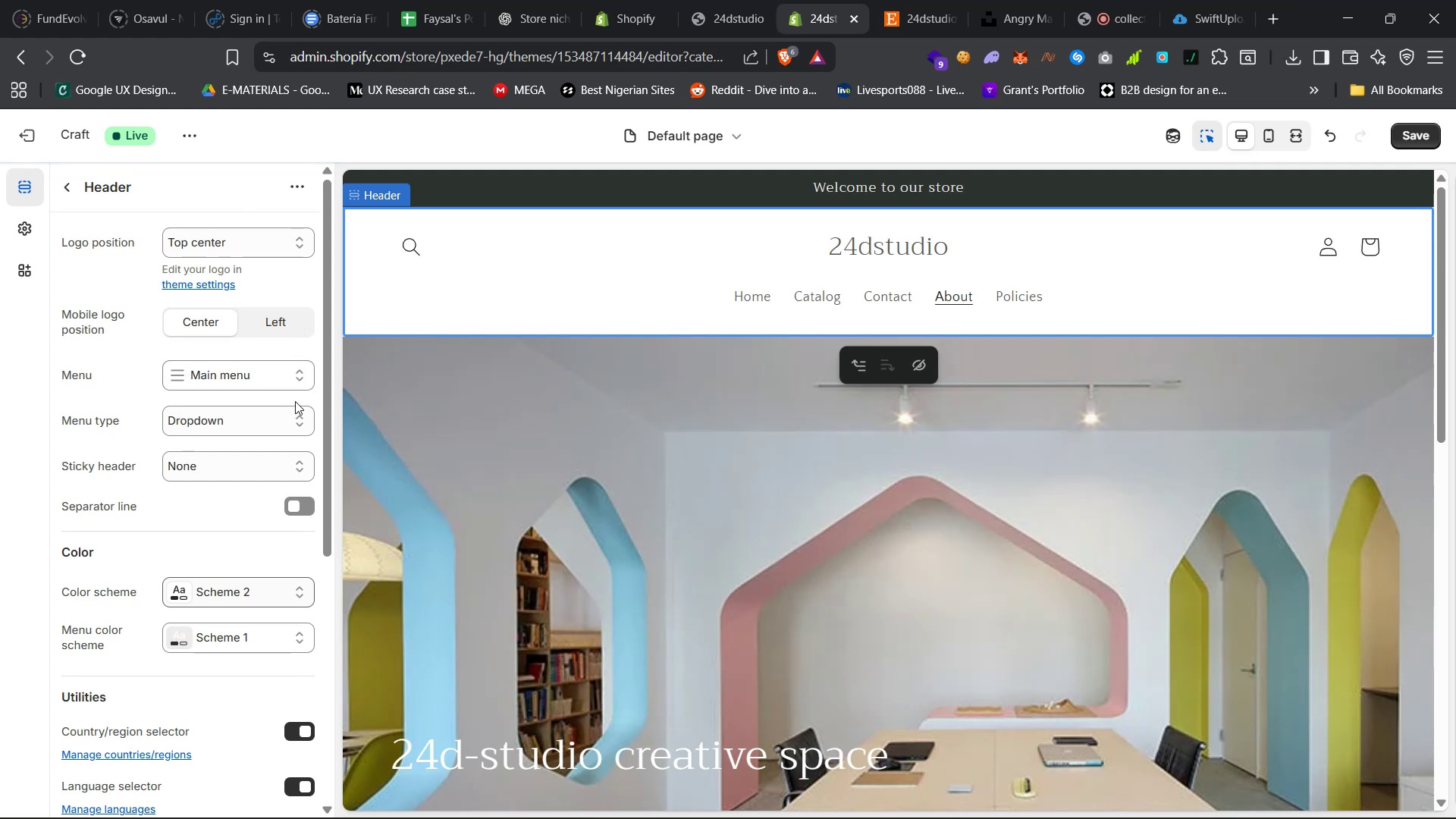 
scroll: coordinate [561, 511], scroll_direction: down, amount: 12.0
 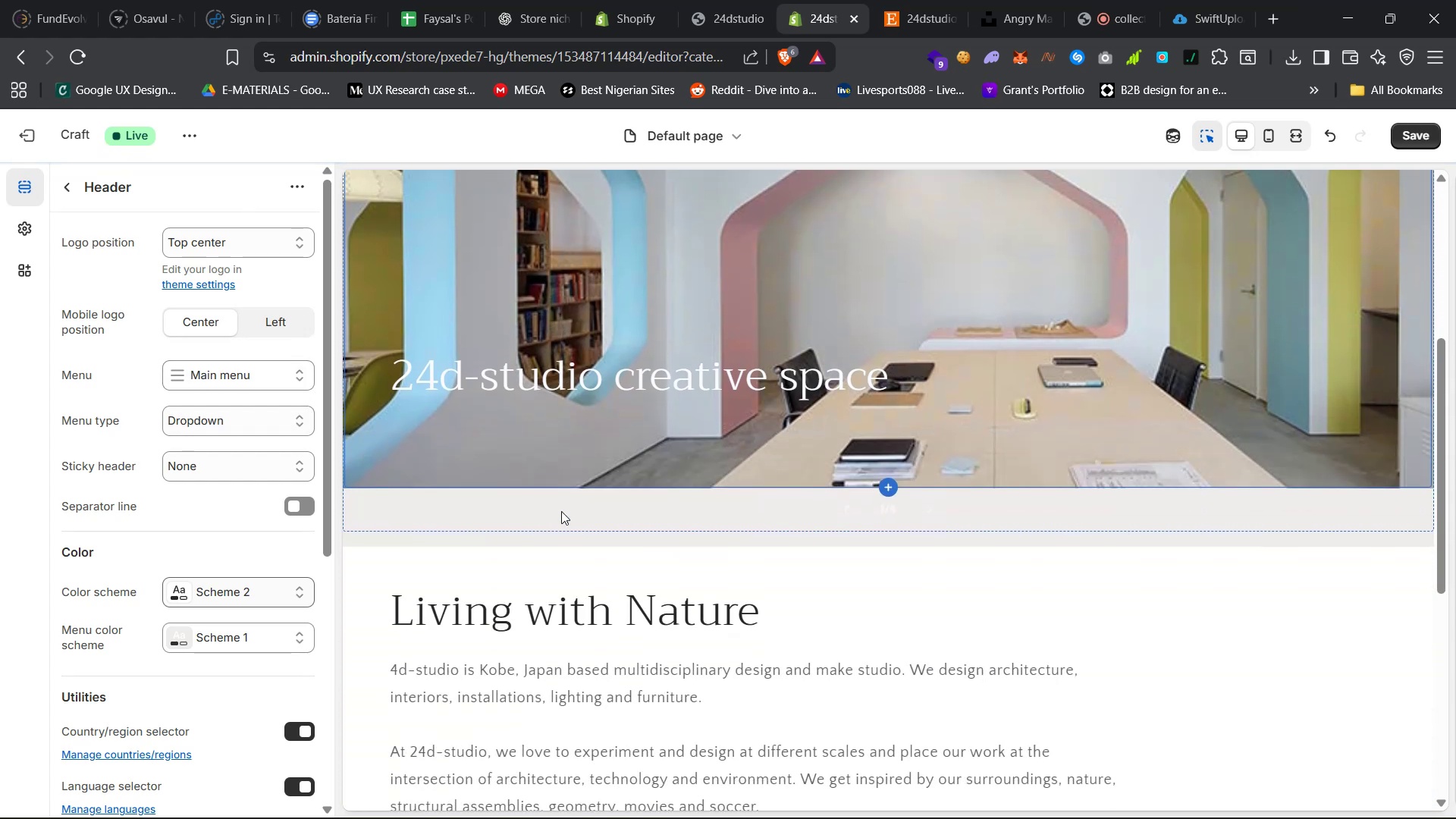 
scroll: coordinate [561, 511], scroll_direction: up, amount: 6.0
 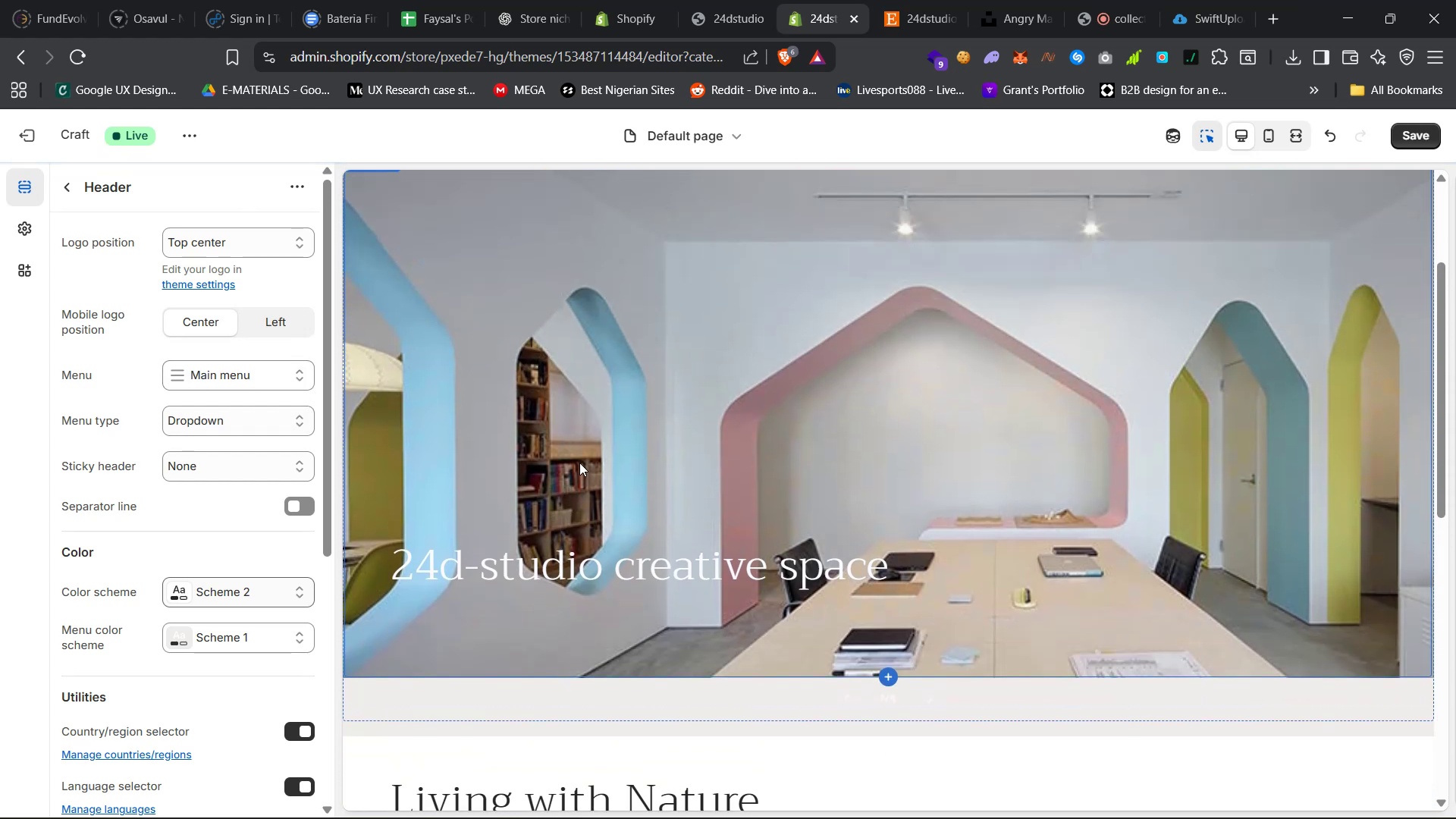 
left_click([579, 463])
 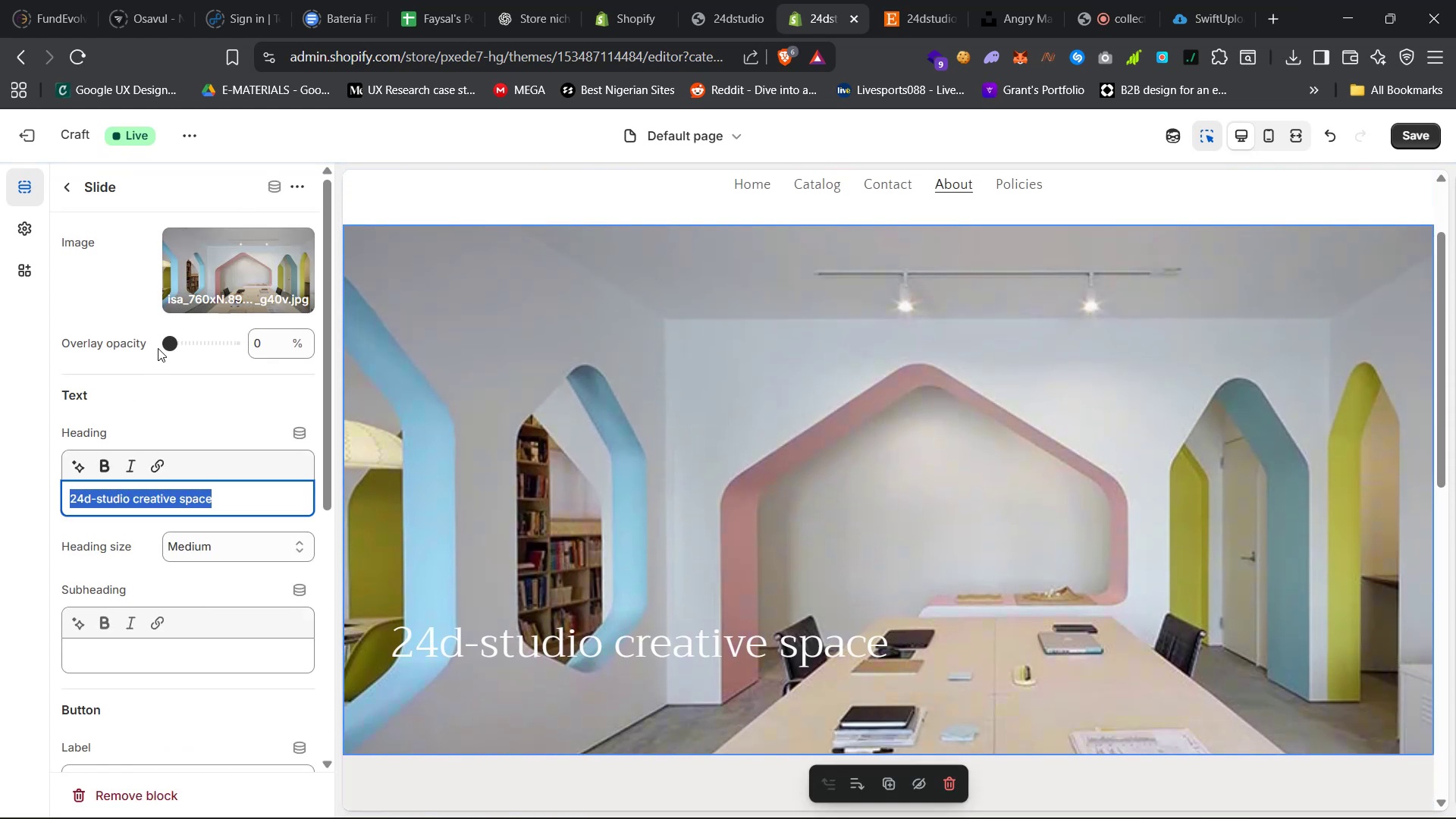 
left_click_drag(start_coordinate=[169, 344], to_coordinate=[177, 347])
 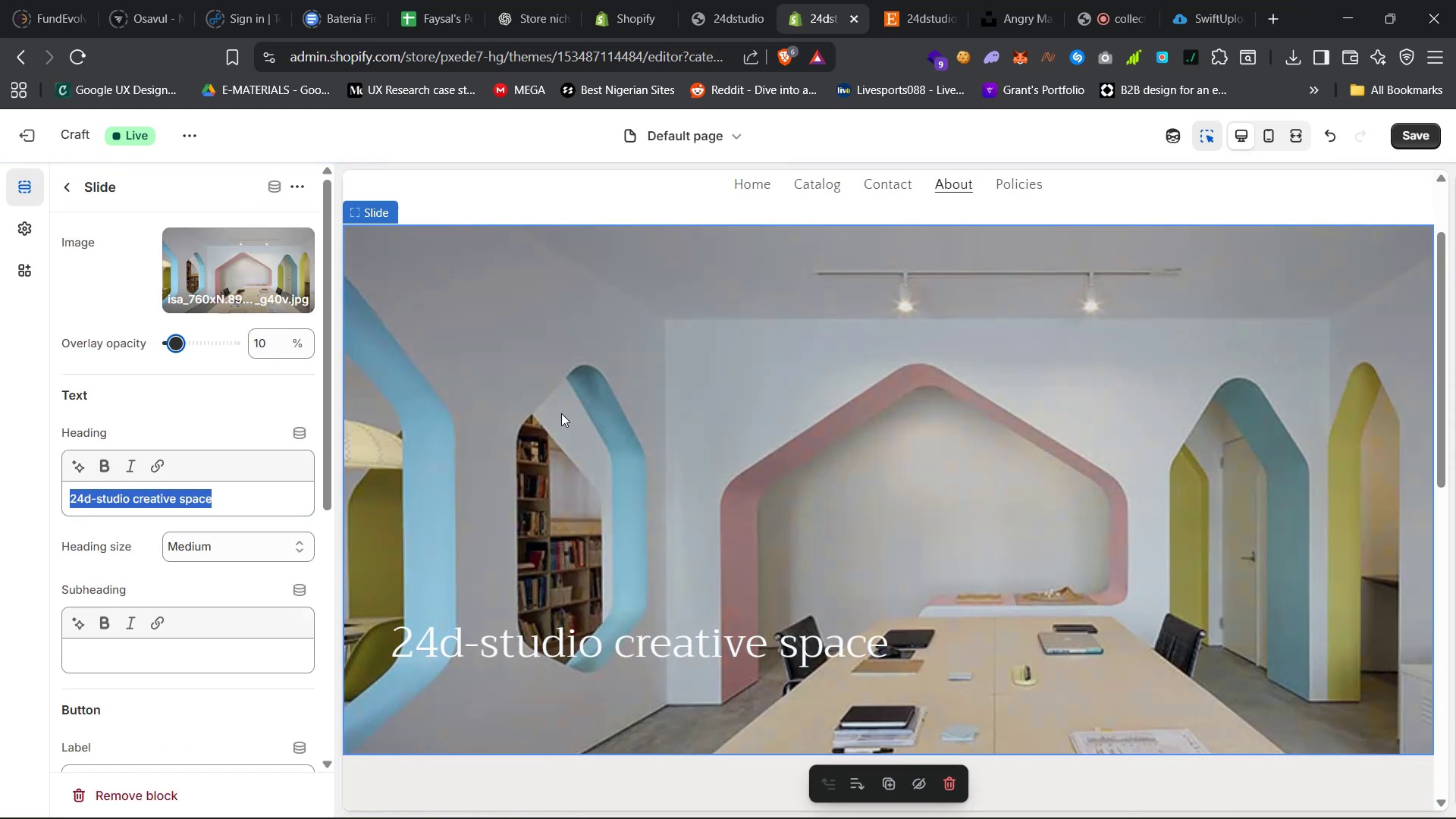 
scroll: coordinate [586, 439], scroll_direction: down, amount: 6.0
 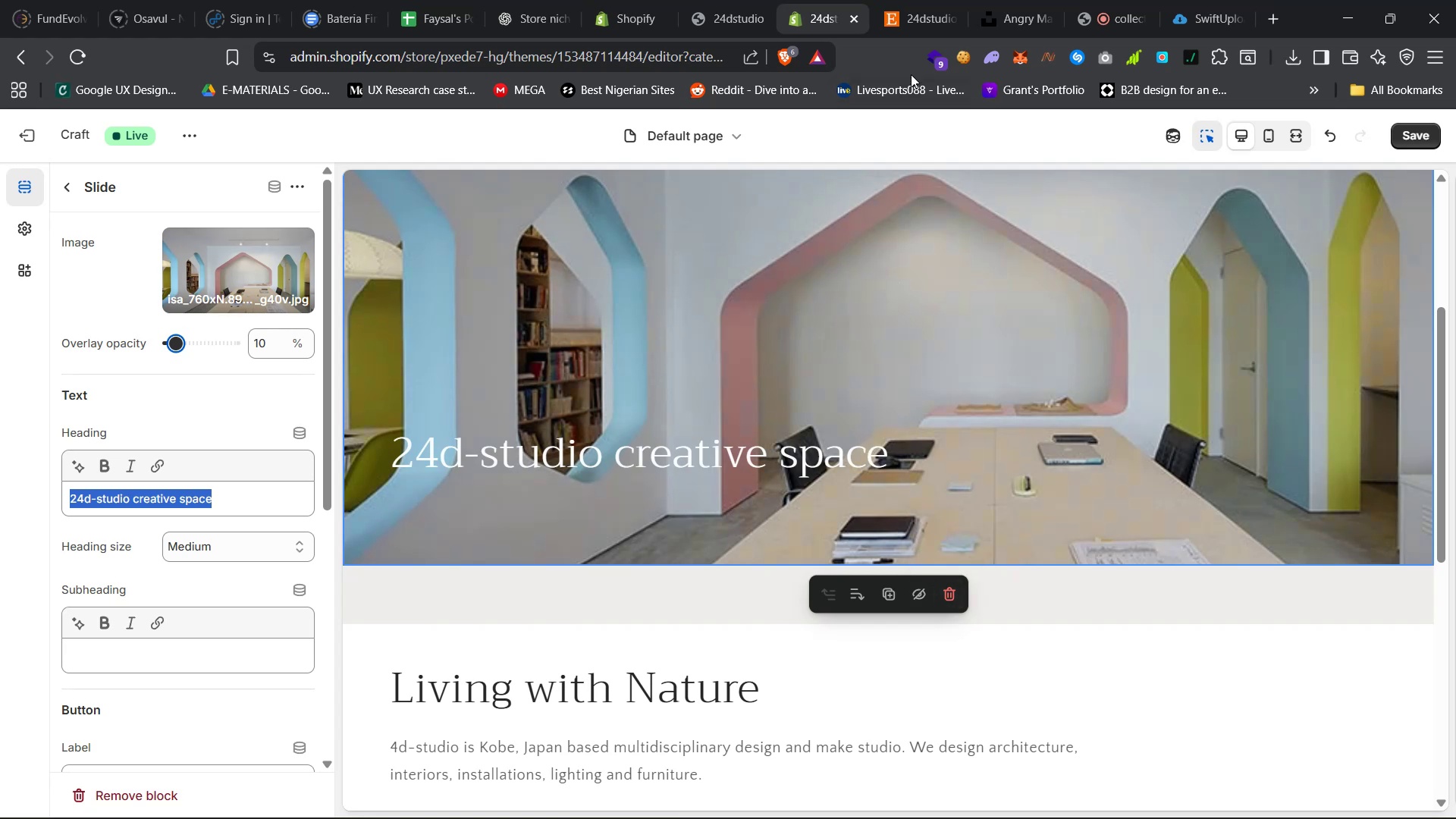 
left_click([924, 5])
 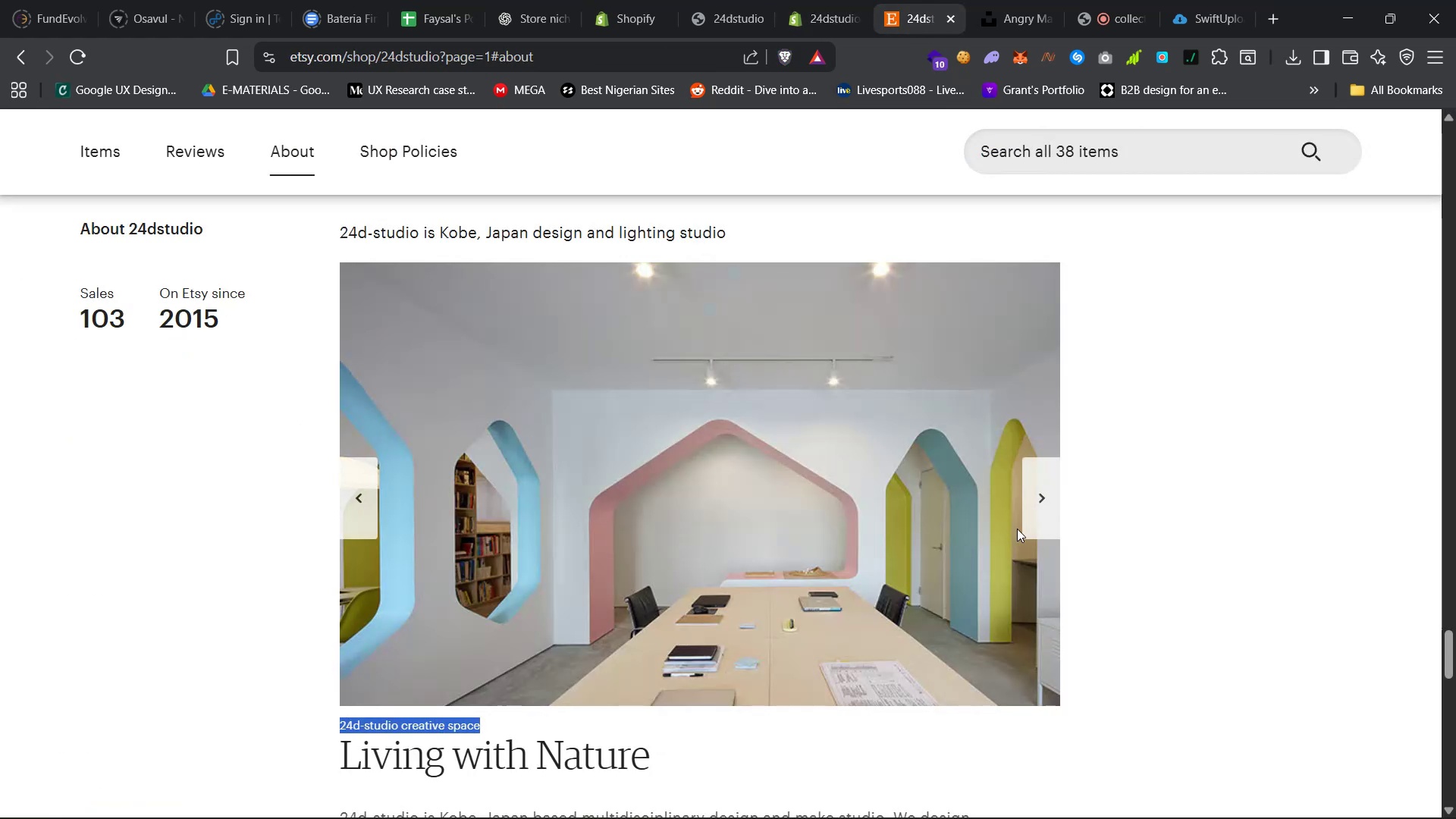 
left_click([1044, 508])
 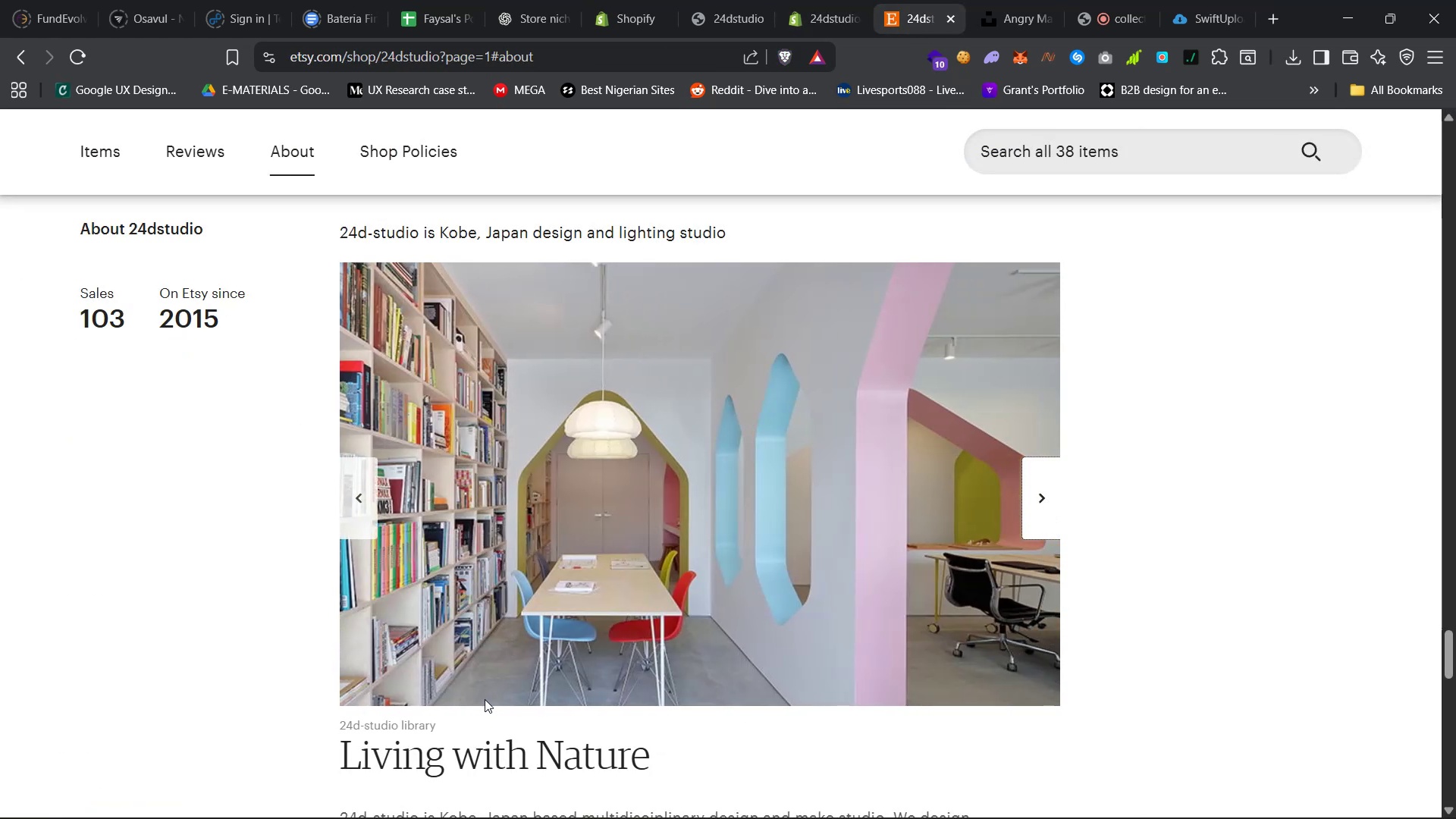 
left_click_drag(start_coordinate=[447, 723], to_coordinate=[339, 723])
 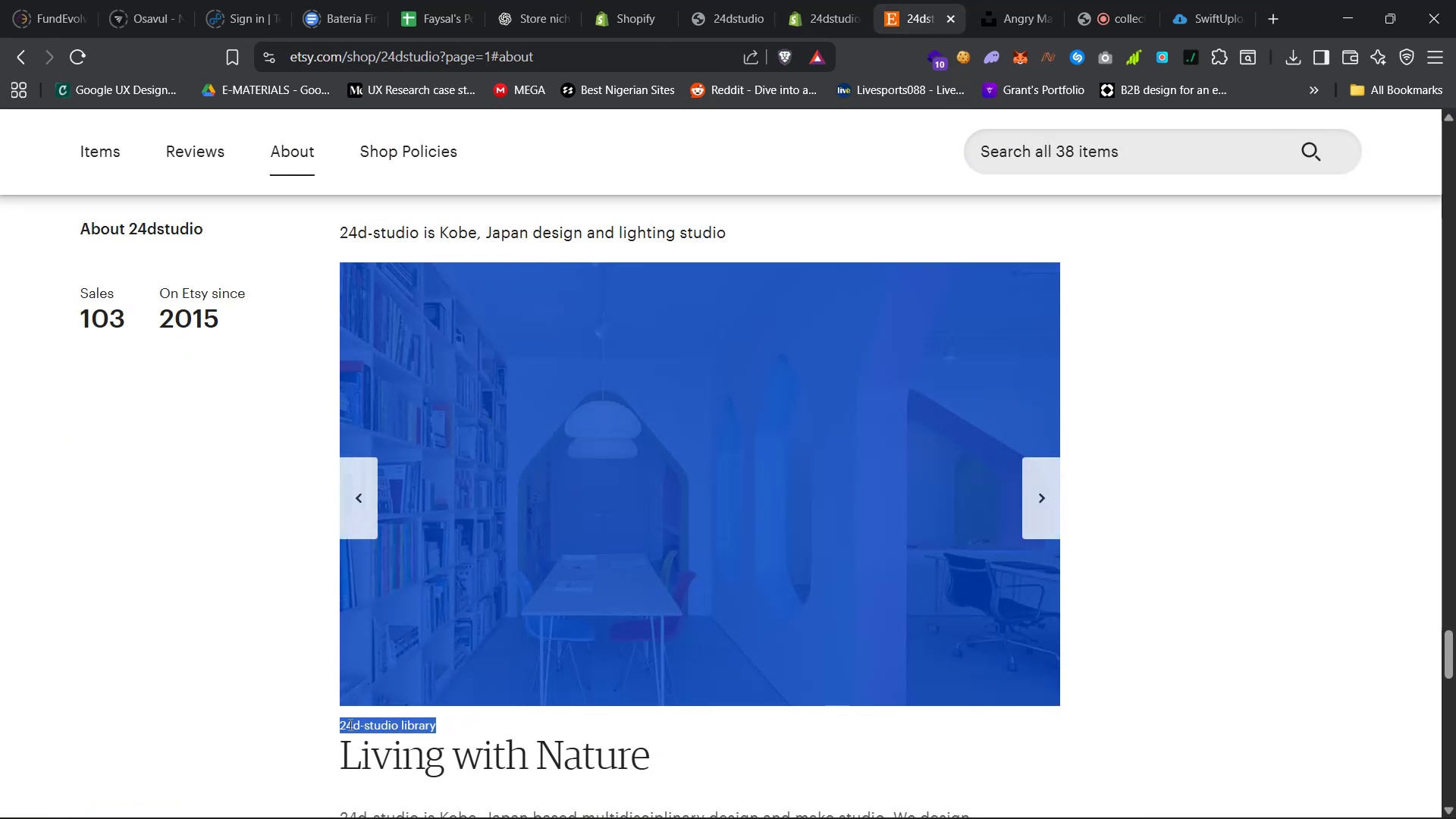 
right_click([349, 725])
 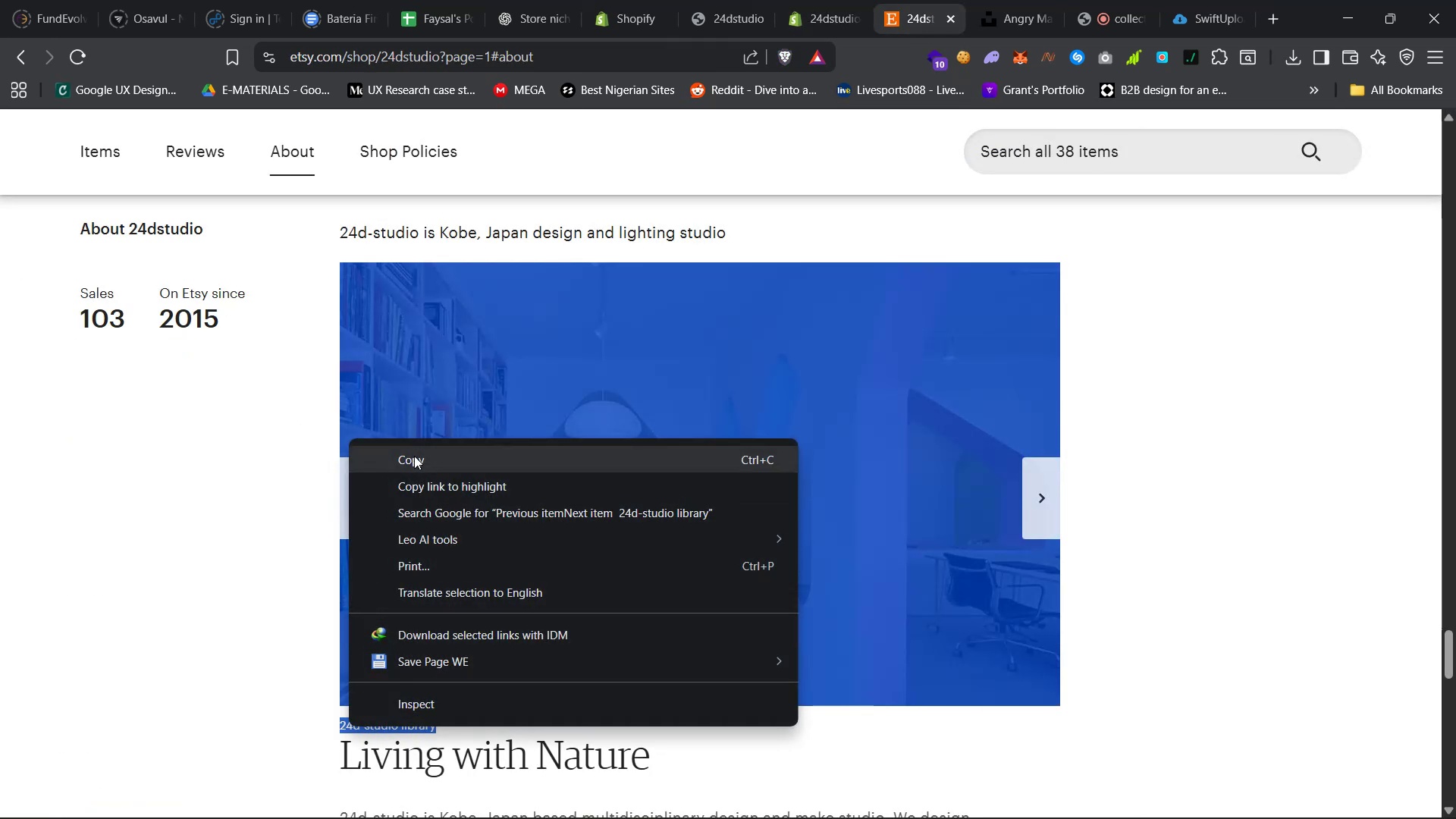 
left_click([419, 459])
 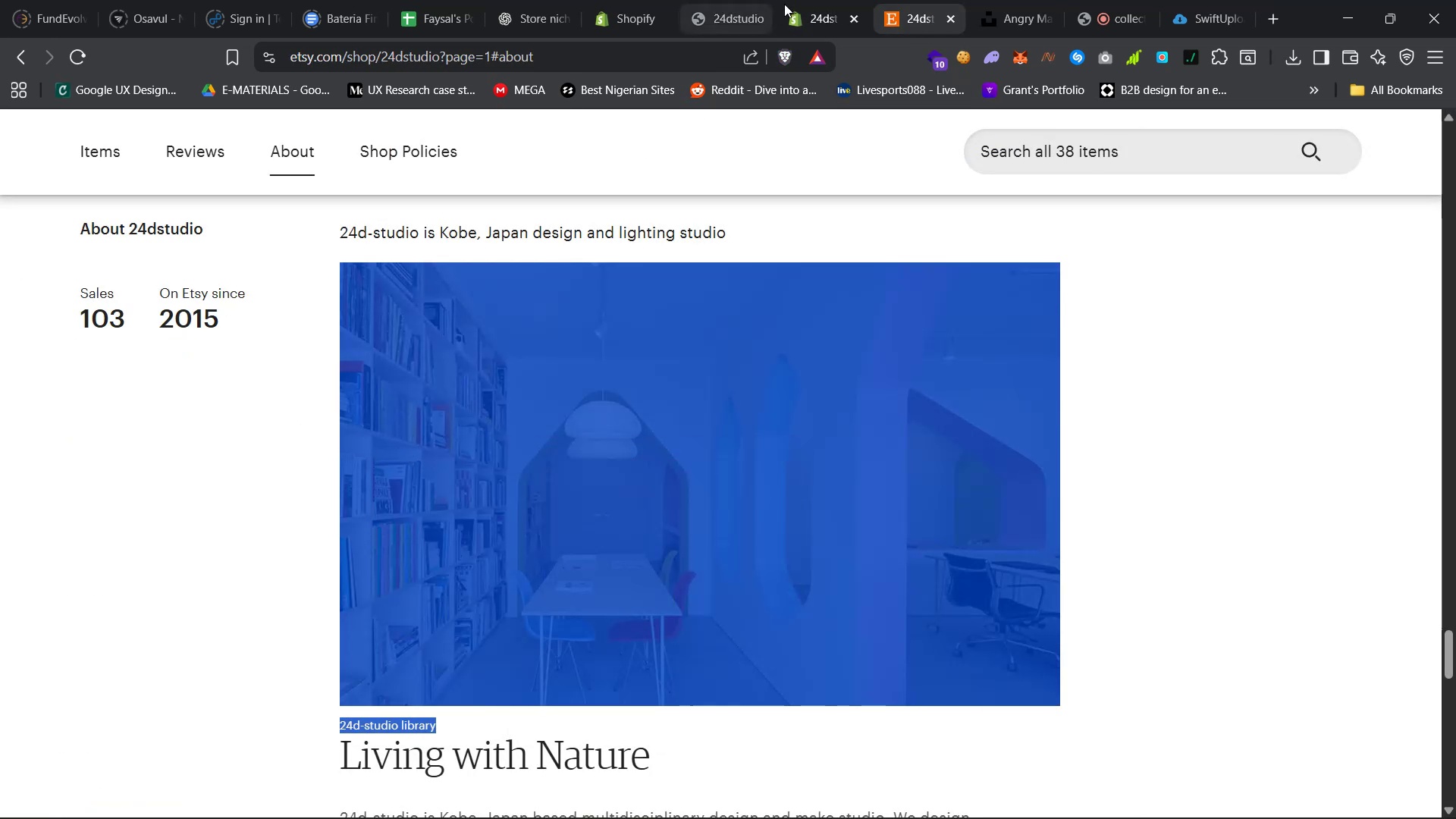 
left_click([813, 0])
 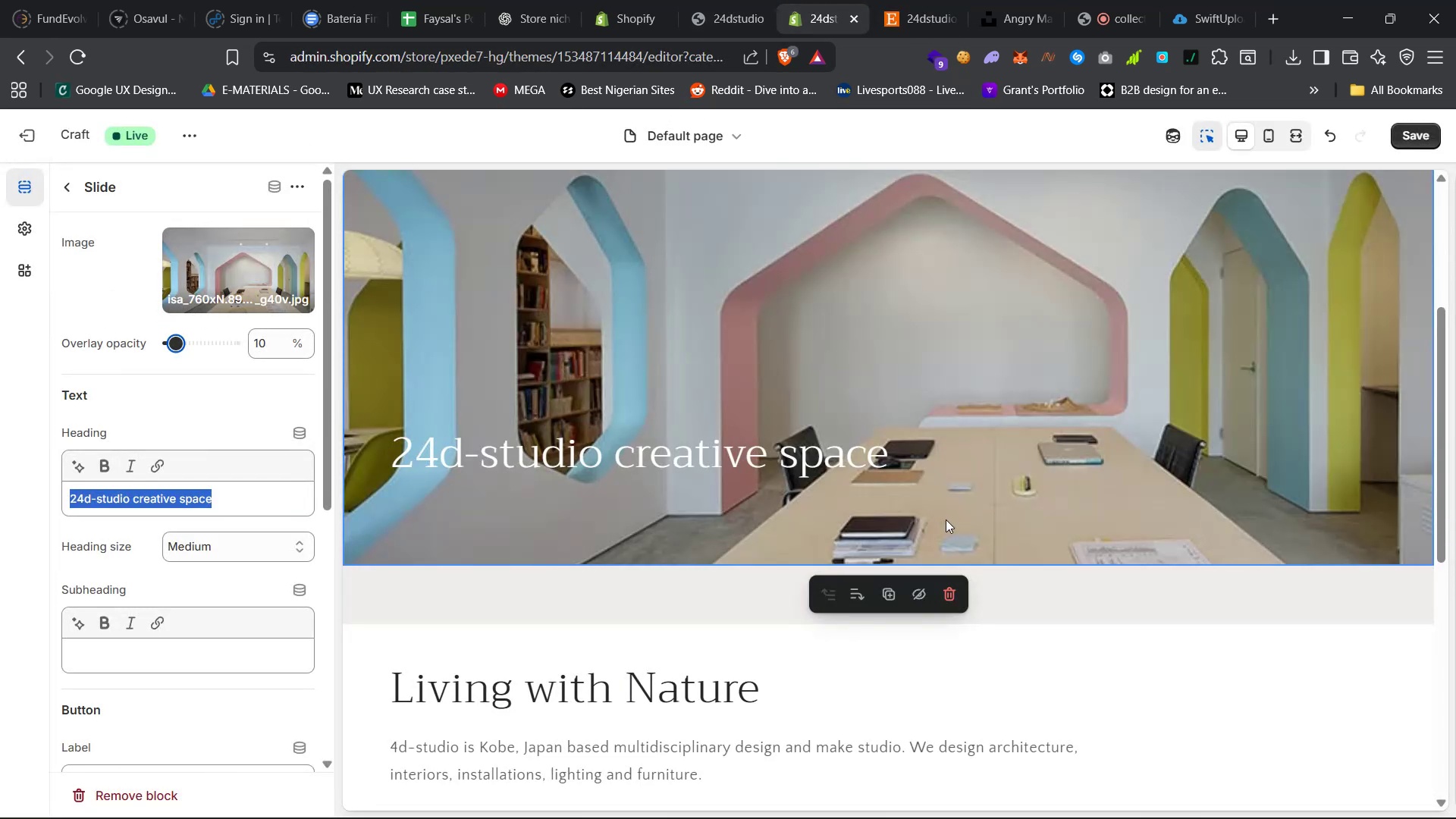 
left_click([986, 500])
 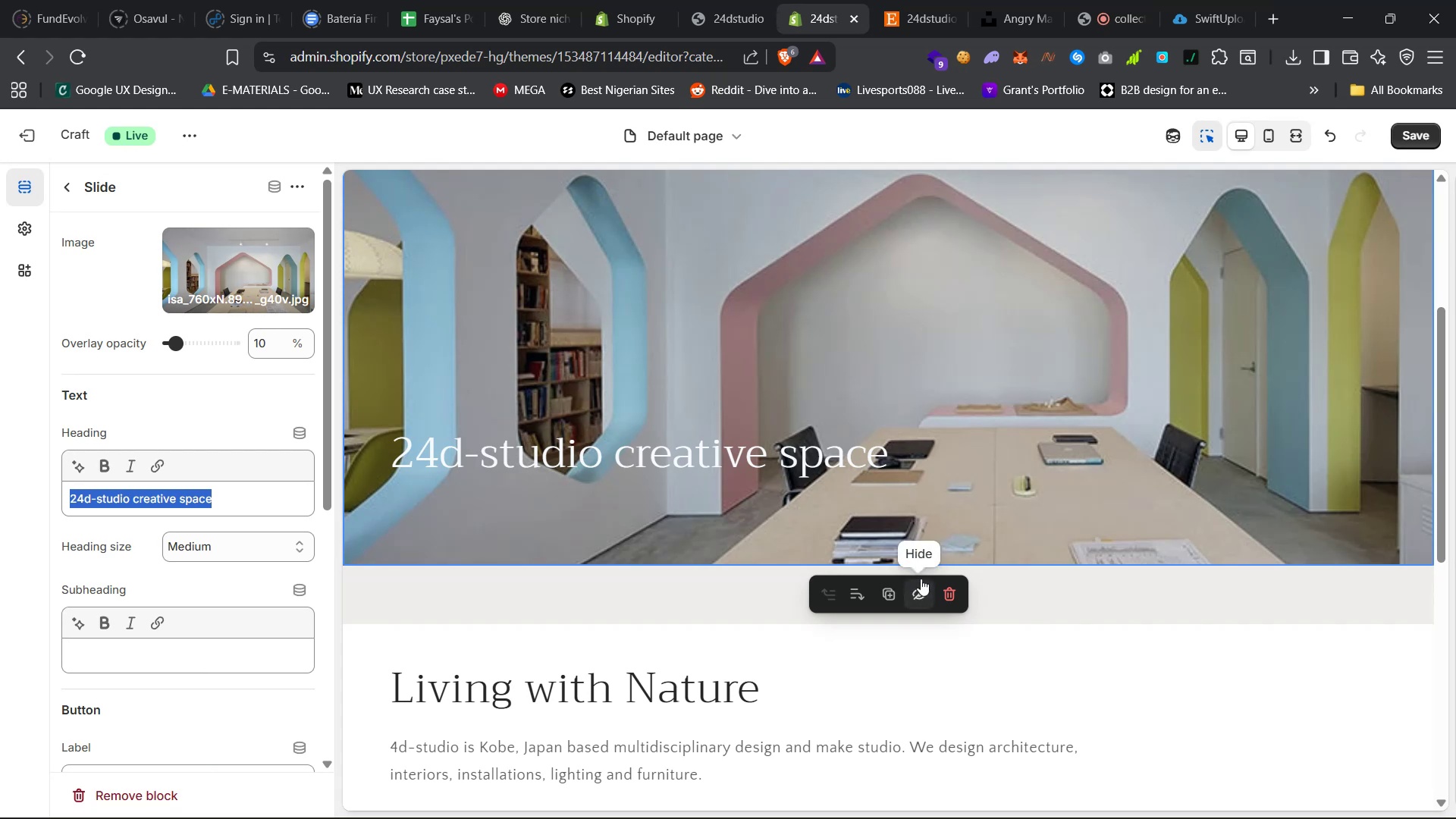 
scroll: coordinate [245, 557], scroll_direction: down, amount: 52.0
 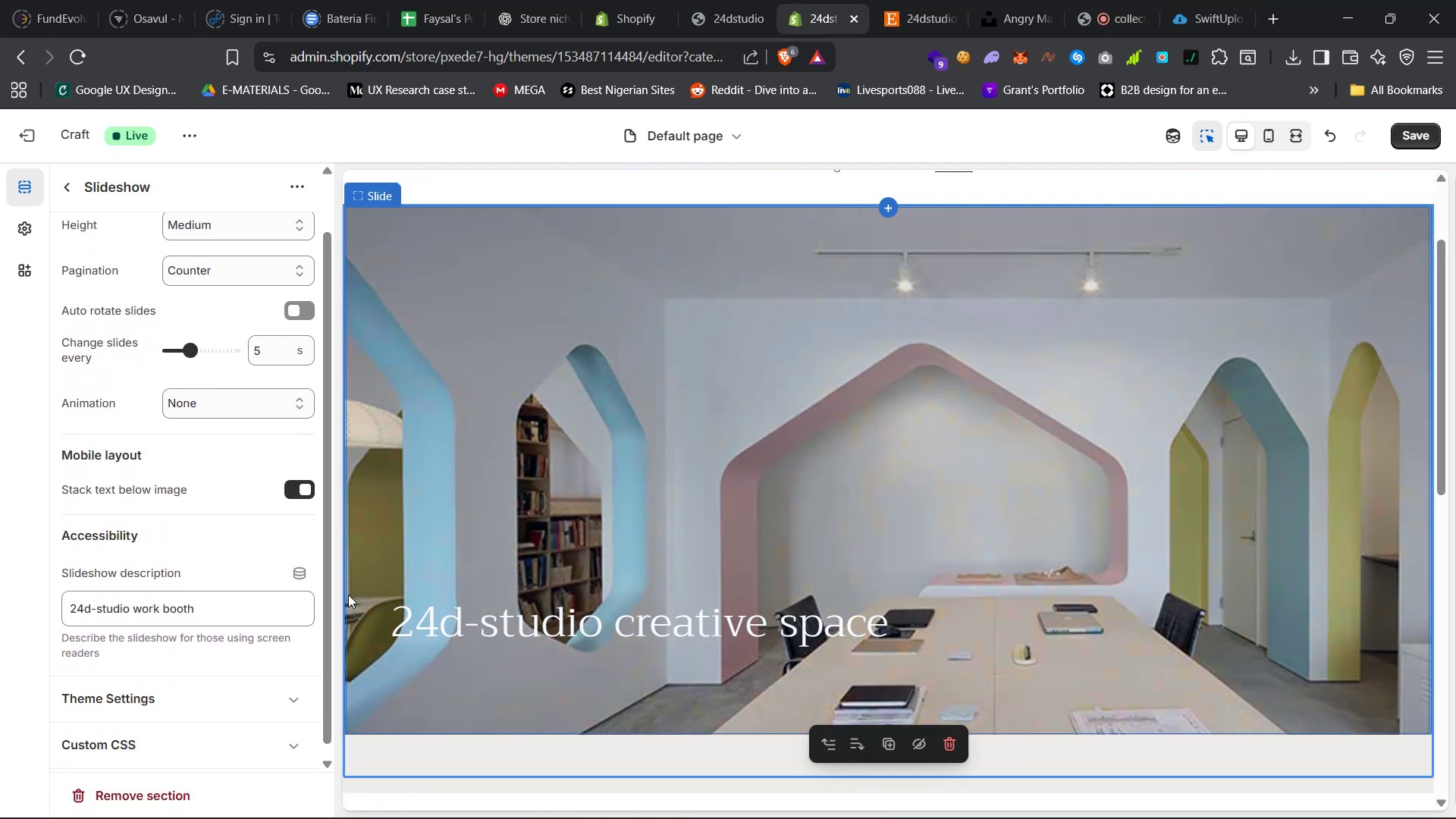 
scroll: coordinate [234, 605], scroll_direction: up, amount: 16.0
 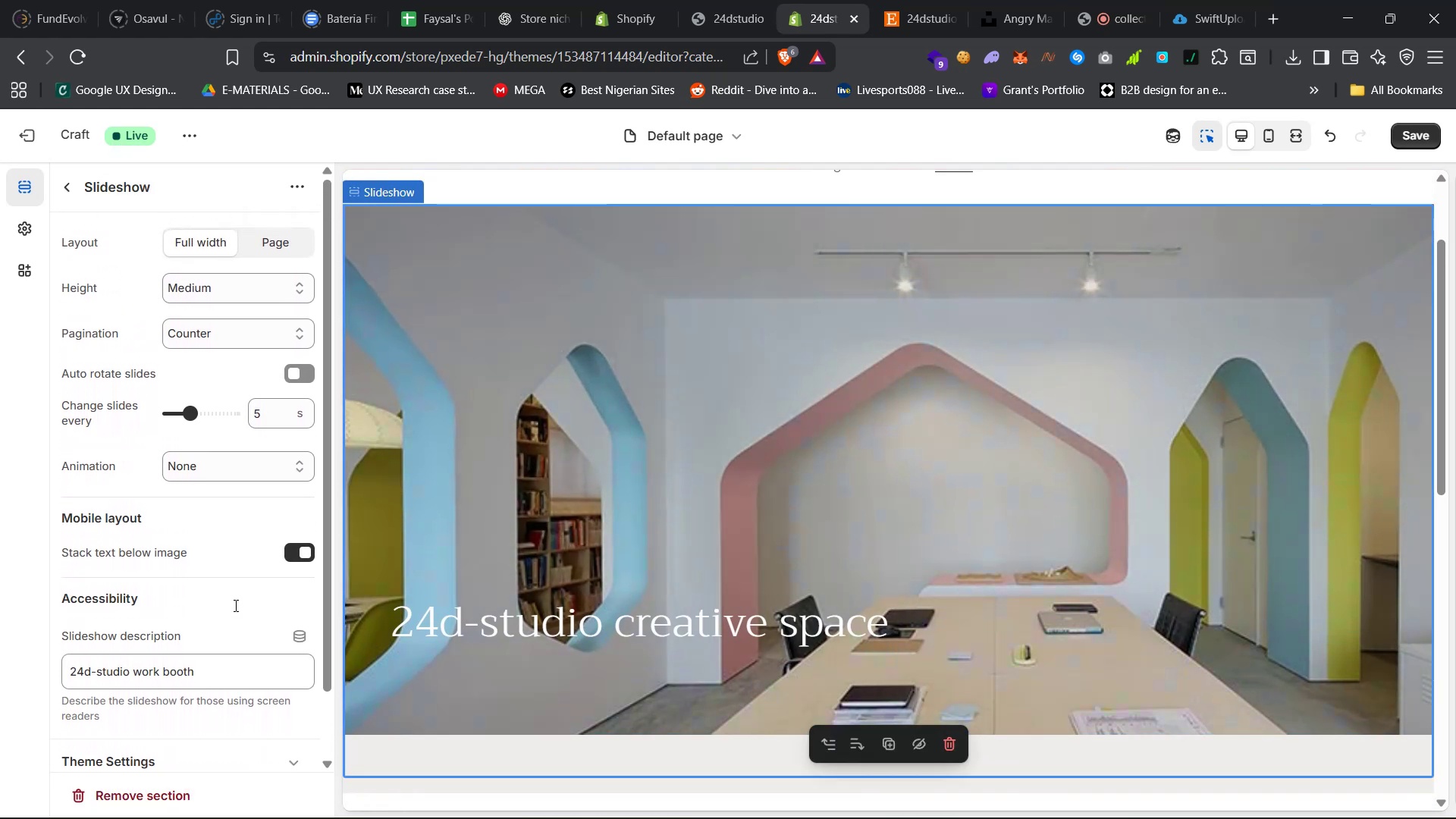 
scroll: coordinate [508, 598], scroll_direction: none, amount: 0.0
 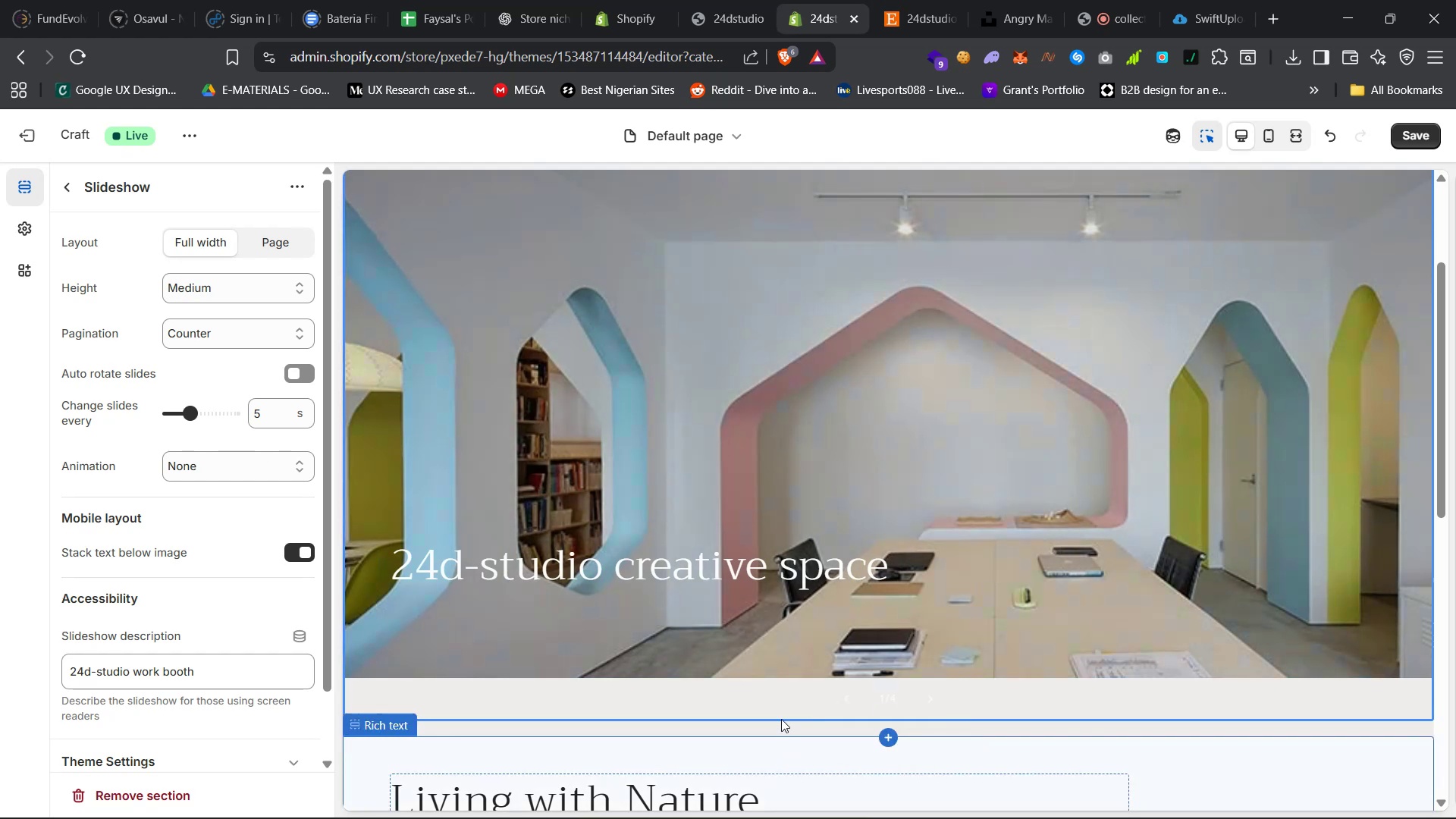 
left_click([772, 692])
 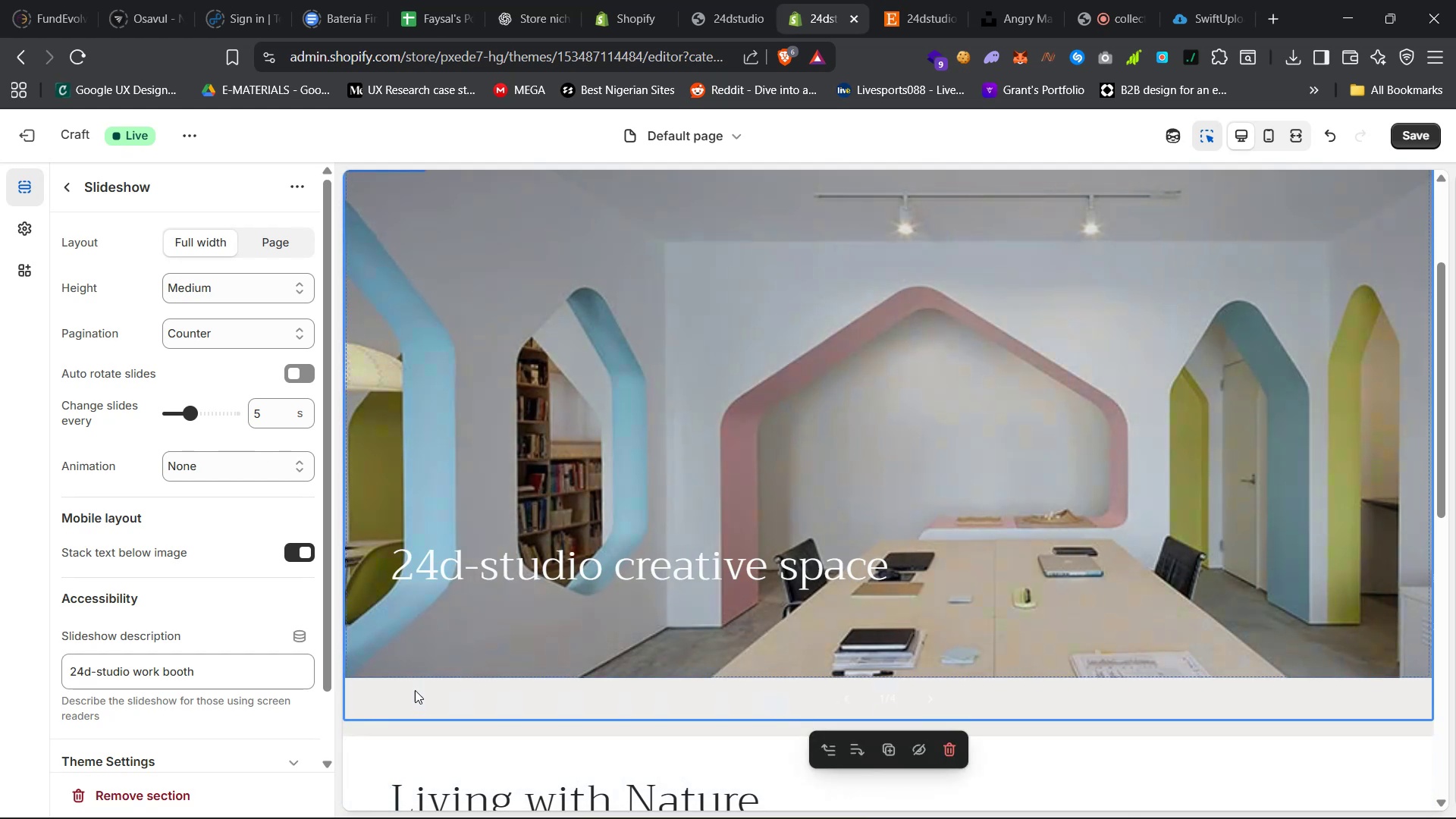 
scroll: coordinate [739, 492], scroll_direction: up, amount: 50.0
 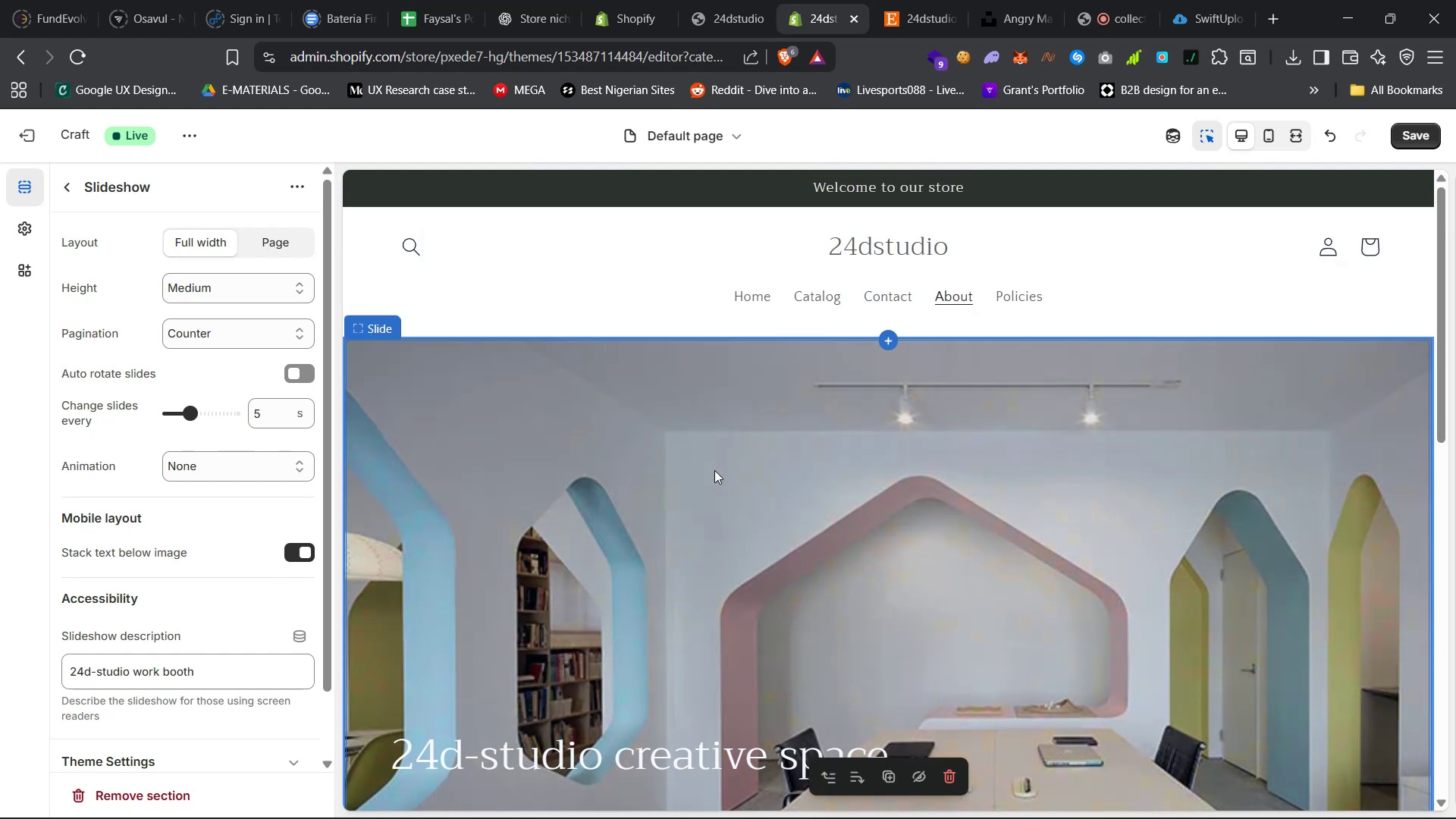 
scroll: coordinate [722, 488], scroll_direction: down, amount: 26.0
 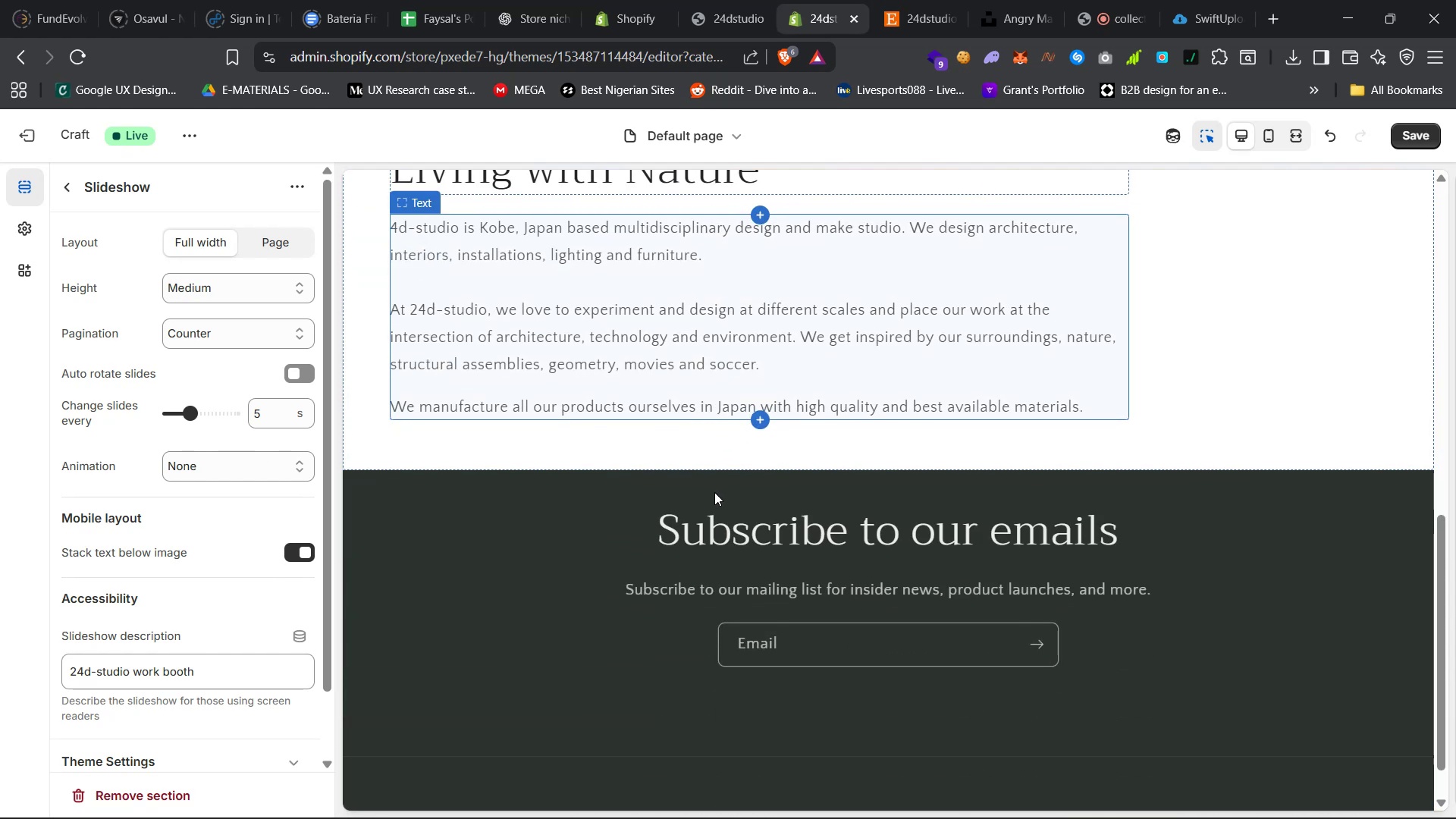 
scroll: coordinate [700, 497], scroll_direction: up, amount: 17.0
 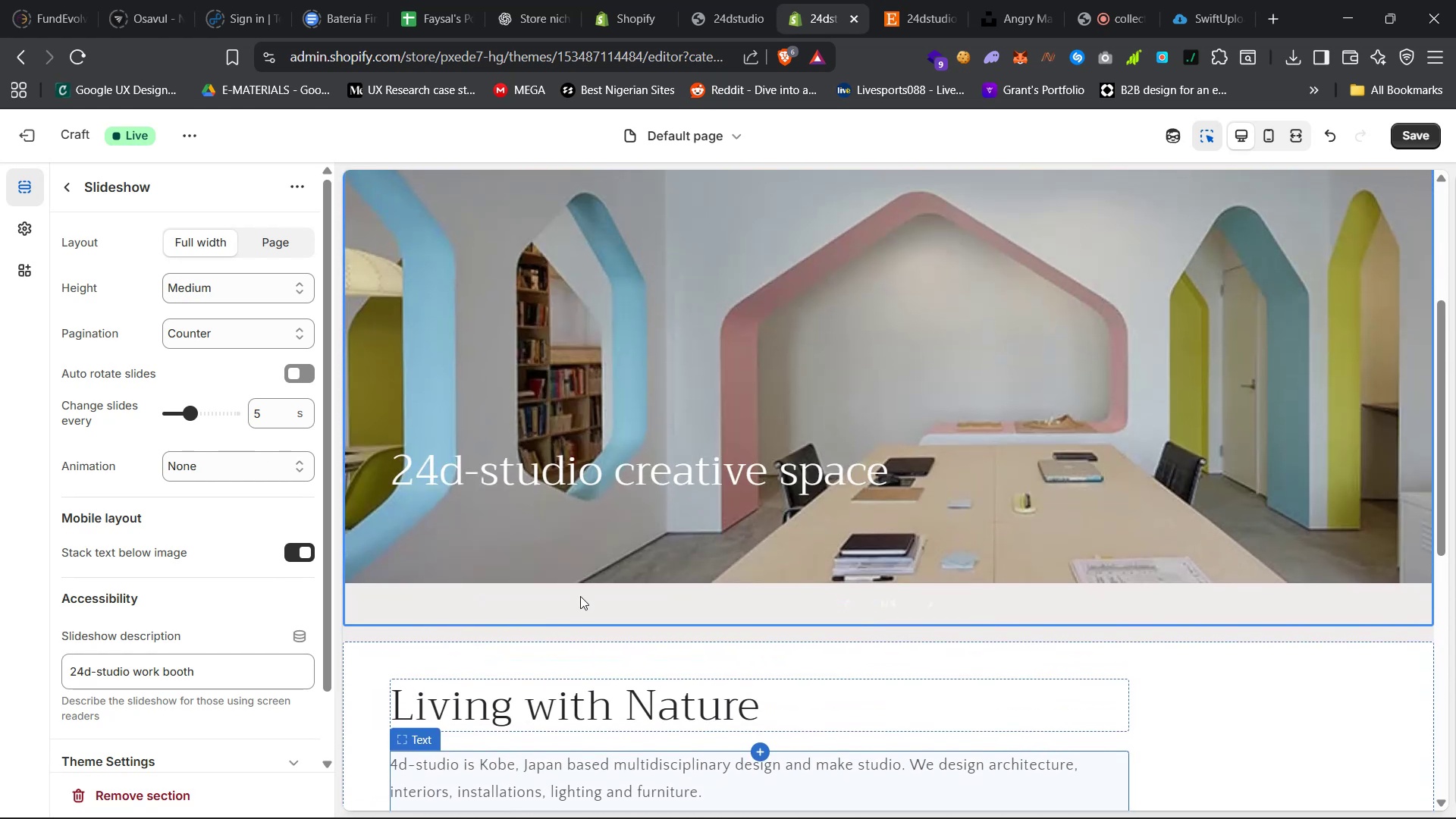 
left_click([576, 609])
 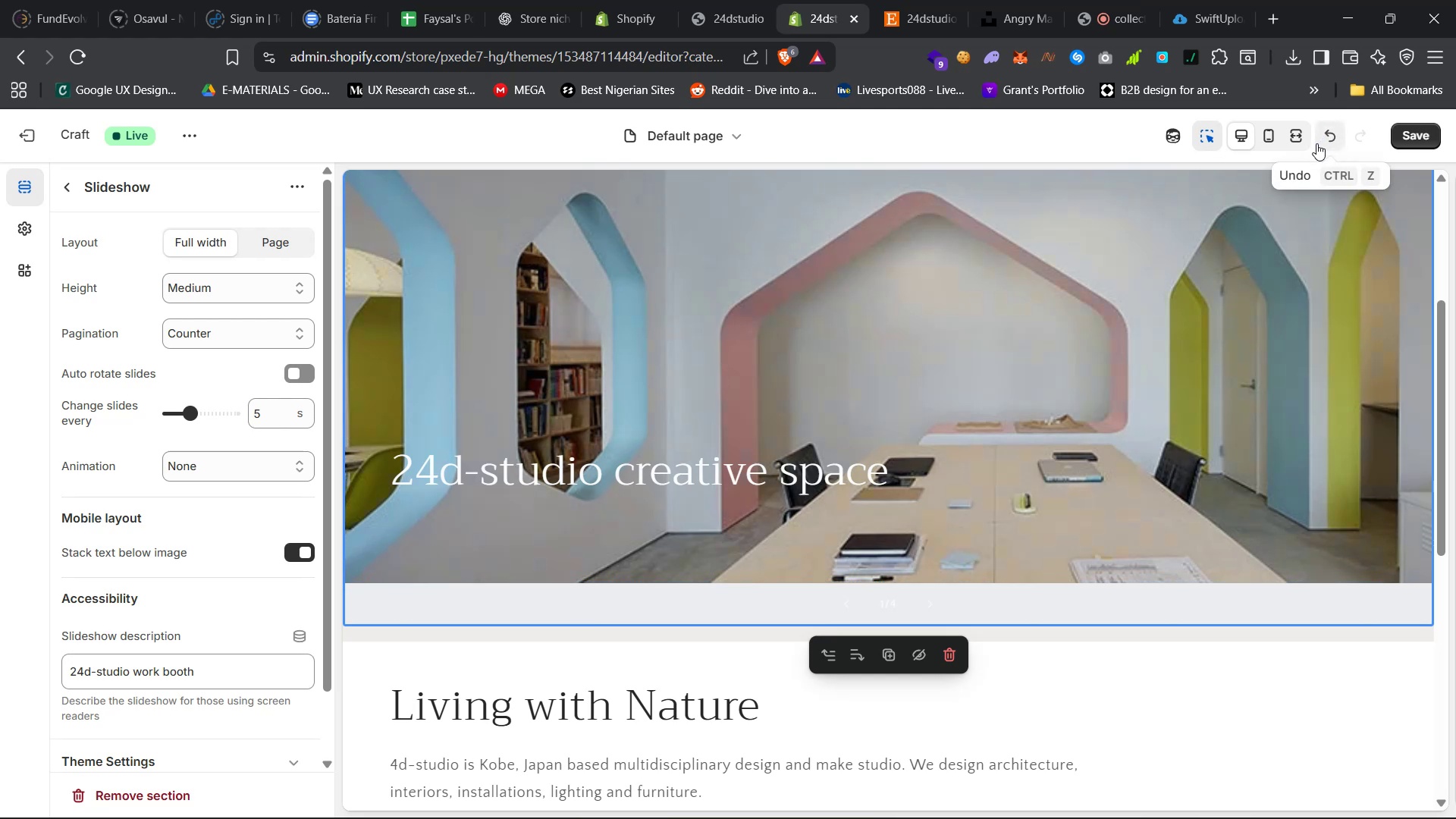 
double_click([1326, 137])
 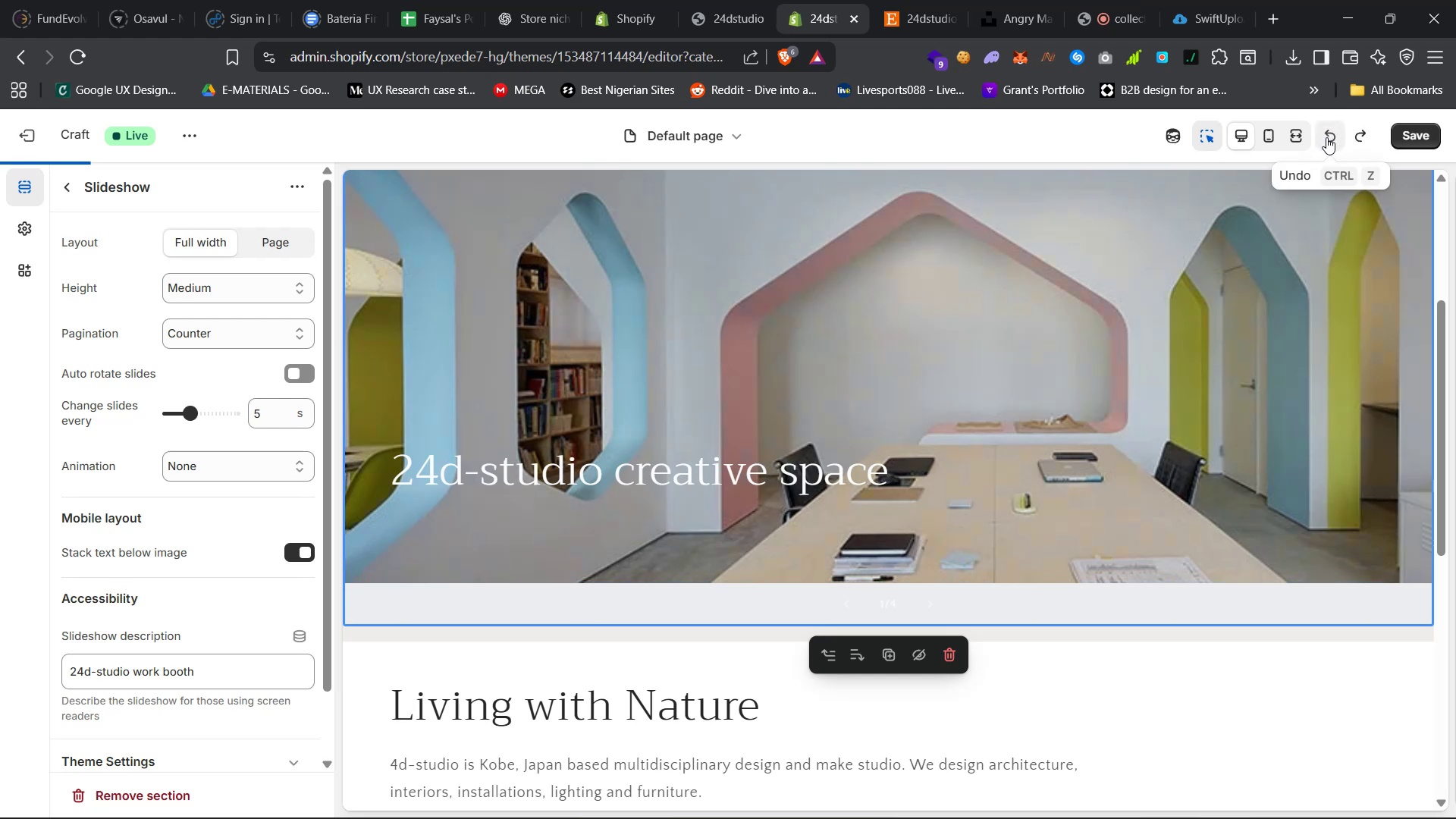 
triple_click([1326, 137])
 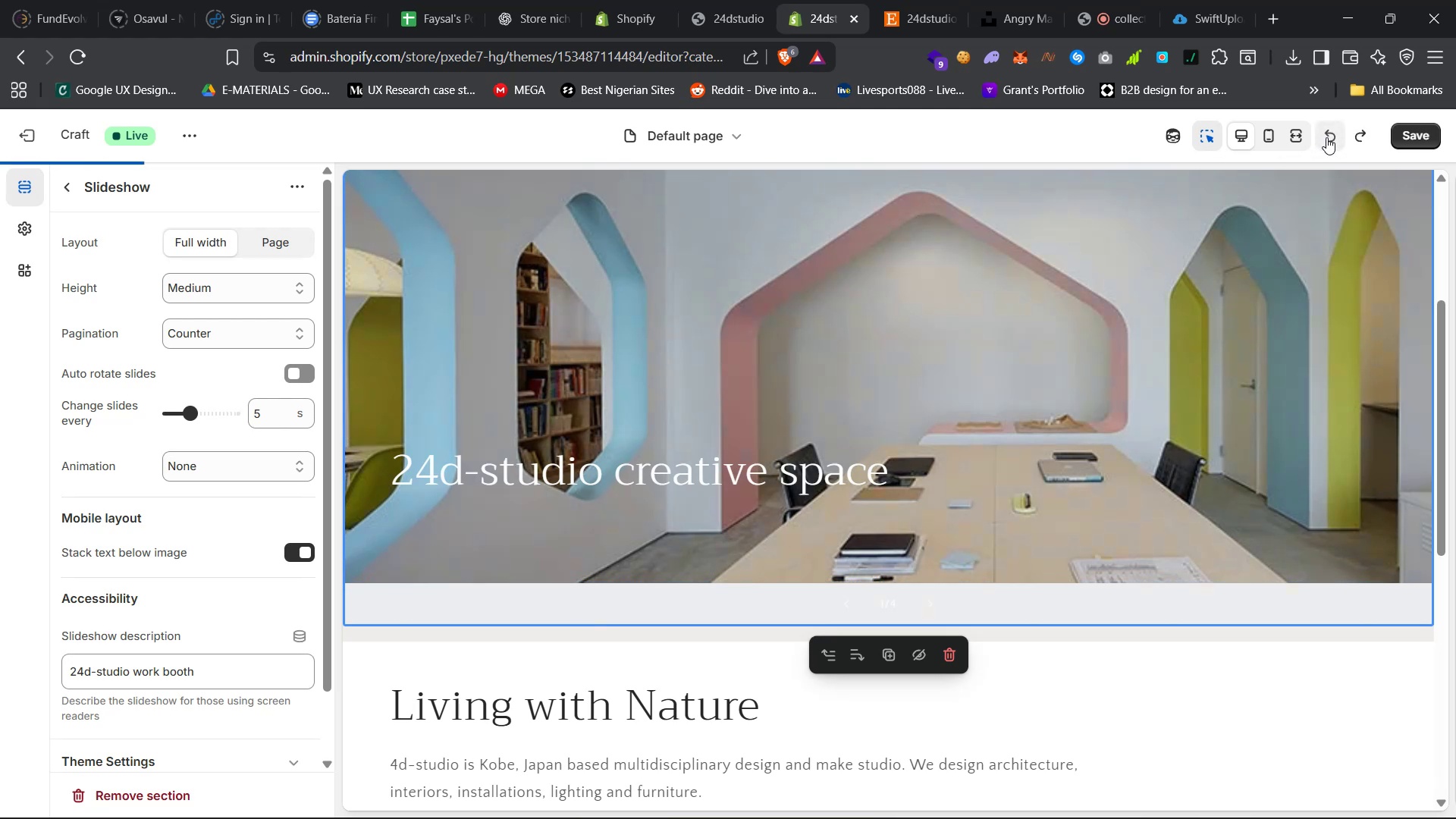 
triple_click([1326, 137])
 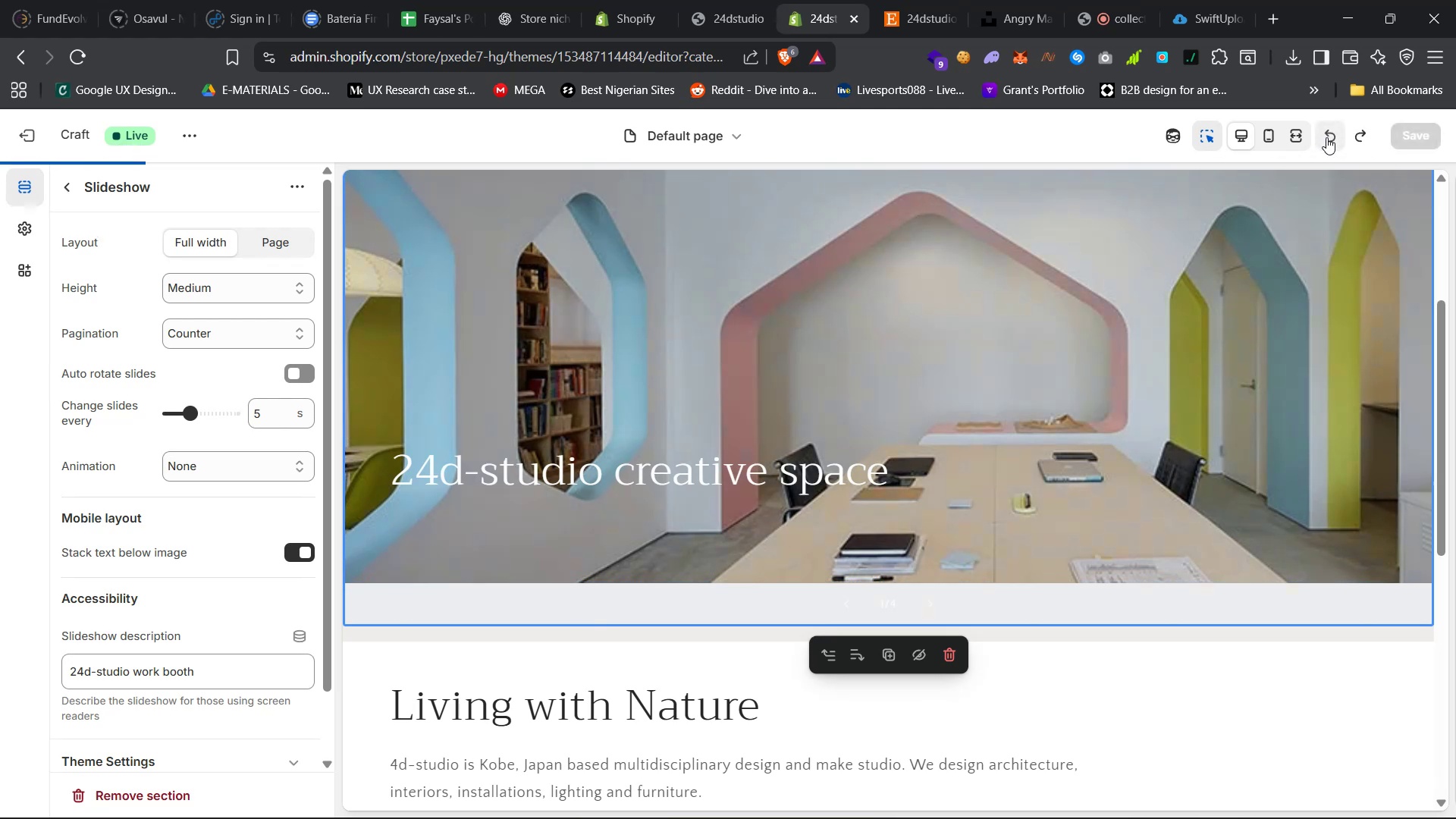 
triple_click([1326, 137])
 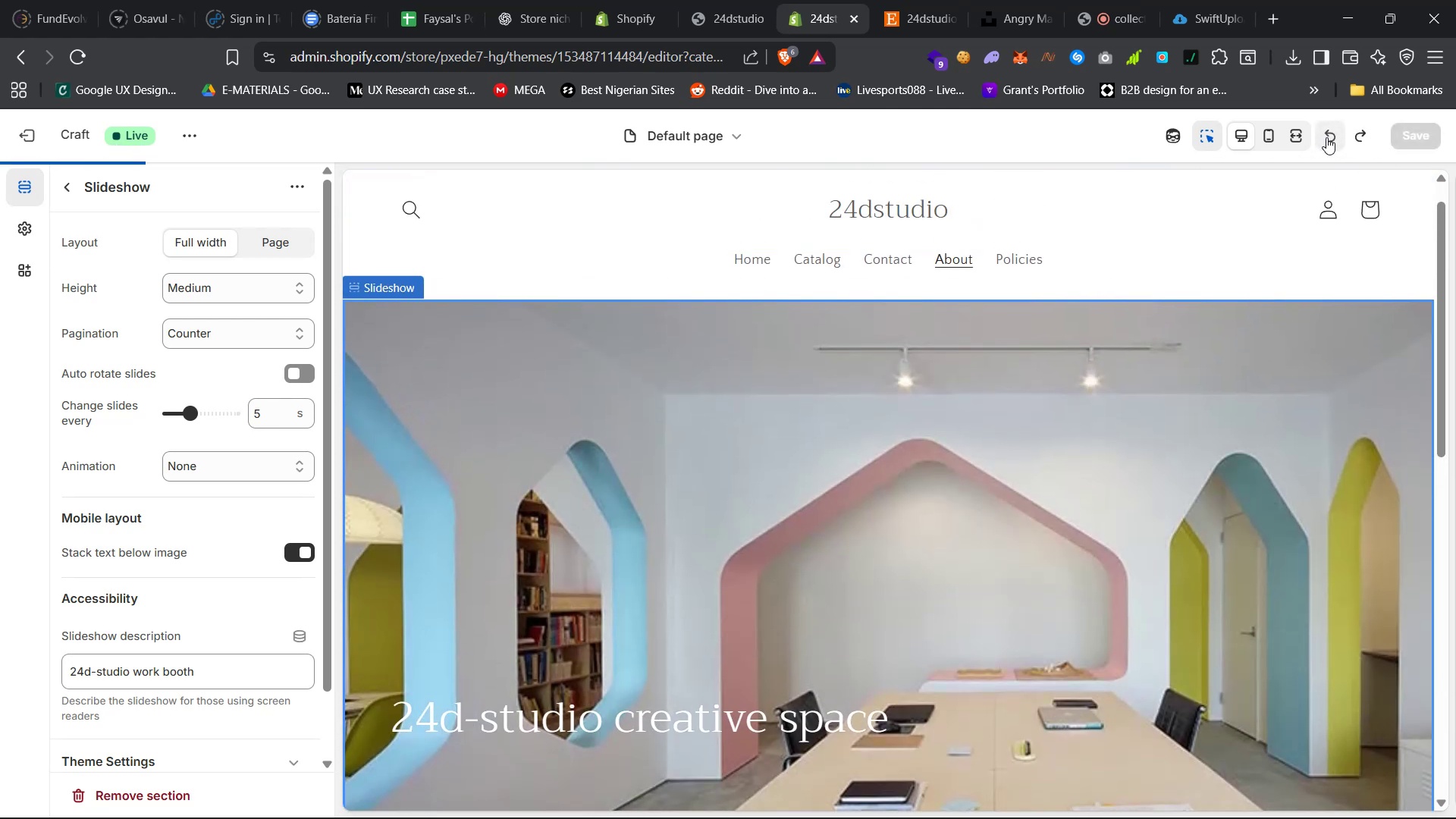 
triple_click([1326, 137])
 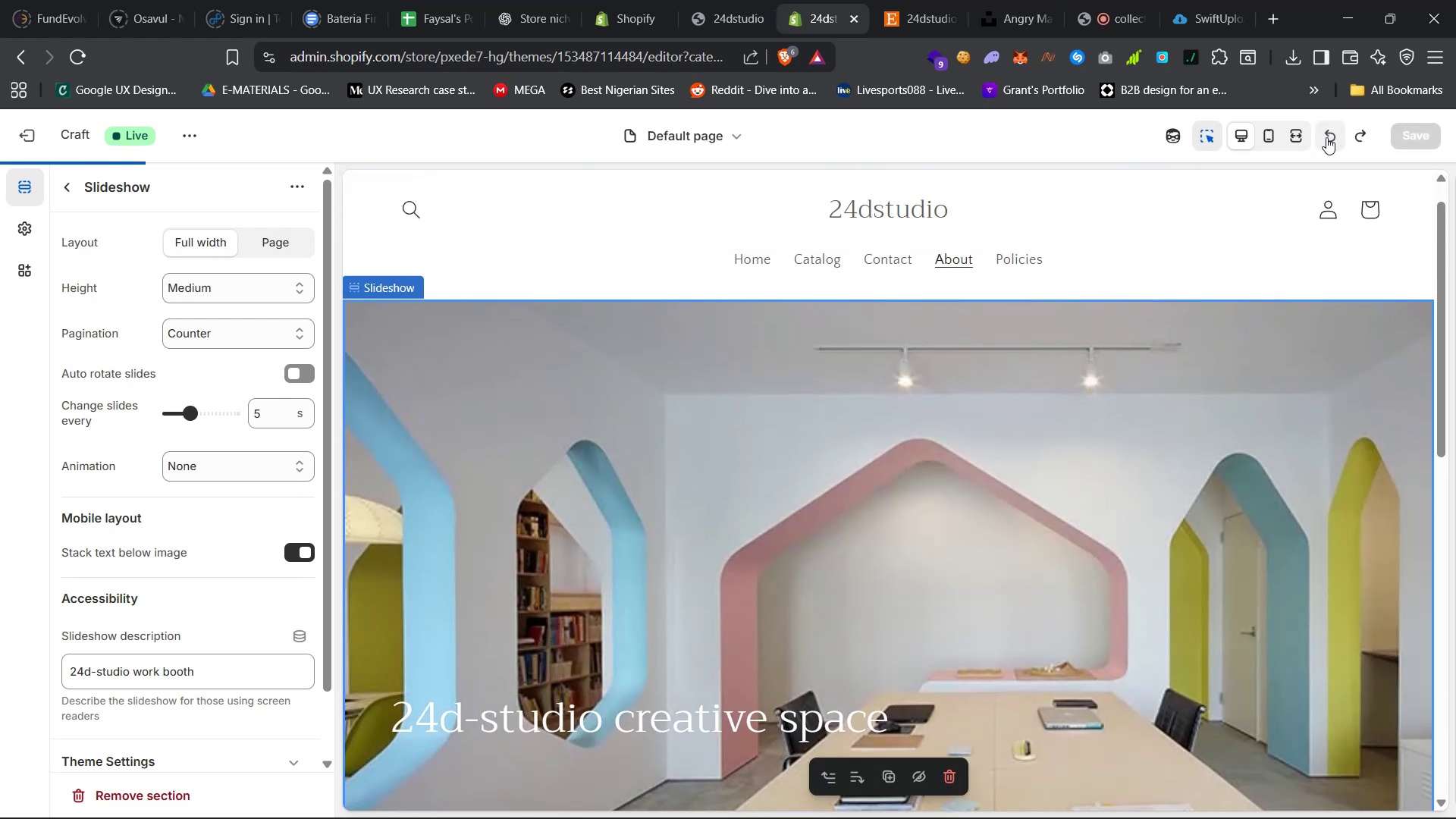 
triple_click([1326, 137])
 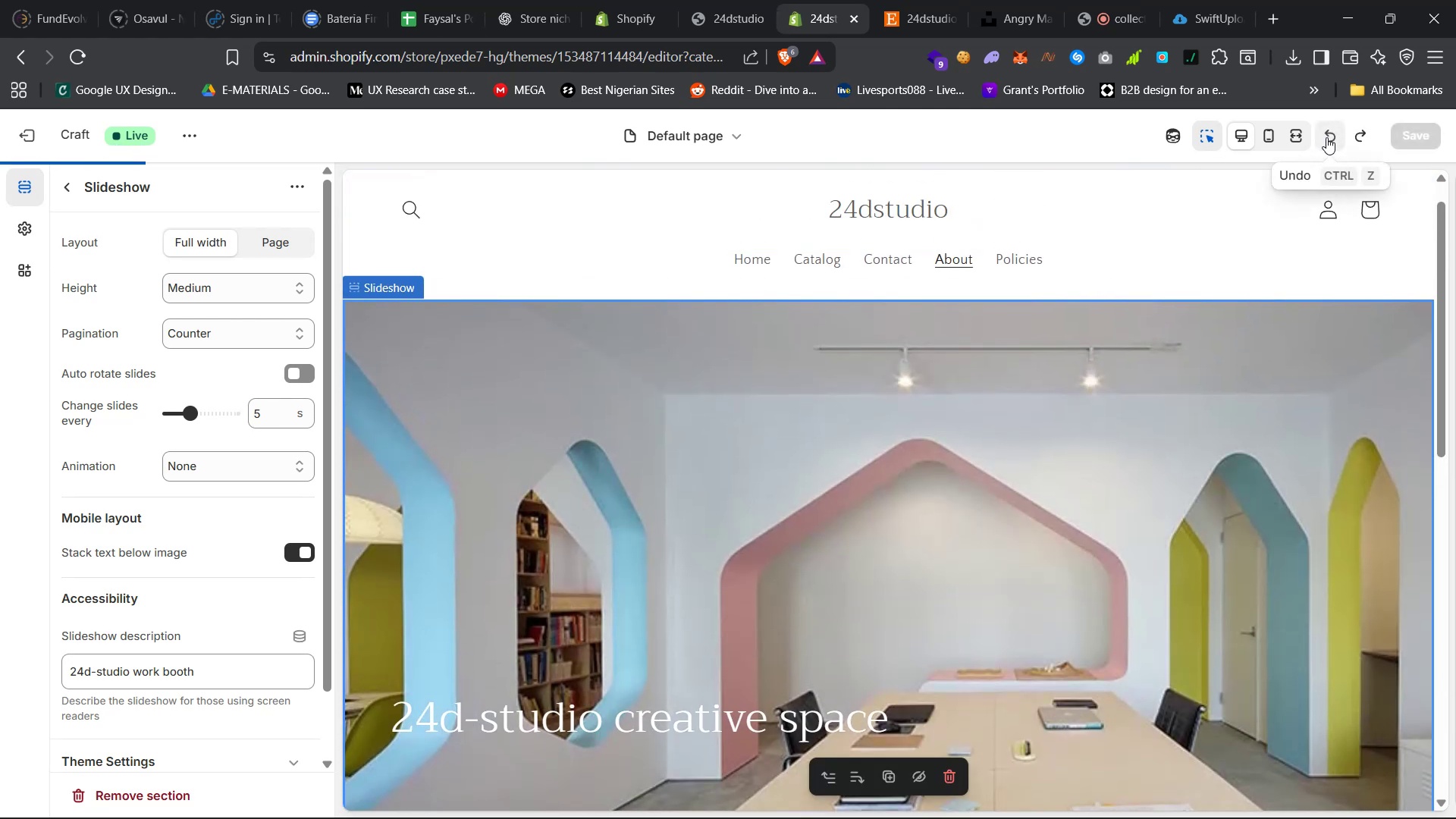 
triple_click([1326, 137])
 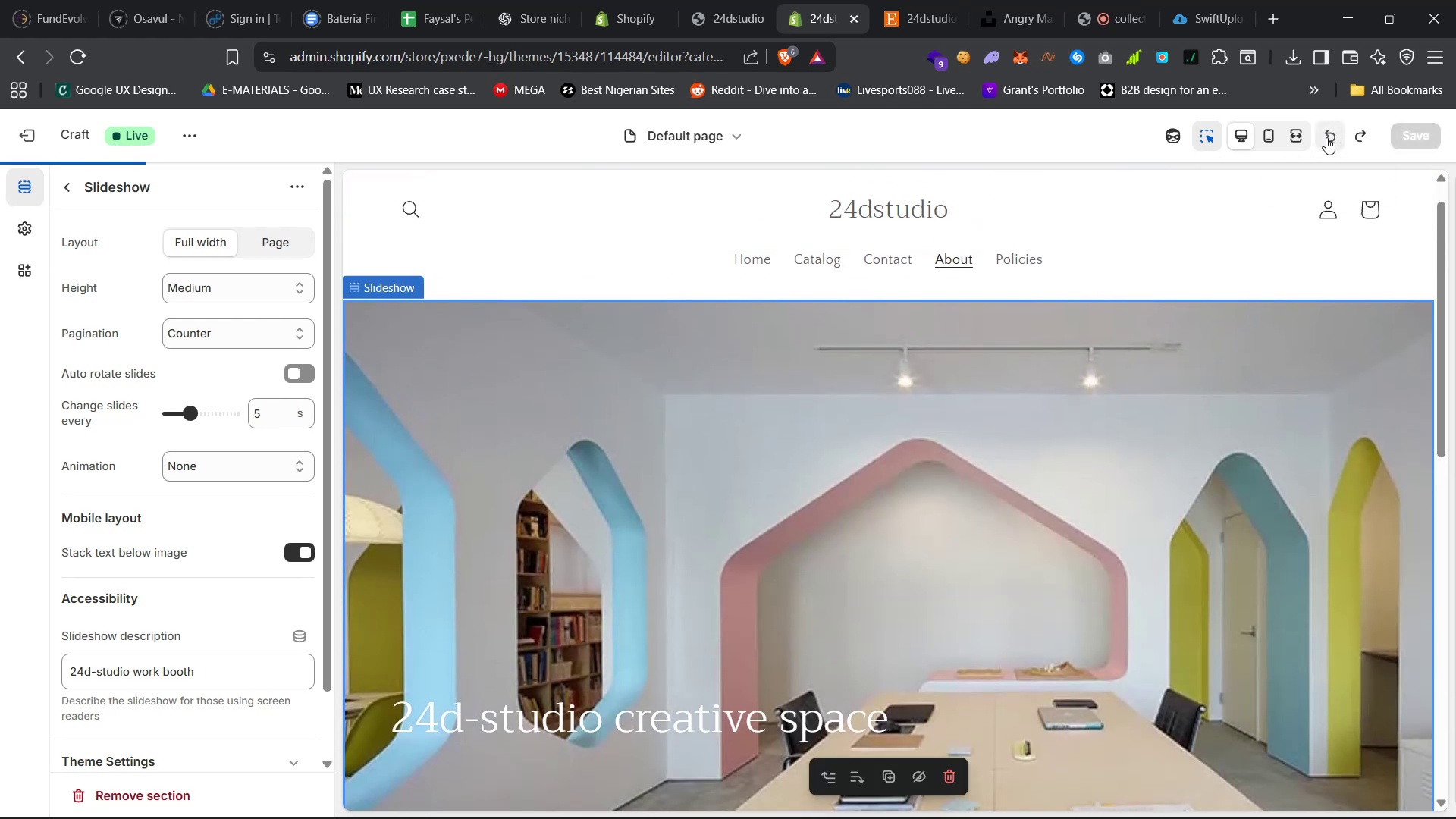 
triple_click([1326, 137])
 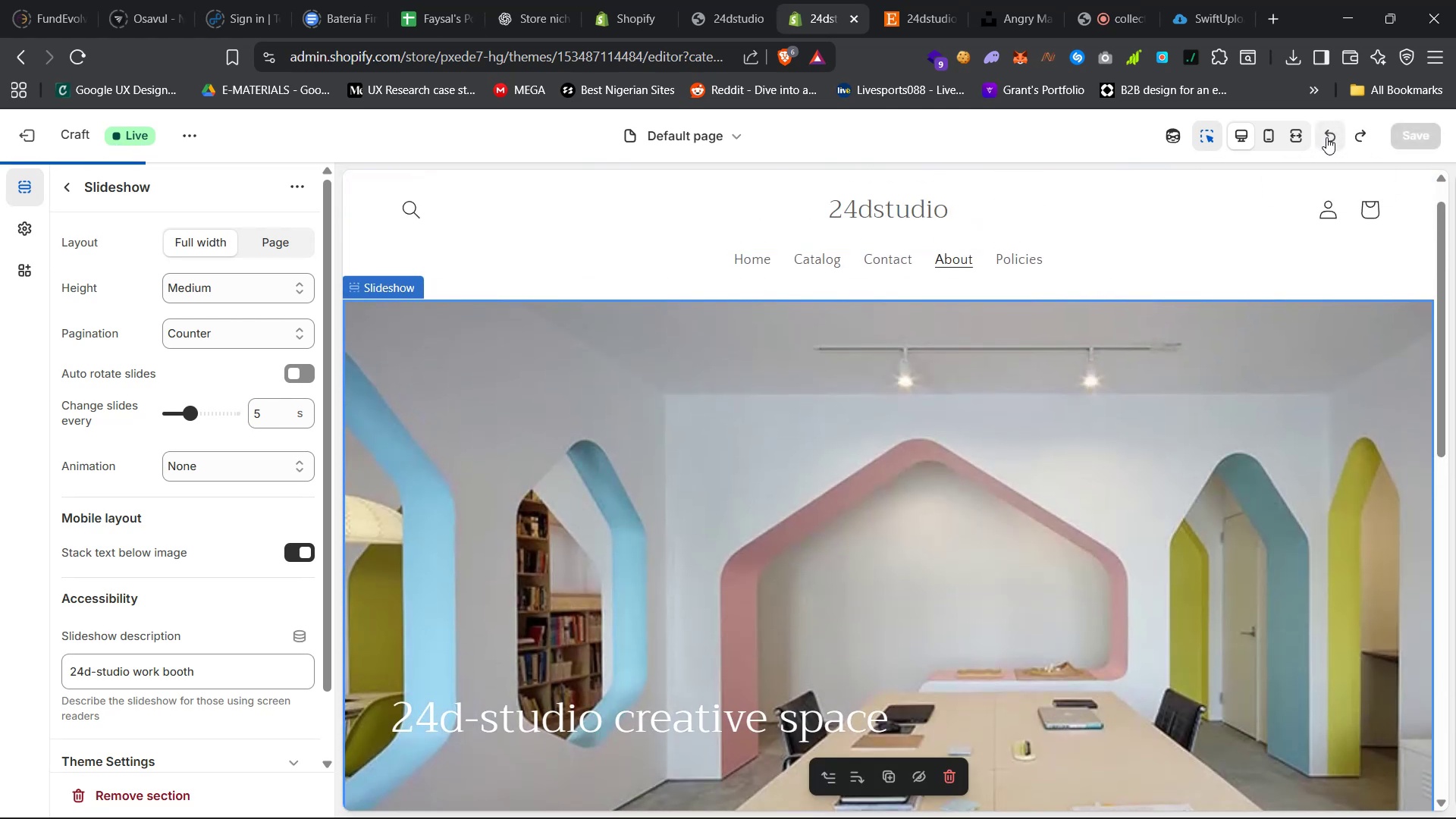 
triple_click([1326, 137])
 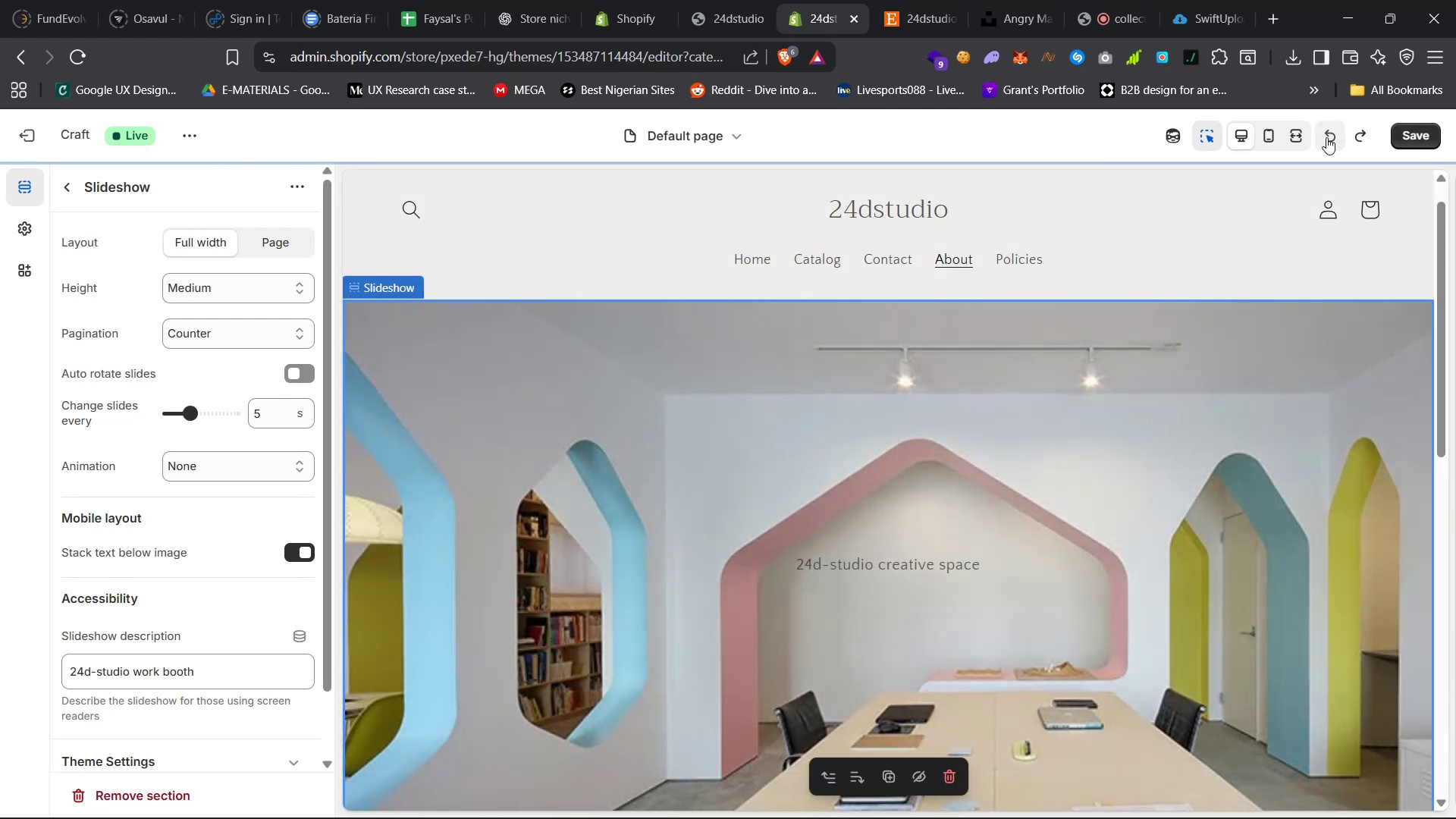 
scroll: coordinate [1185, 366], scroll_direction: down, amount: 17.0
 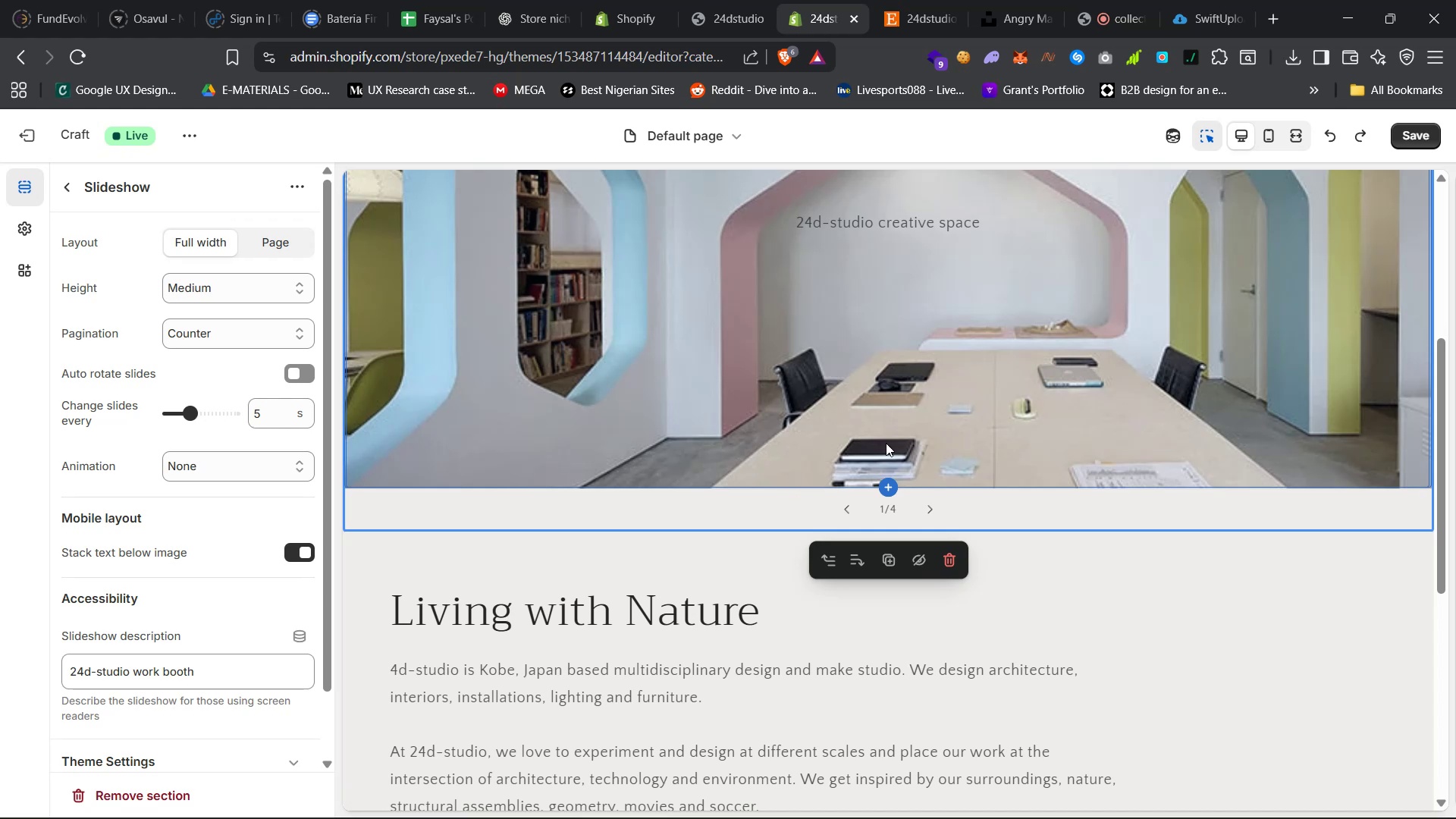 
left_click([978, 339])
 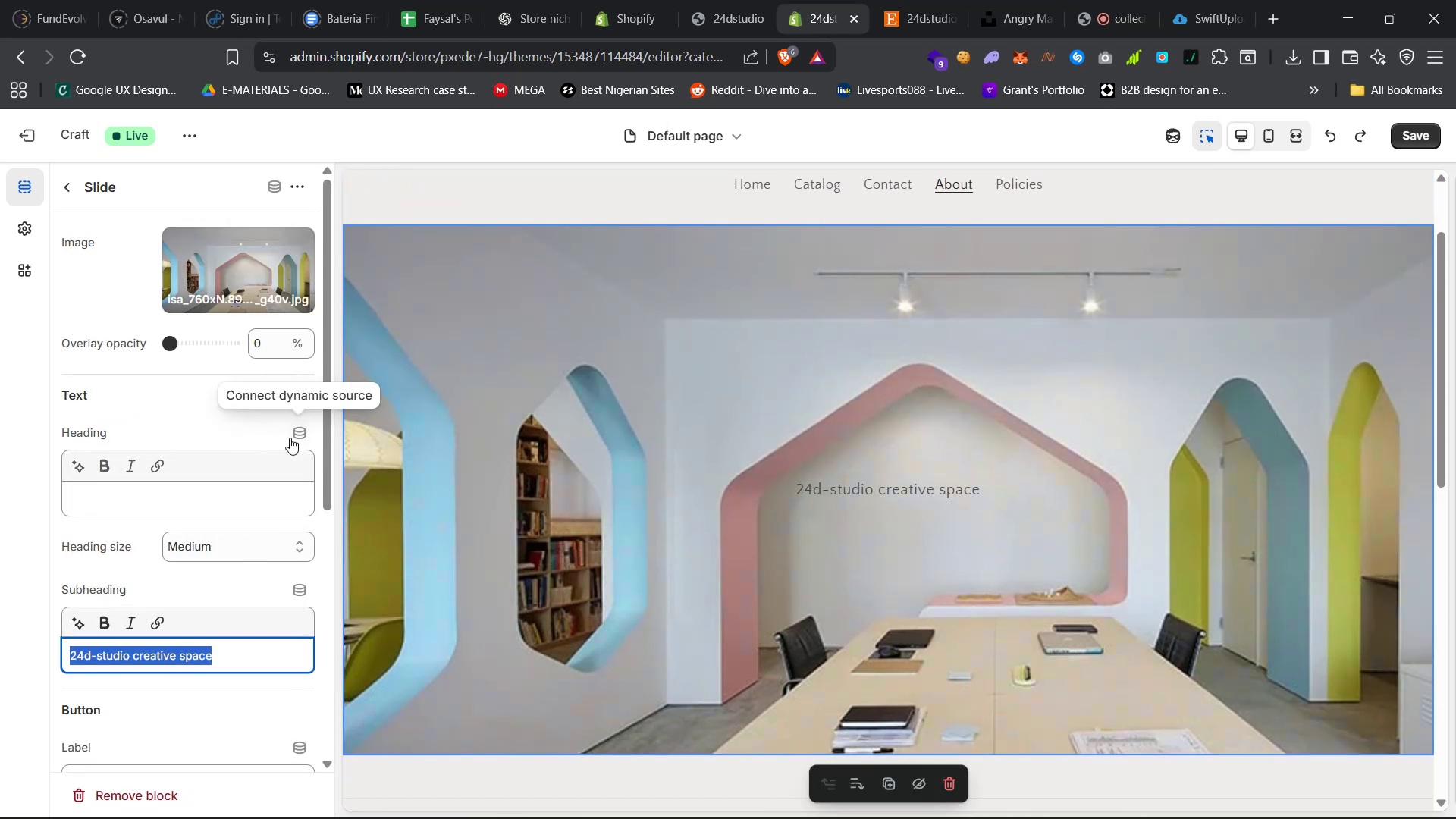 
scroll: coordinate [243, 651], scroll_direction: down, amount: 69.0
 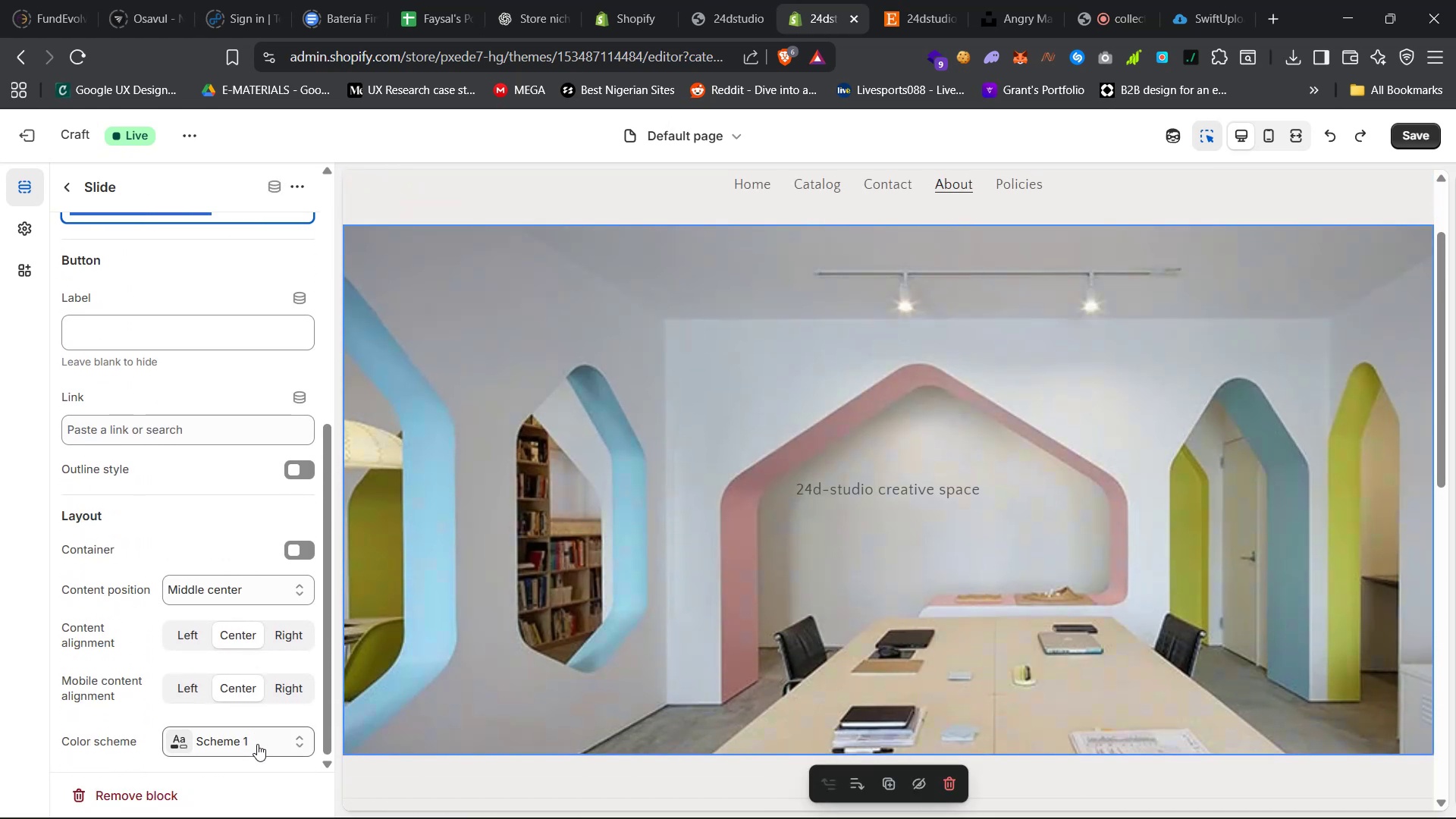 
left_click([259, 744])
 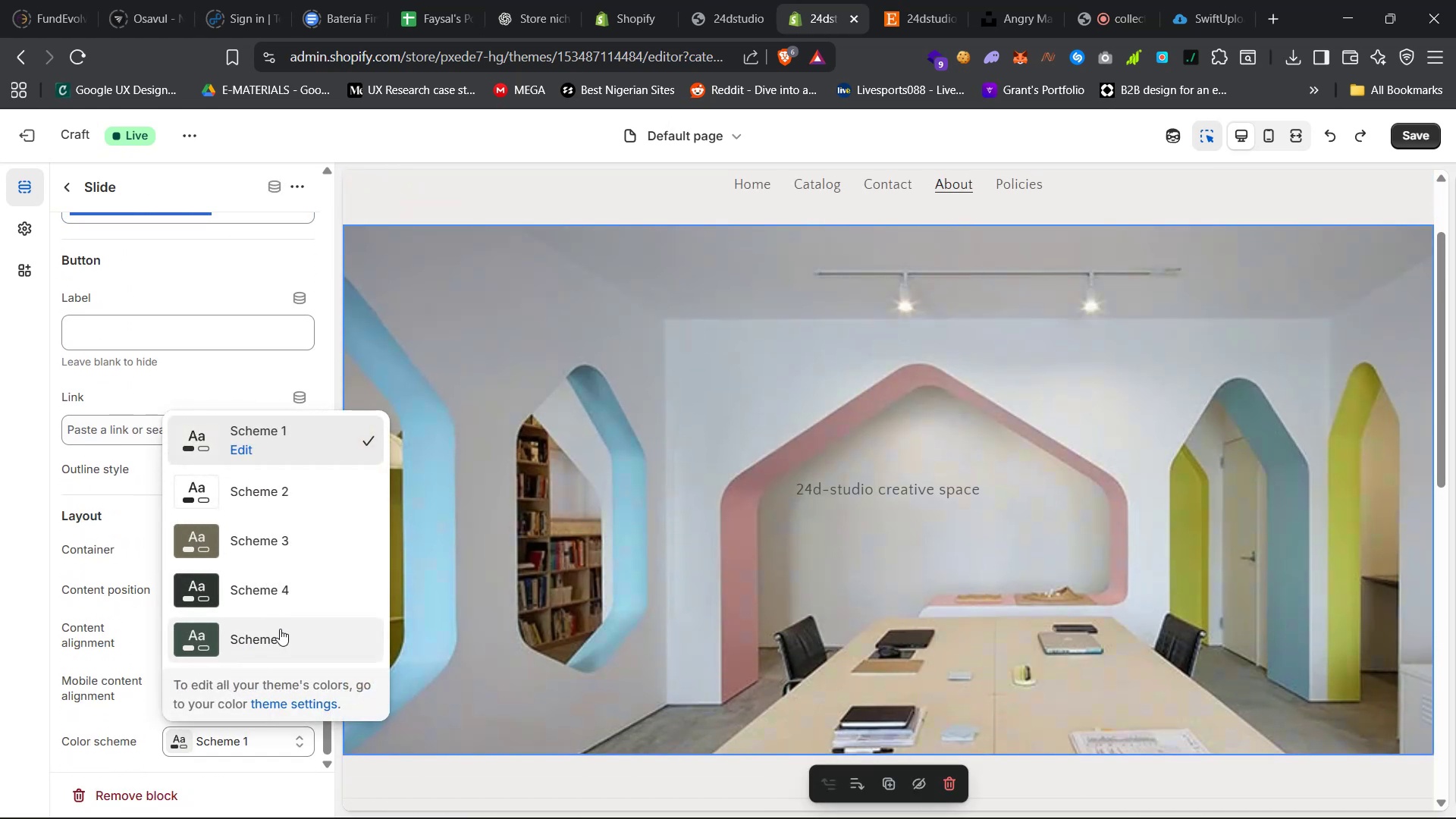 
left_click([280, 633])
 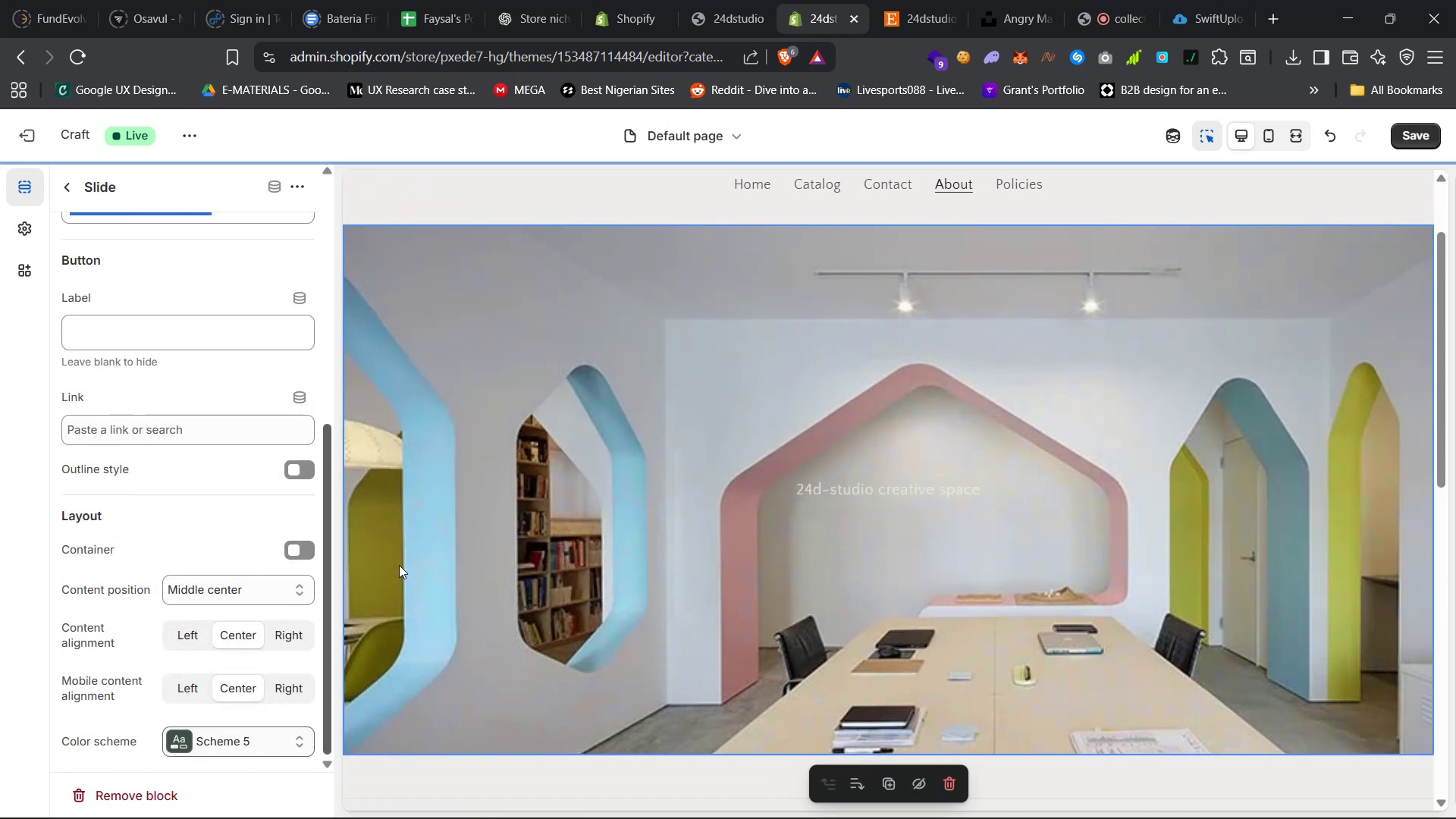 
scroll: coordinate [538, 525], scroll_direction: down, amount: 17.0
 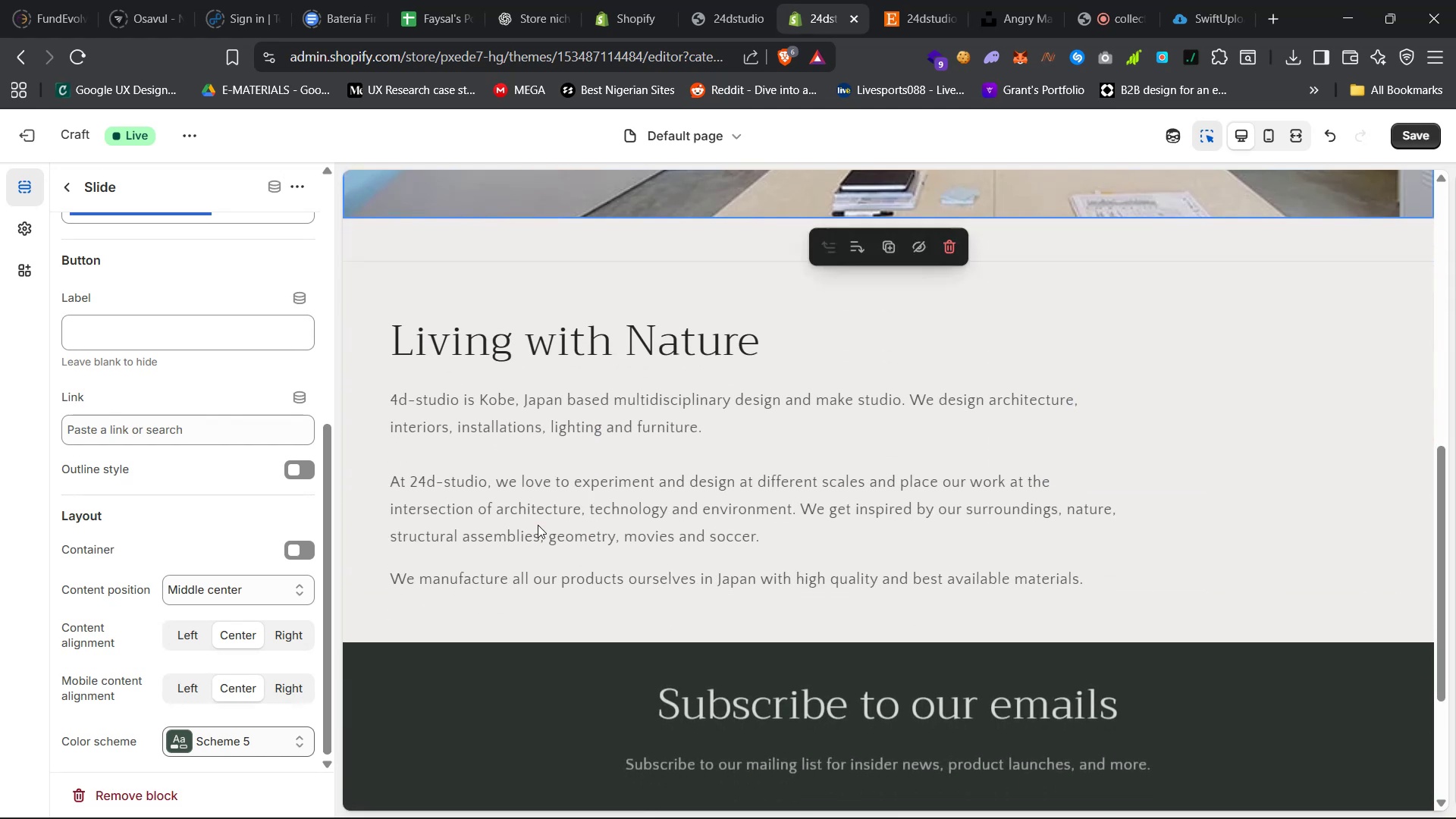 
scroll: coordinate [846, 472], scroll_direction: up, amount: 12.0
 